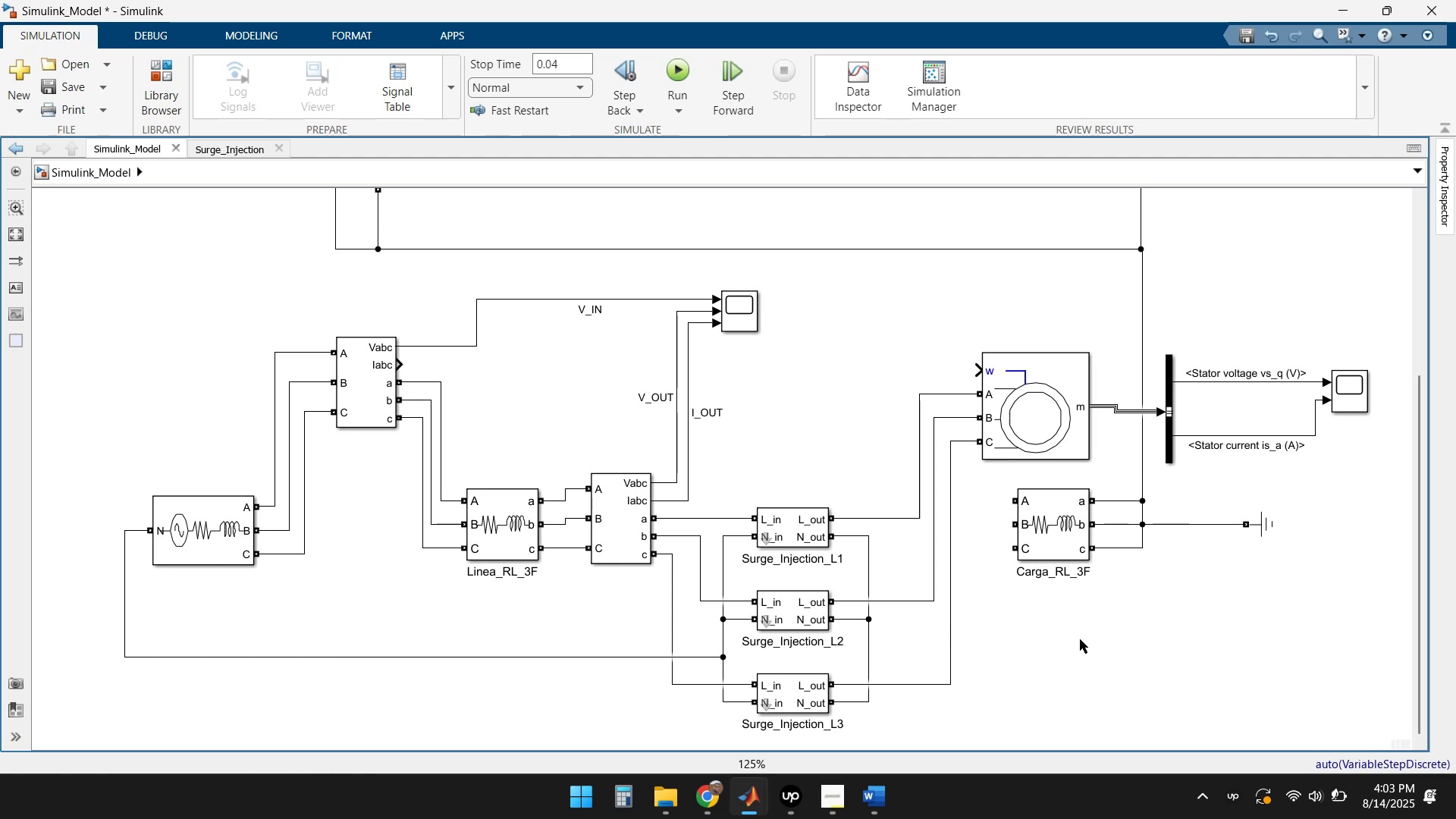 
wait(13.51)
 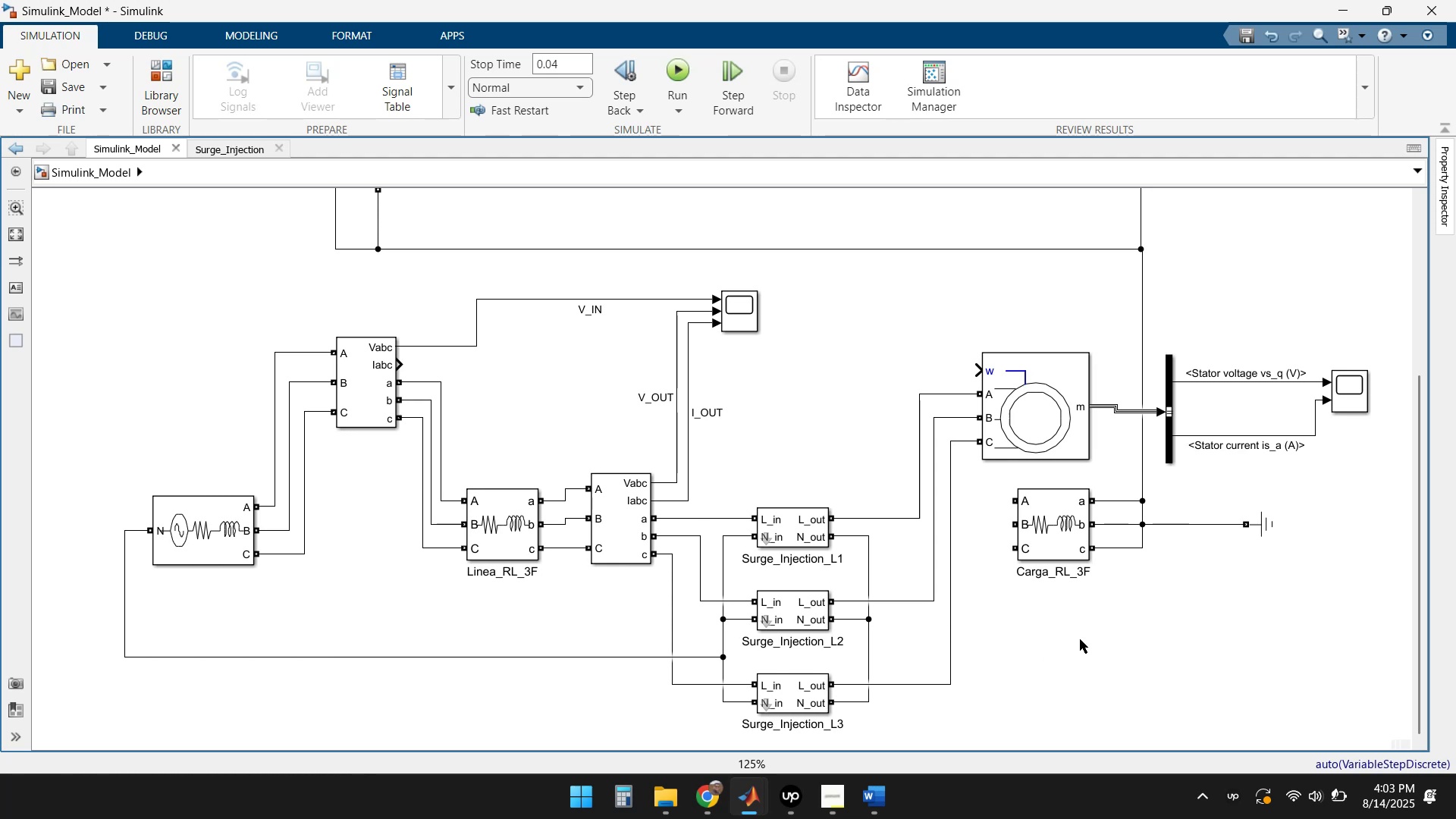 
double_click([1040, 420])
 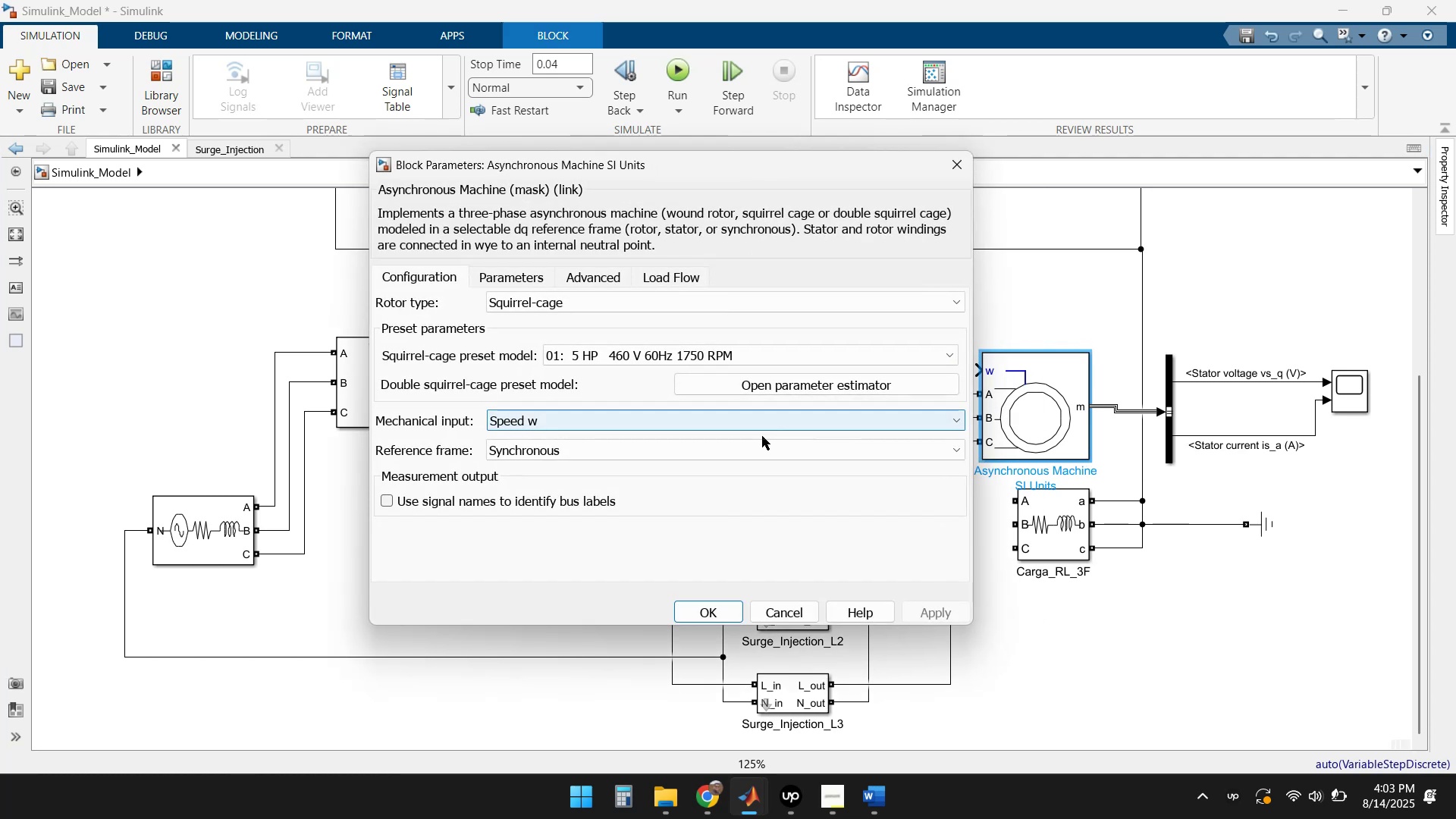 
left_click([634, 417])
 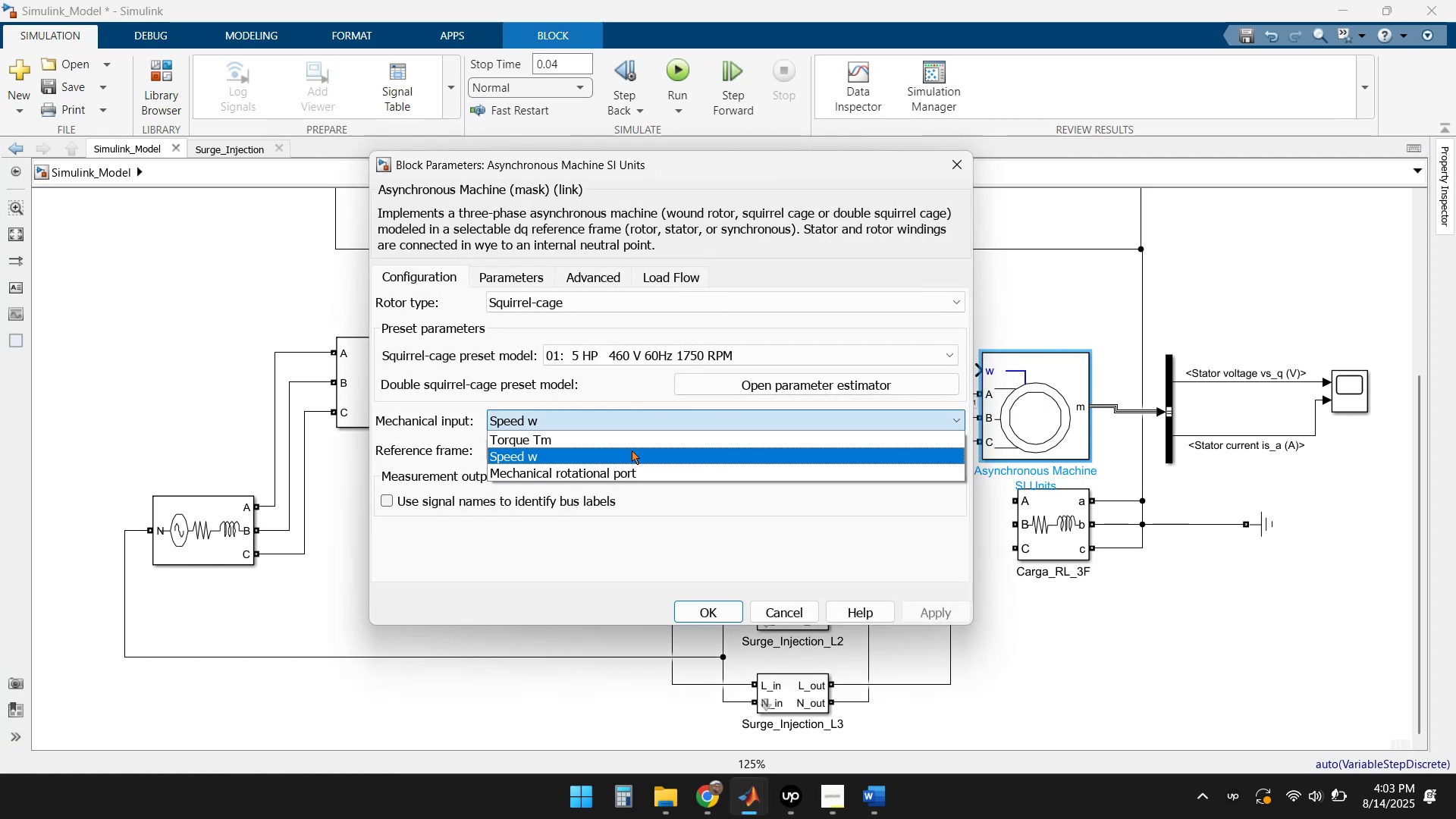 
left_click([624, 440])
 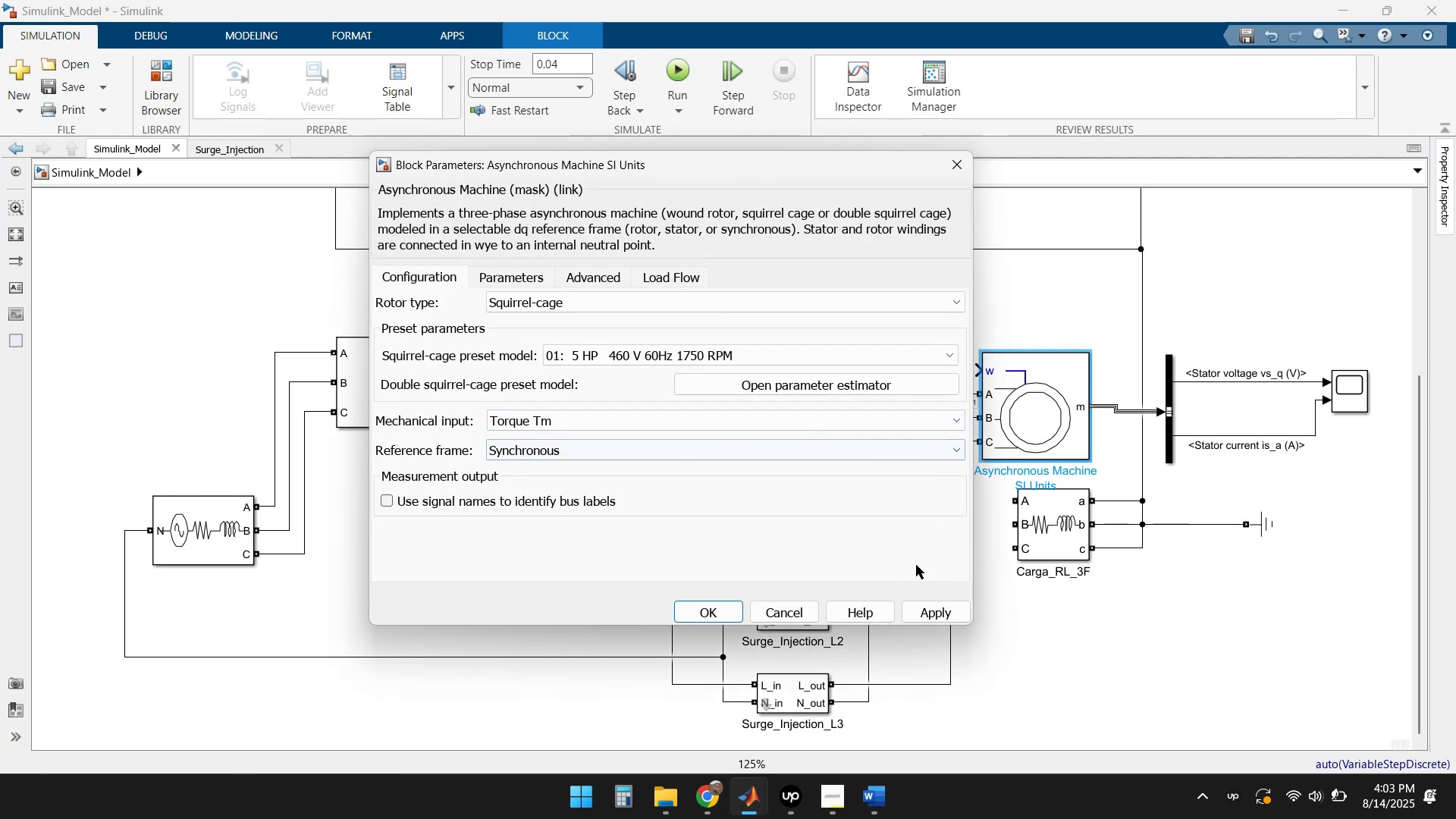 
left_click([944, 607])
 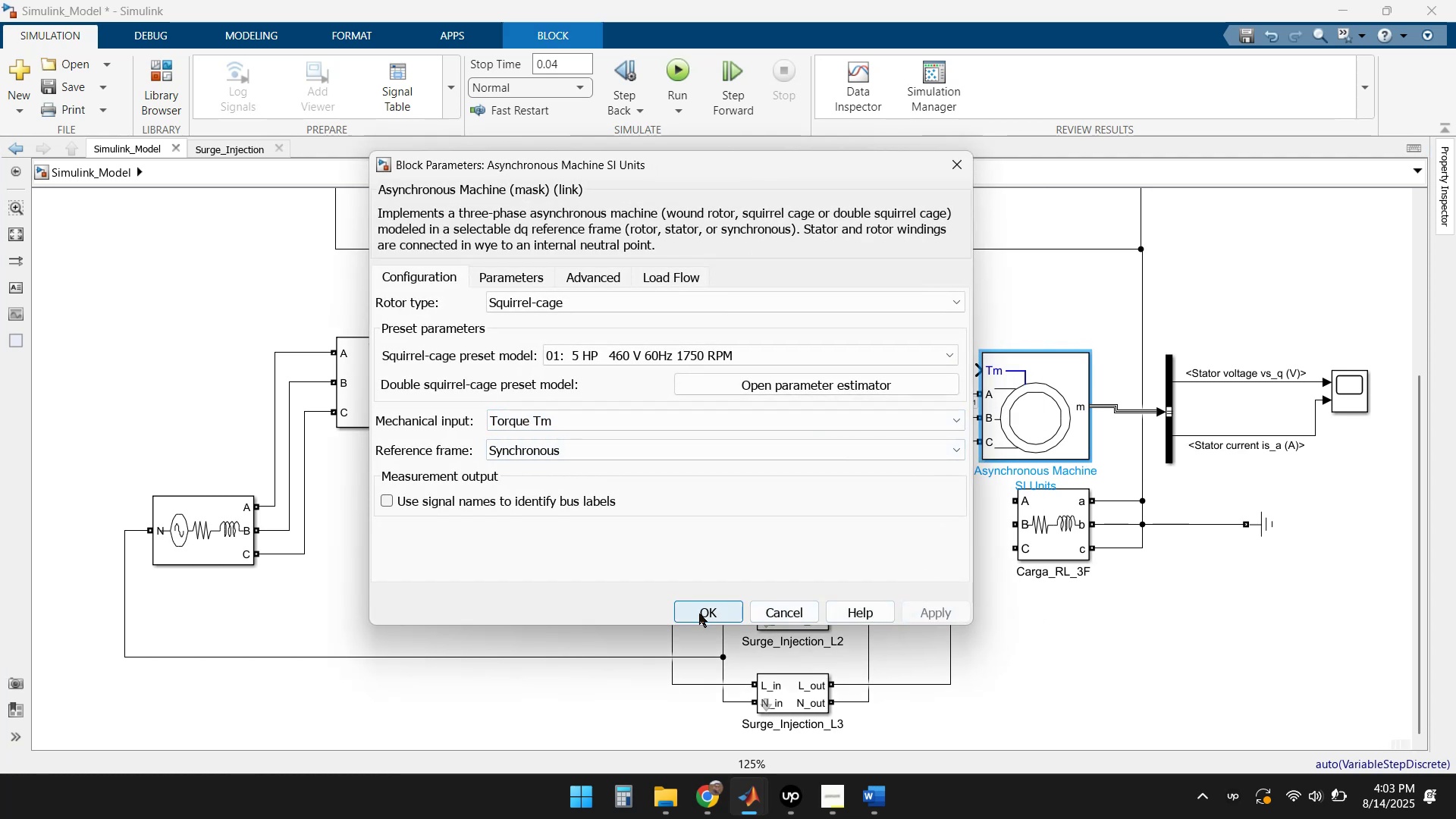 
left_click([698, 613])
 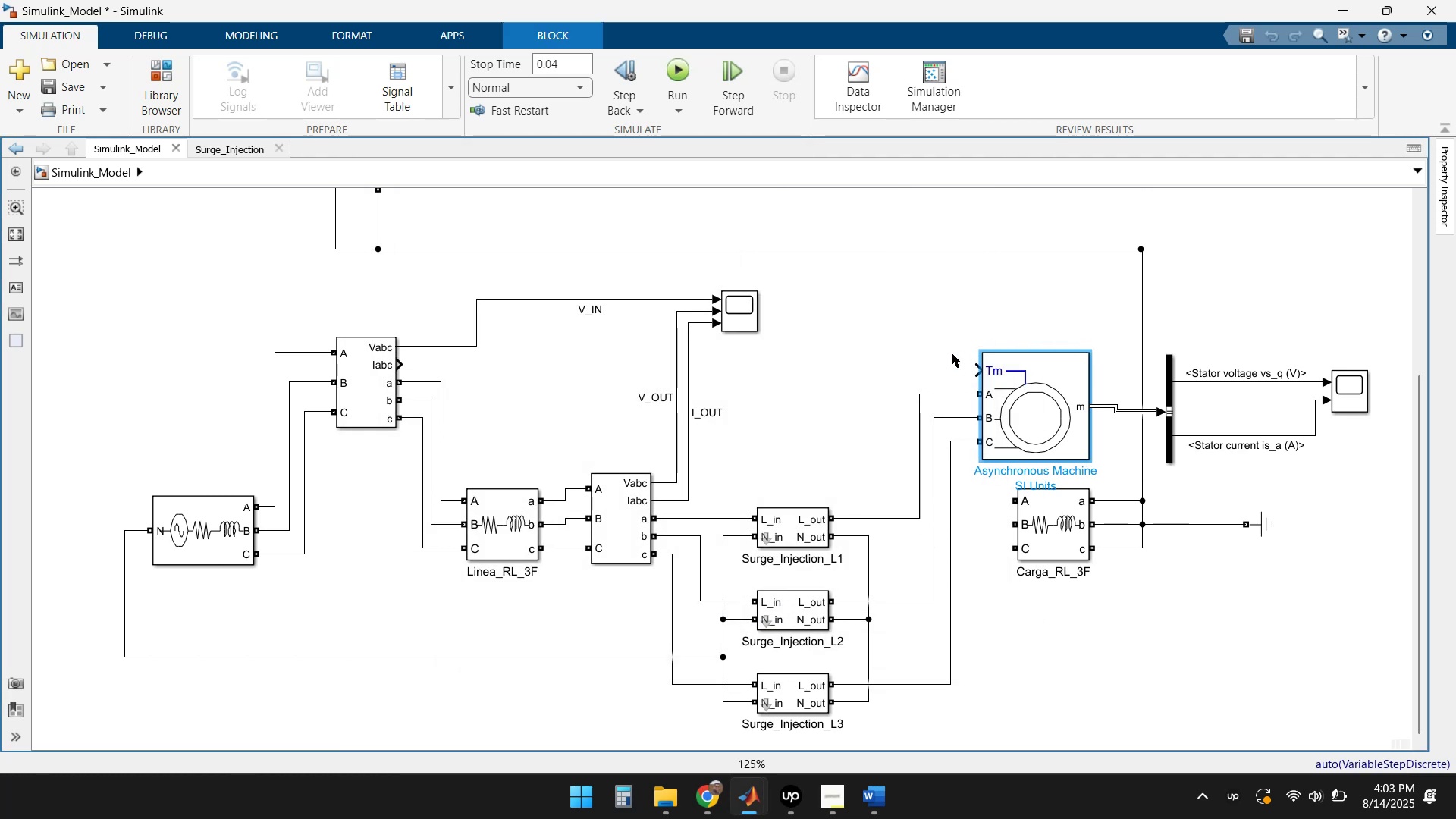 
left_click([918, 353])
 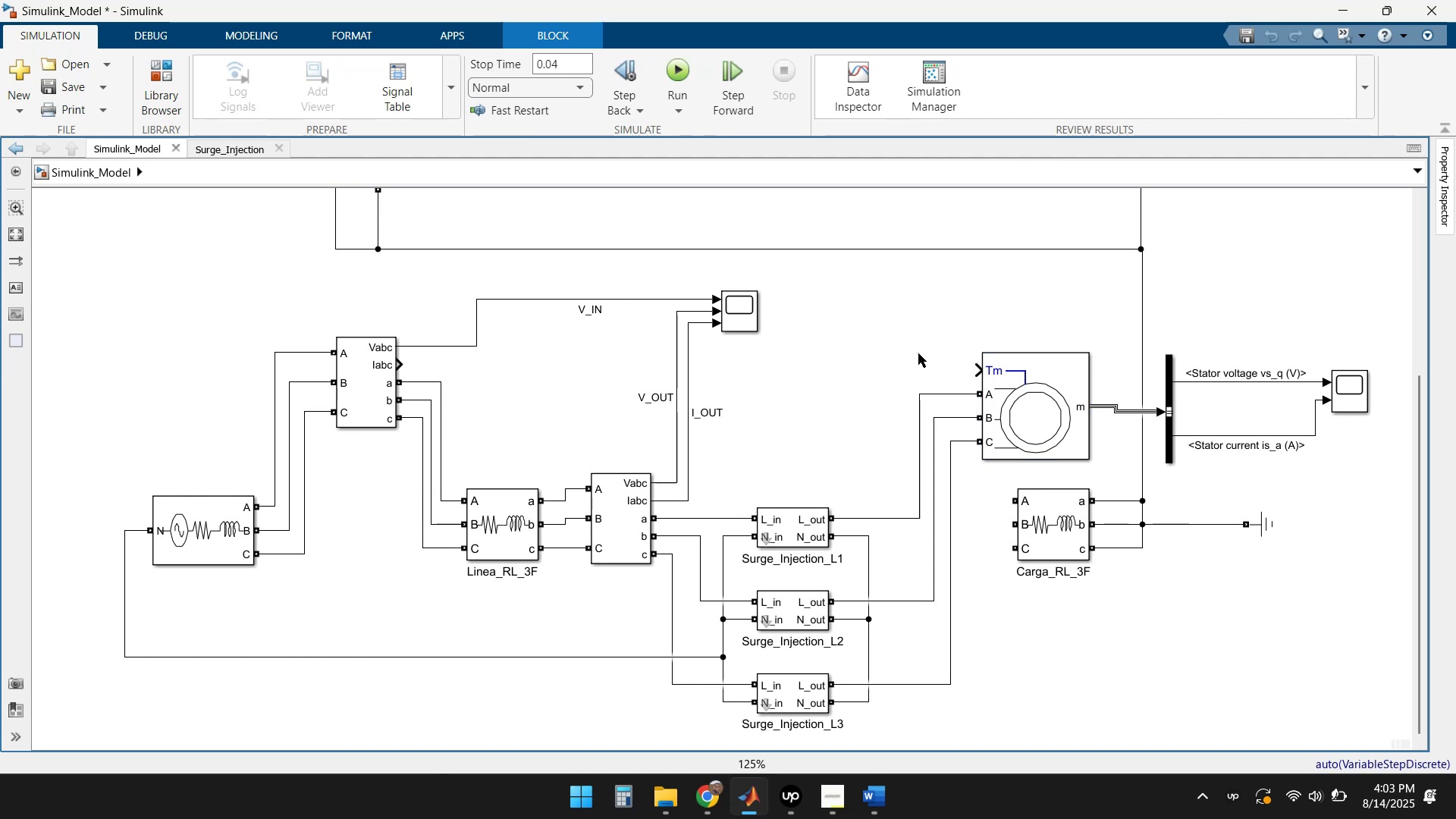 
double_click([918, 353])
 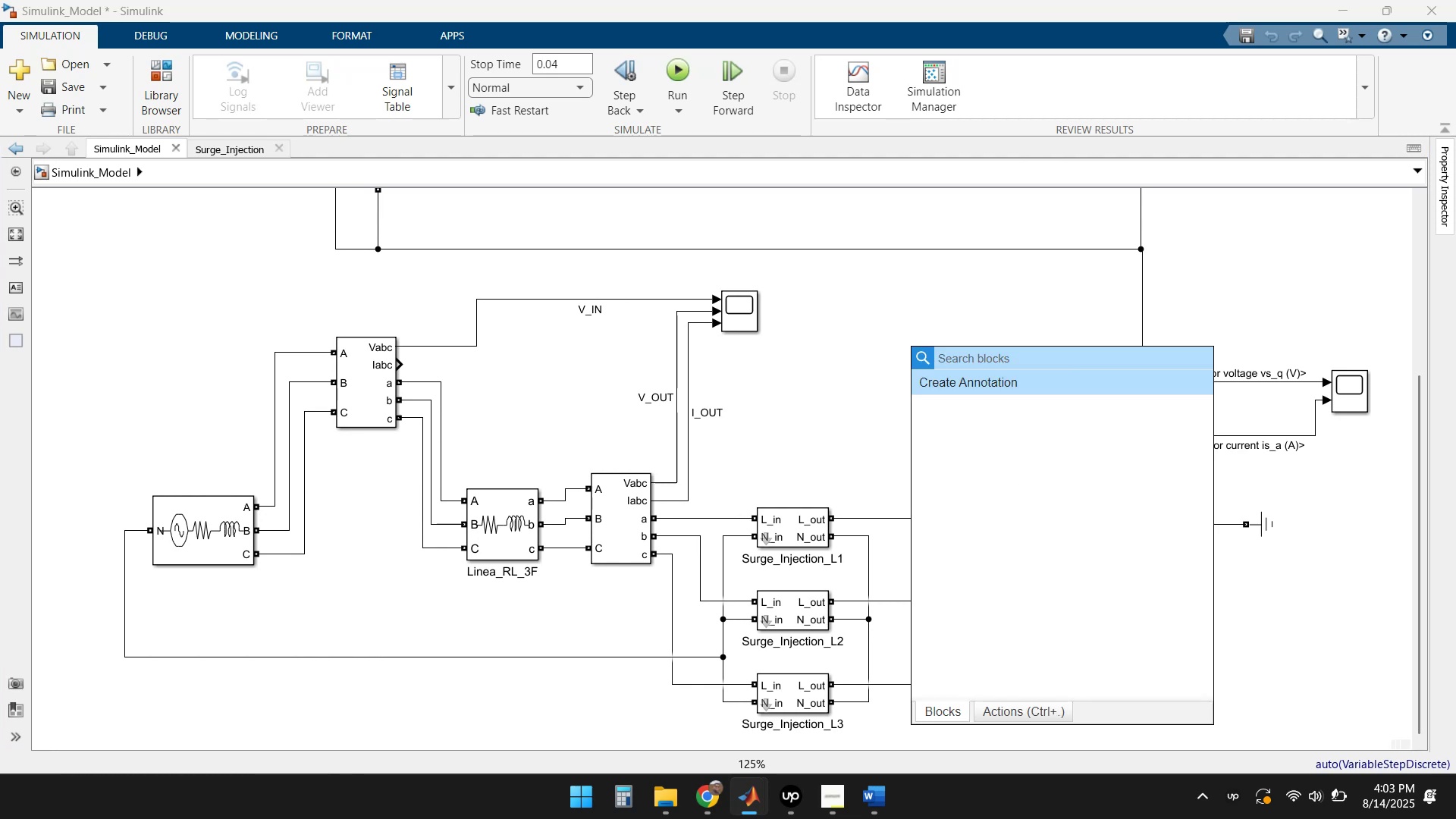 
type(constant)
 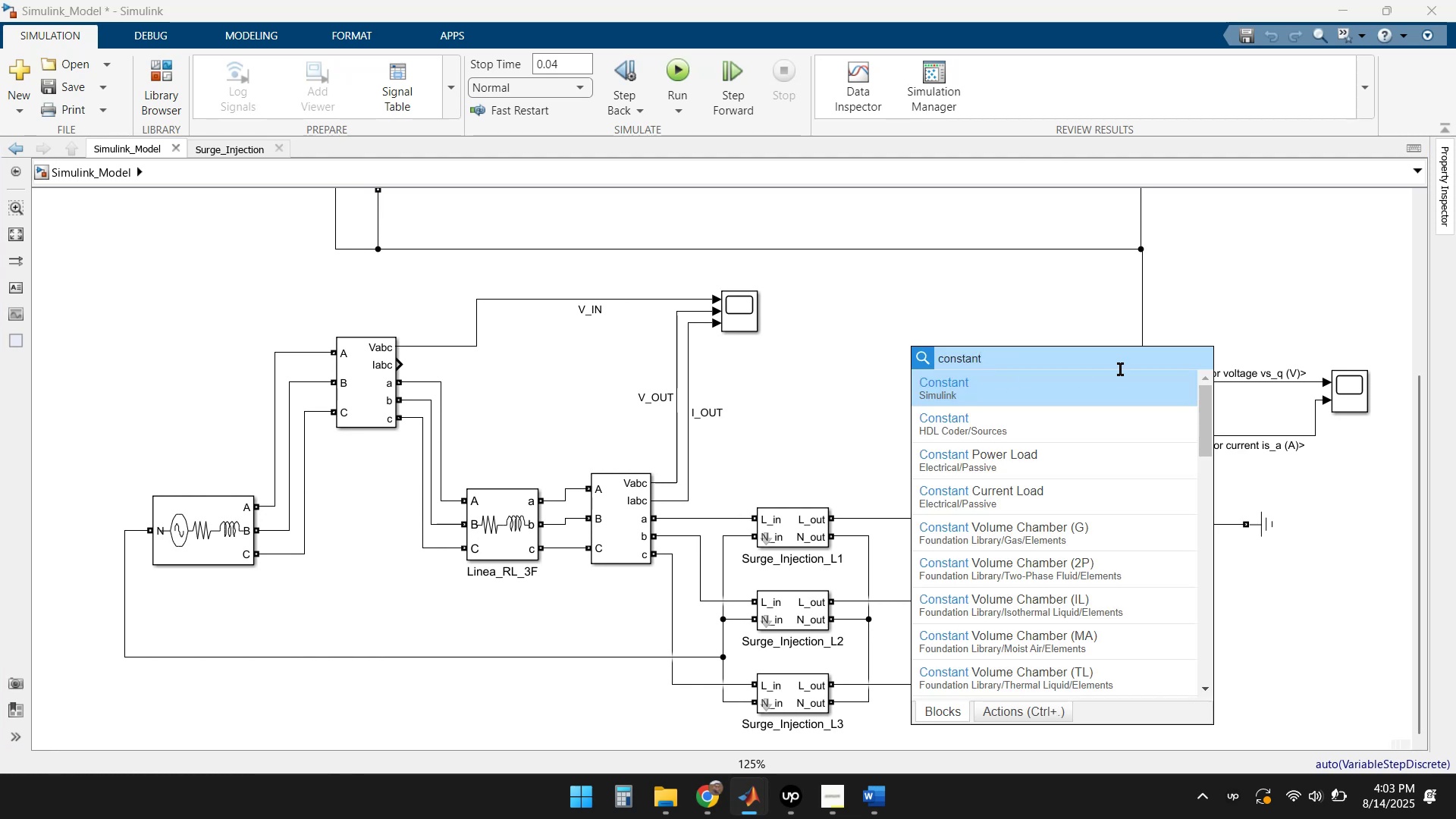 
left_click([988, 383])
 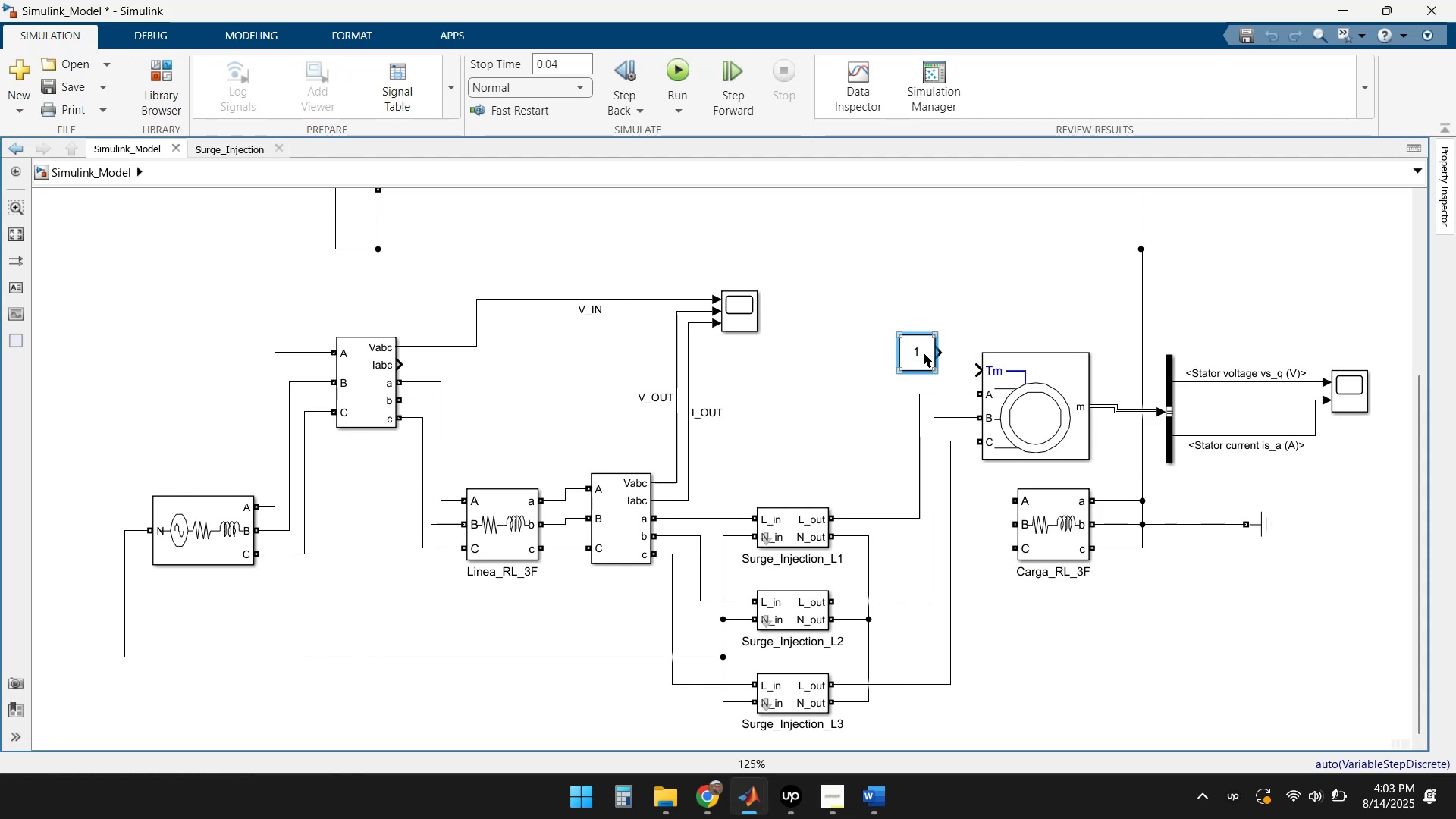 
left_click_drag(start_coordinate=[924, 353], to_coordinate=[906, 339])
 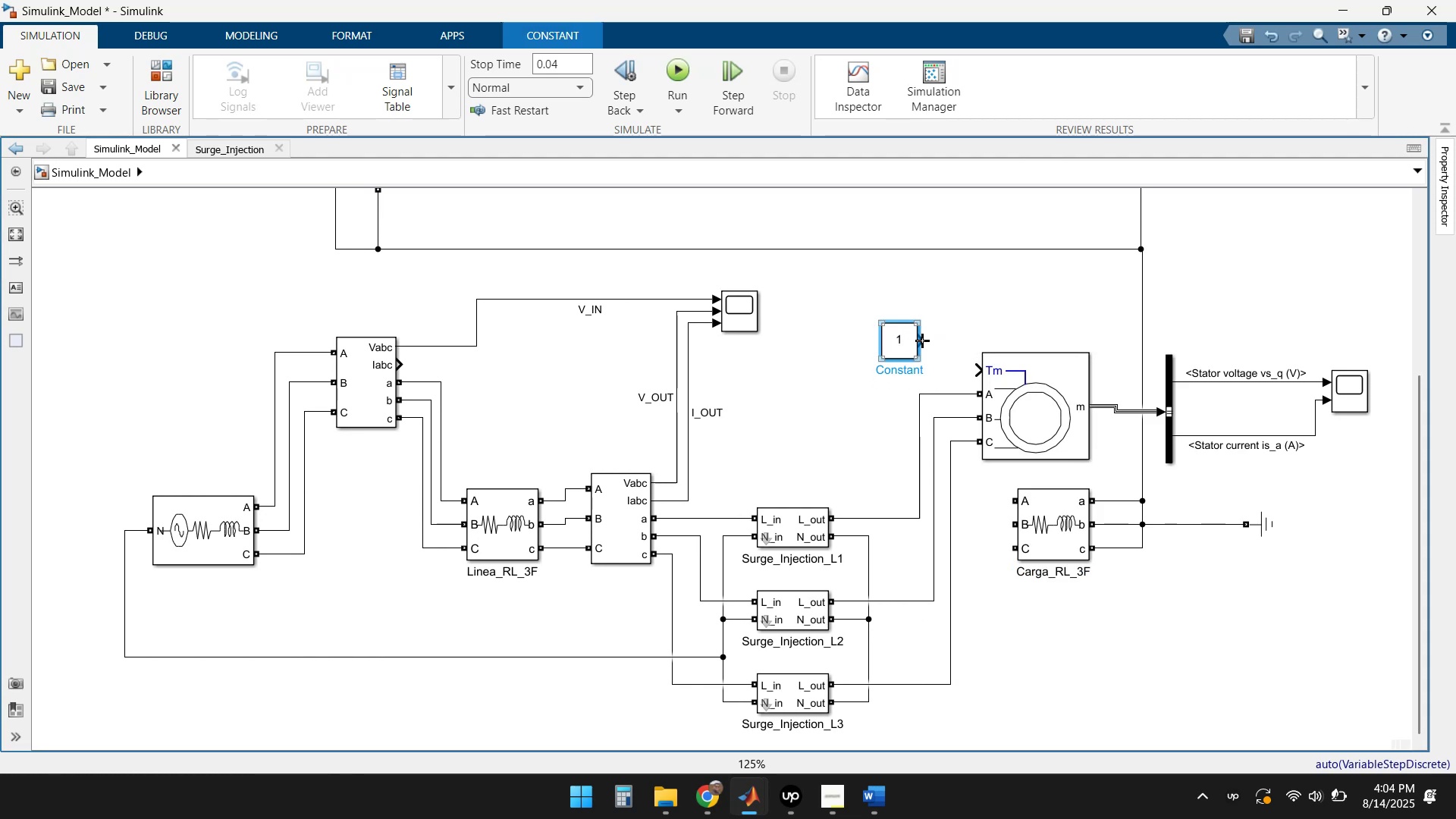 
left_click_drag(start_coordinate=[924, 341], to_coordinate=[976, 373])
 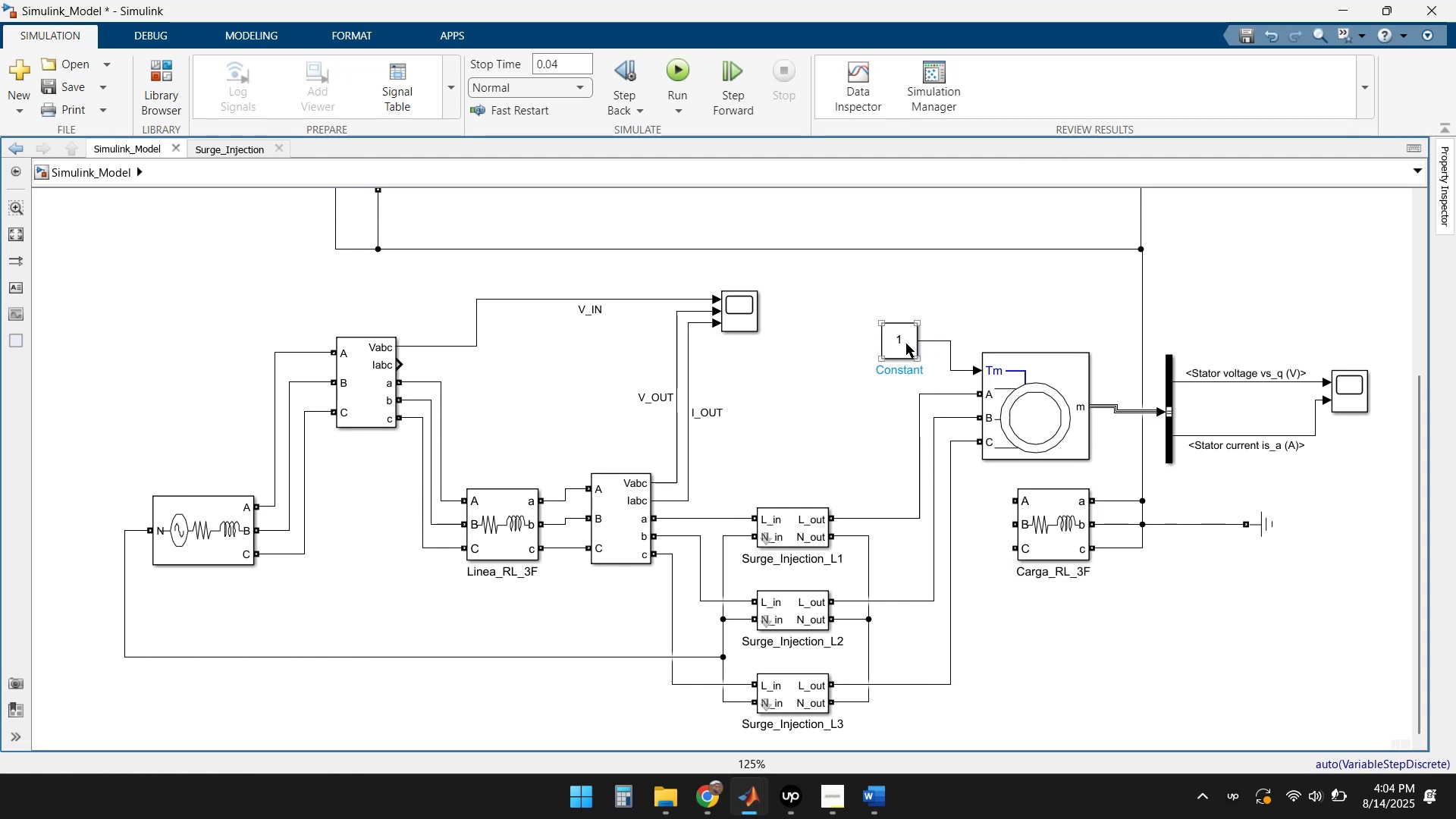 
double_click([905, 342])
 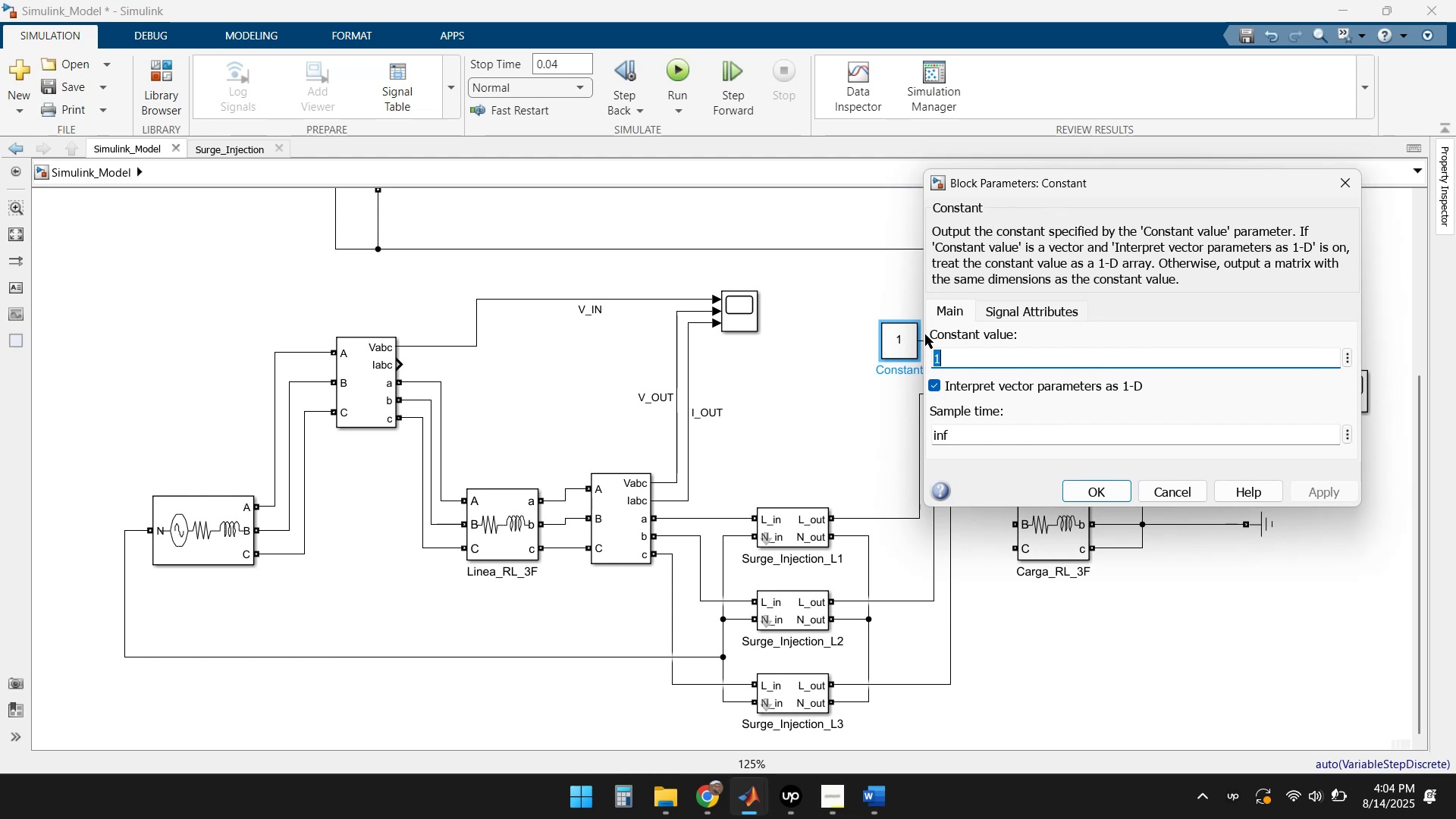 
key(Numpad0)
 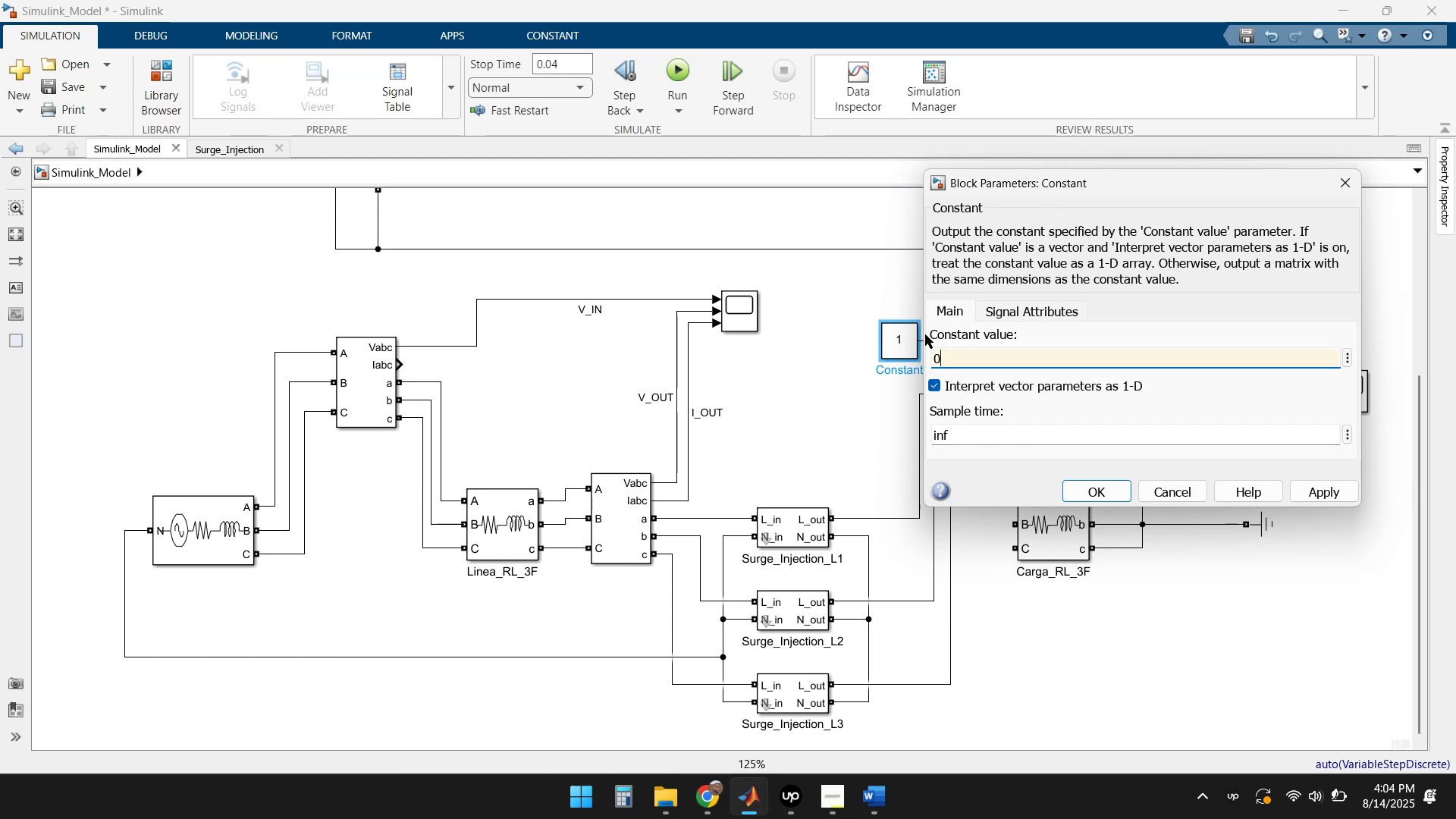 
key(Enter)
 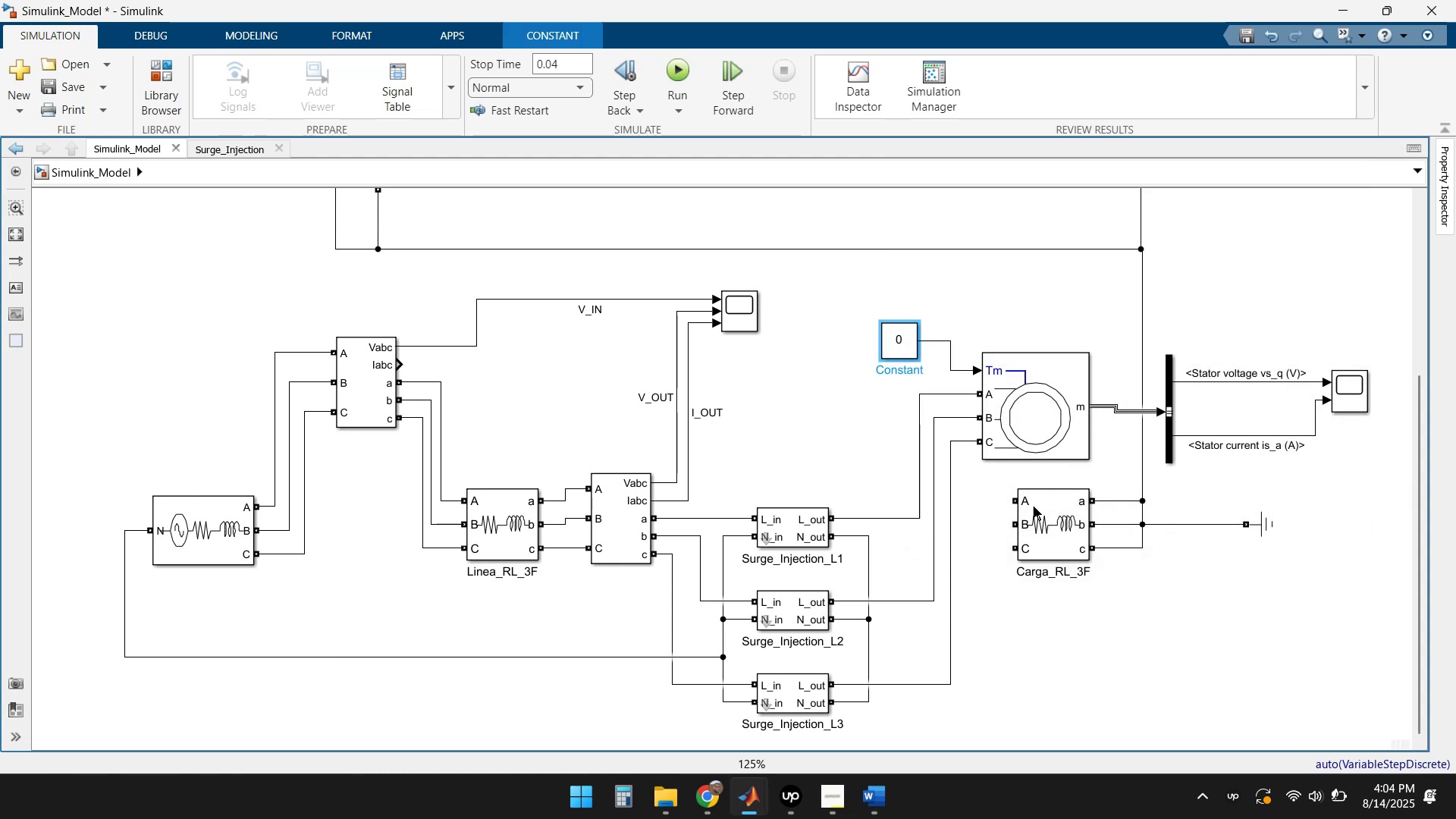 
left_click([1052, 630])
 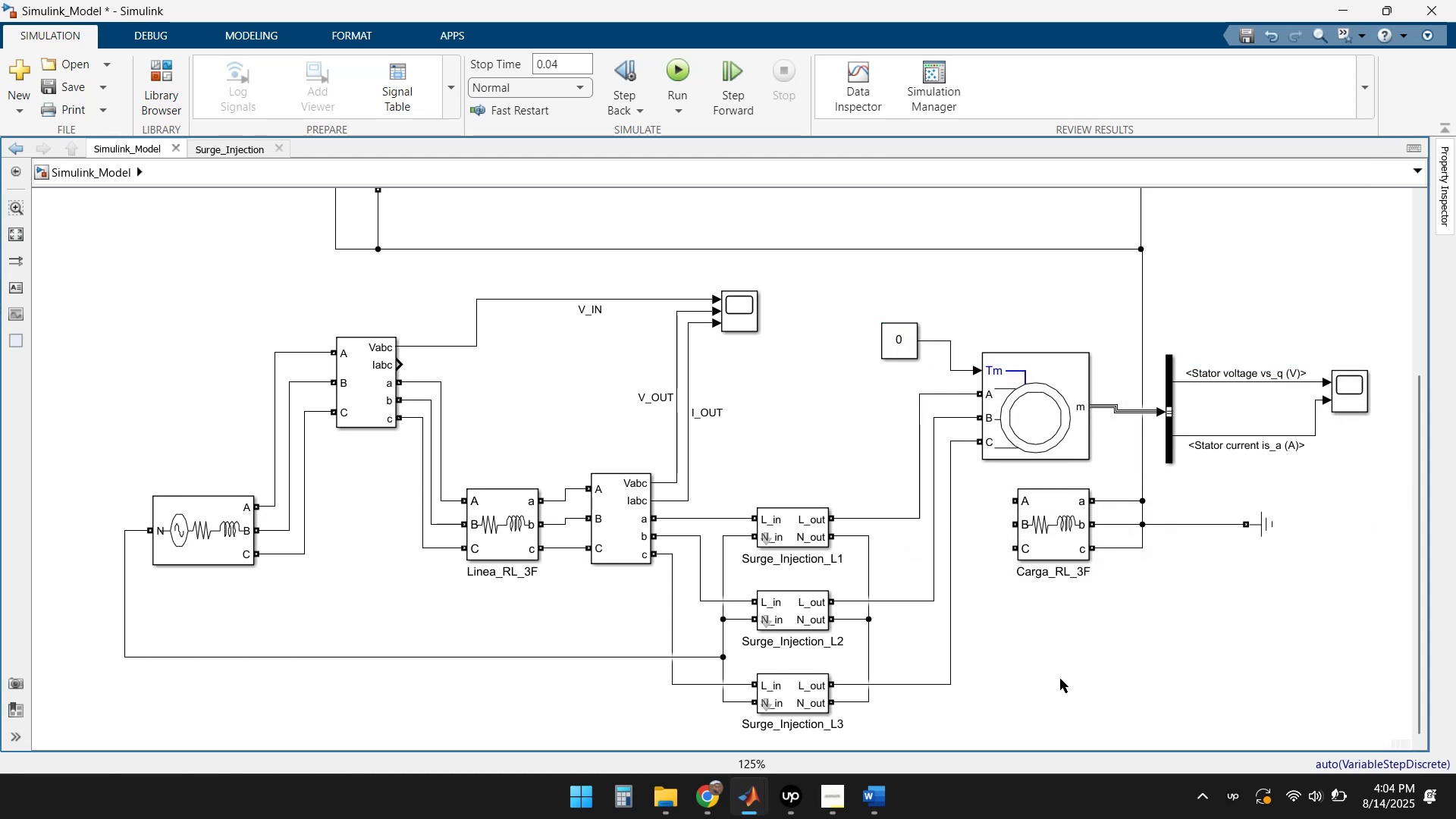 
left_click([1170, 443])
 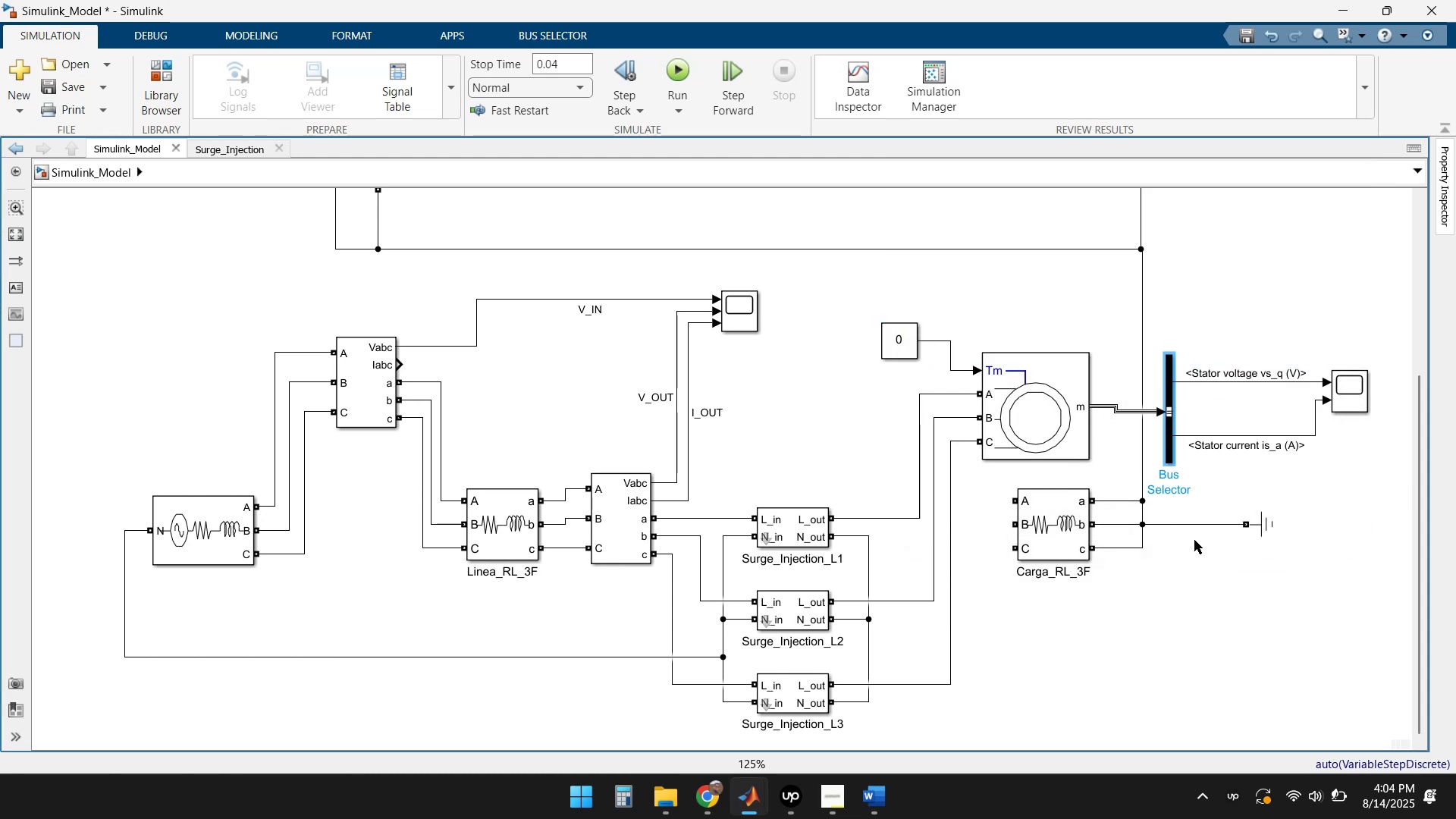 
key(ArrowUp)
 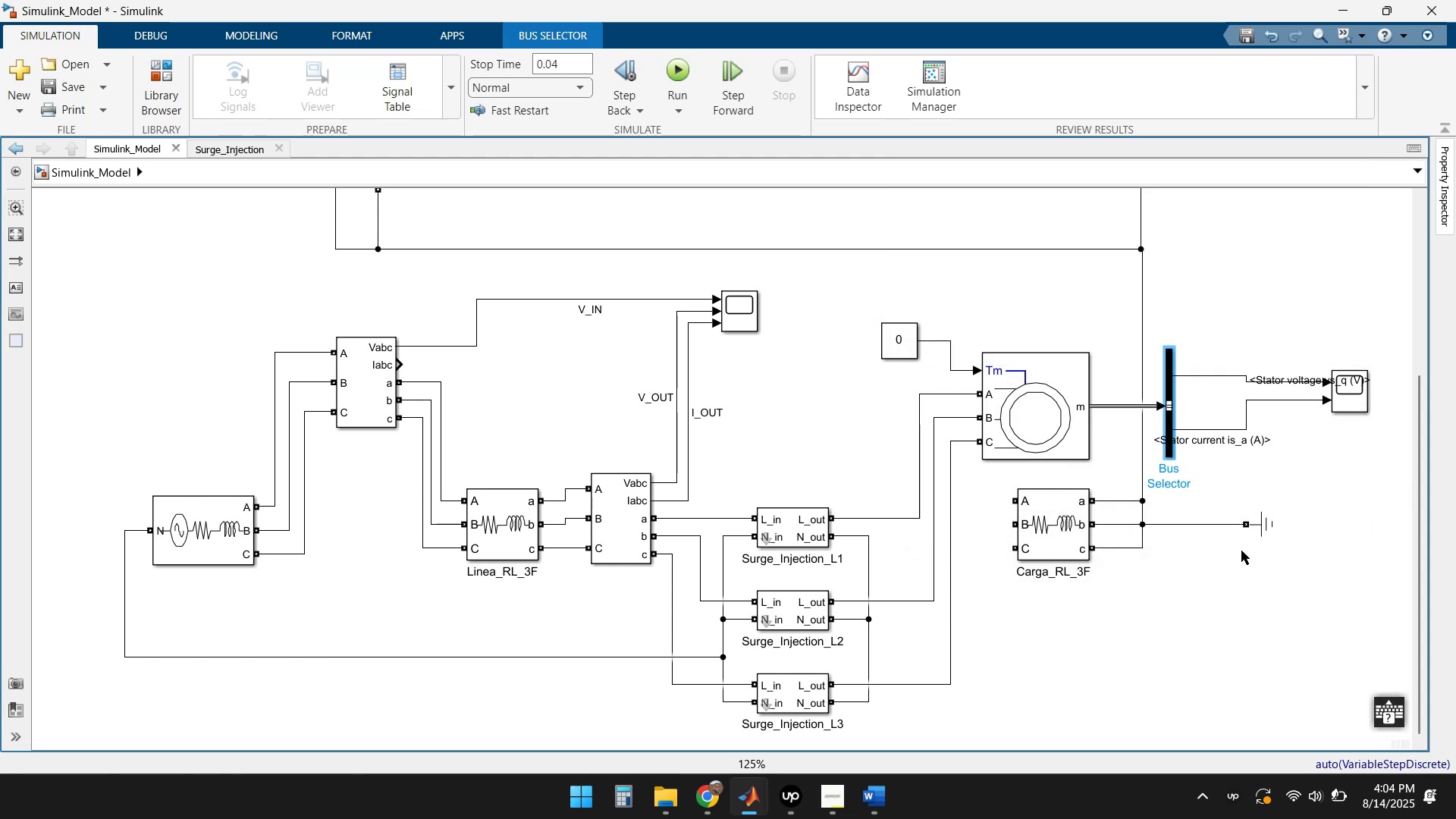 
left_click([1331, 421])
 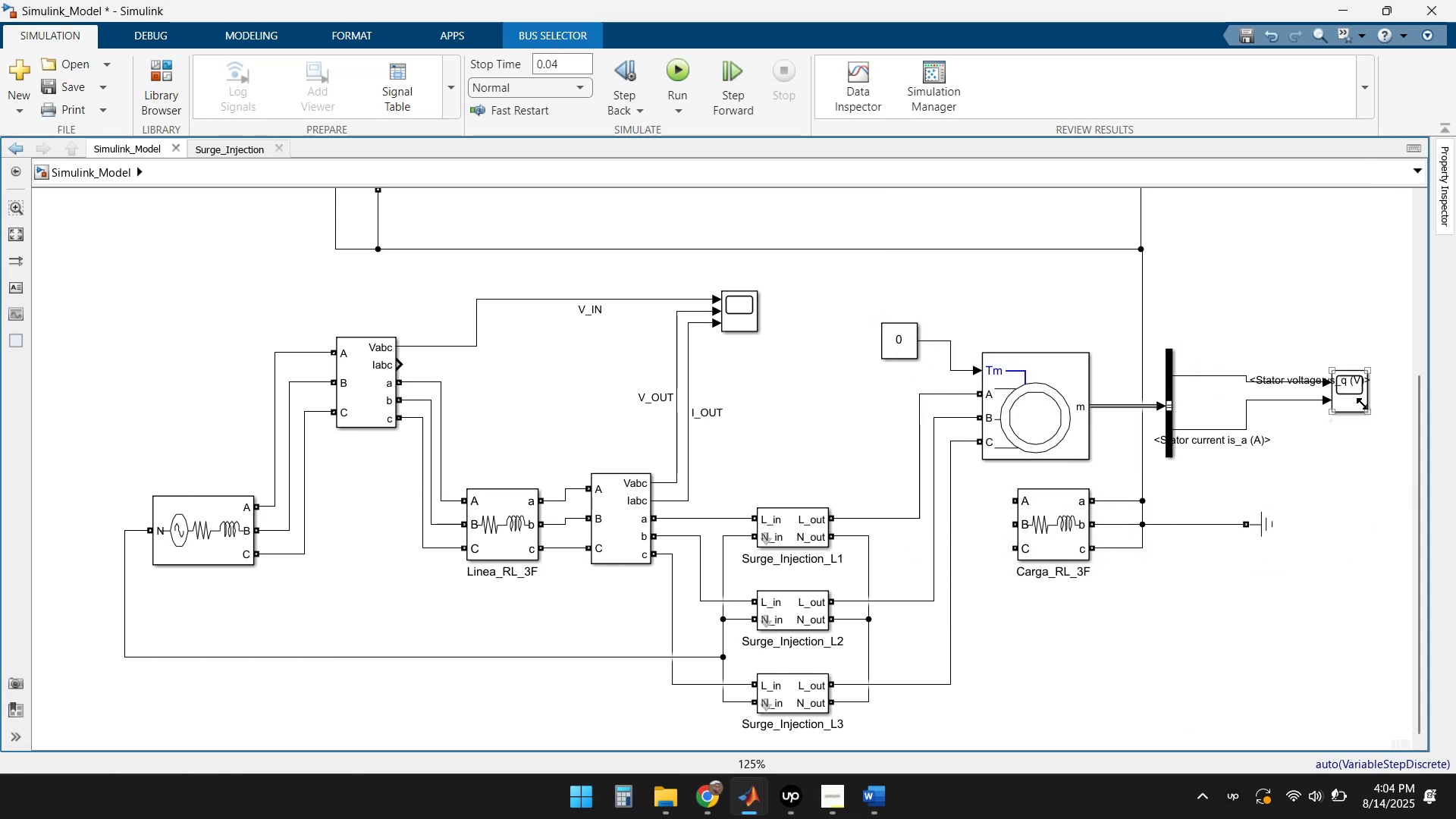 
left_click([1362, 402])
 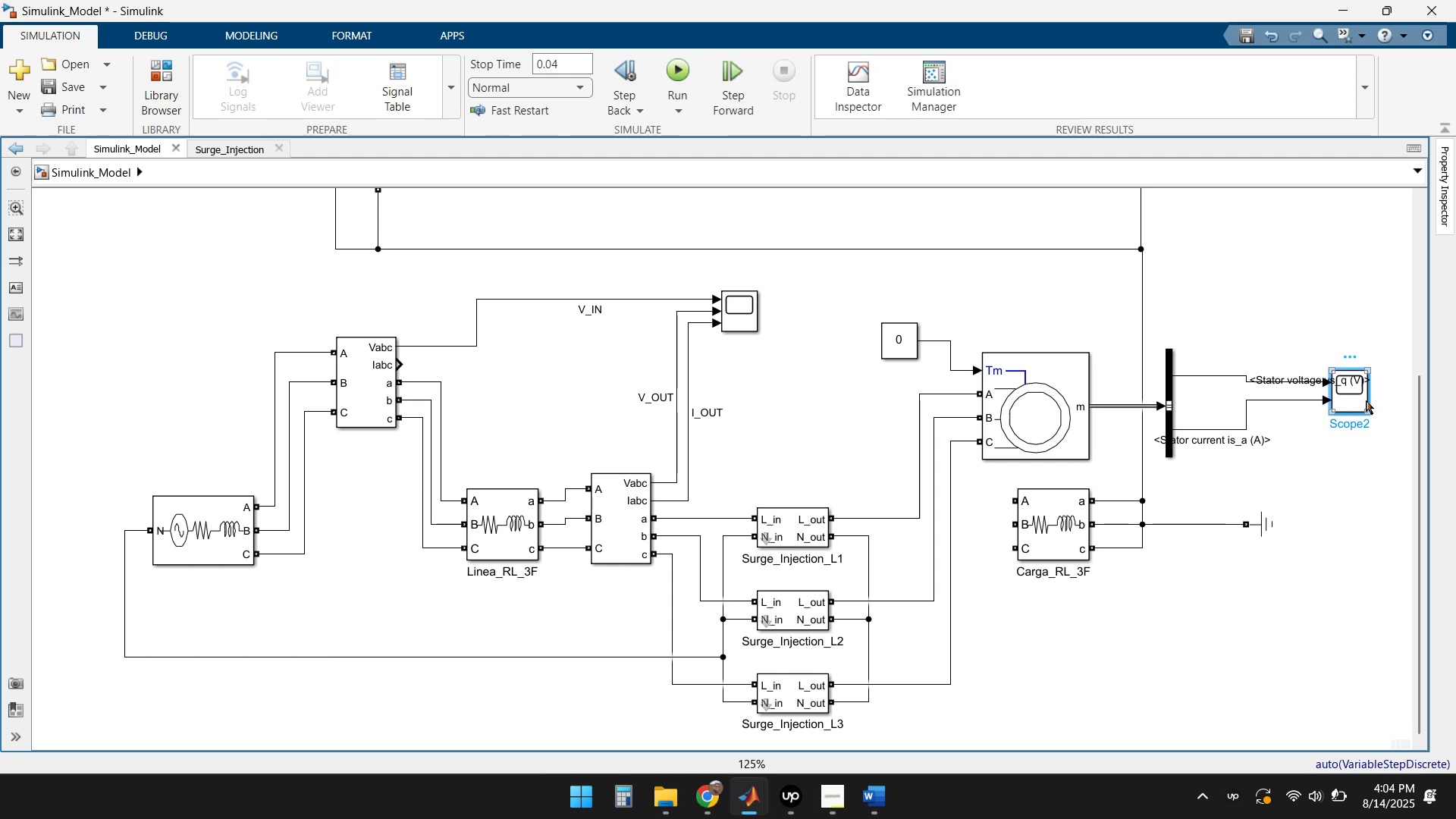 
key(ArrowUp)
 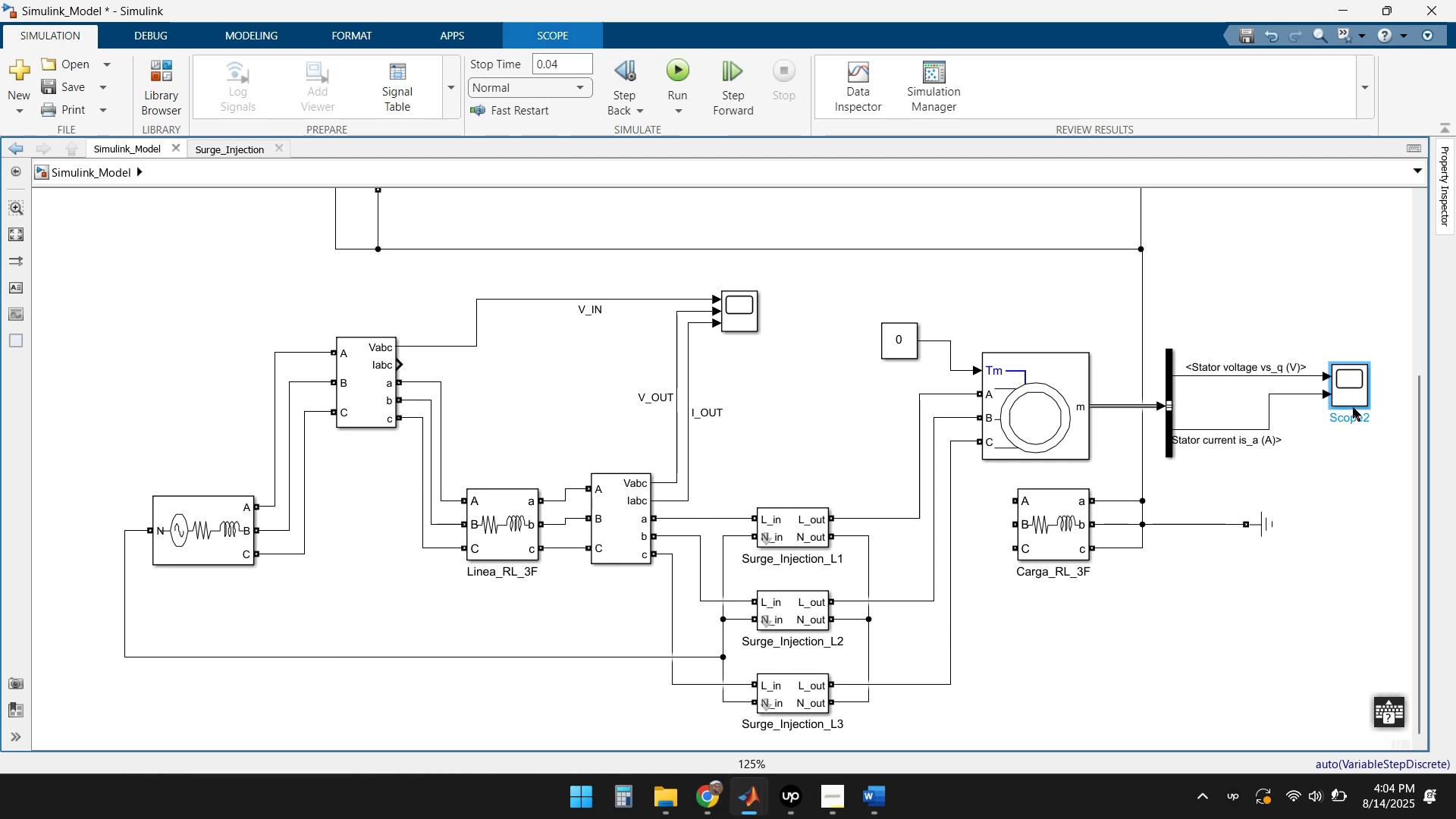 
left_click([1359, 489])
 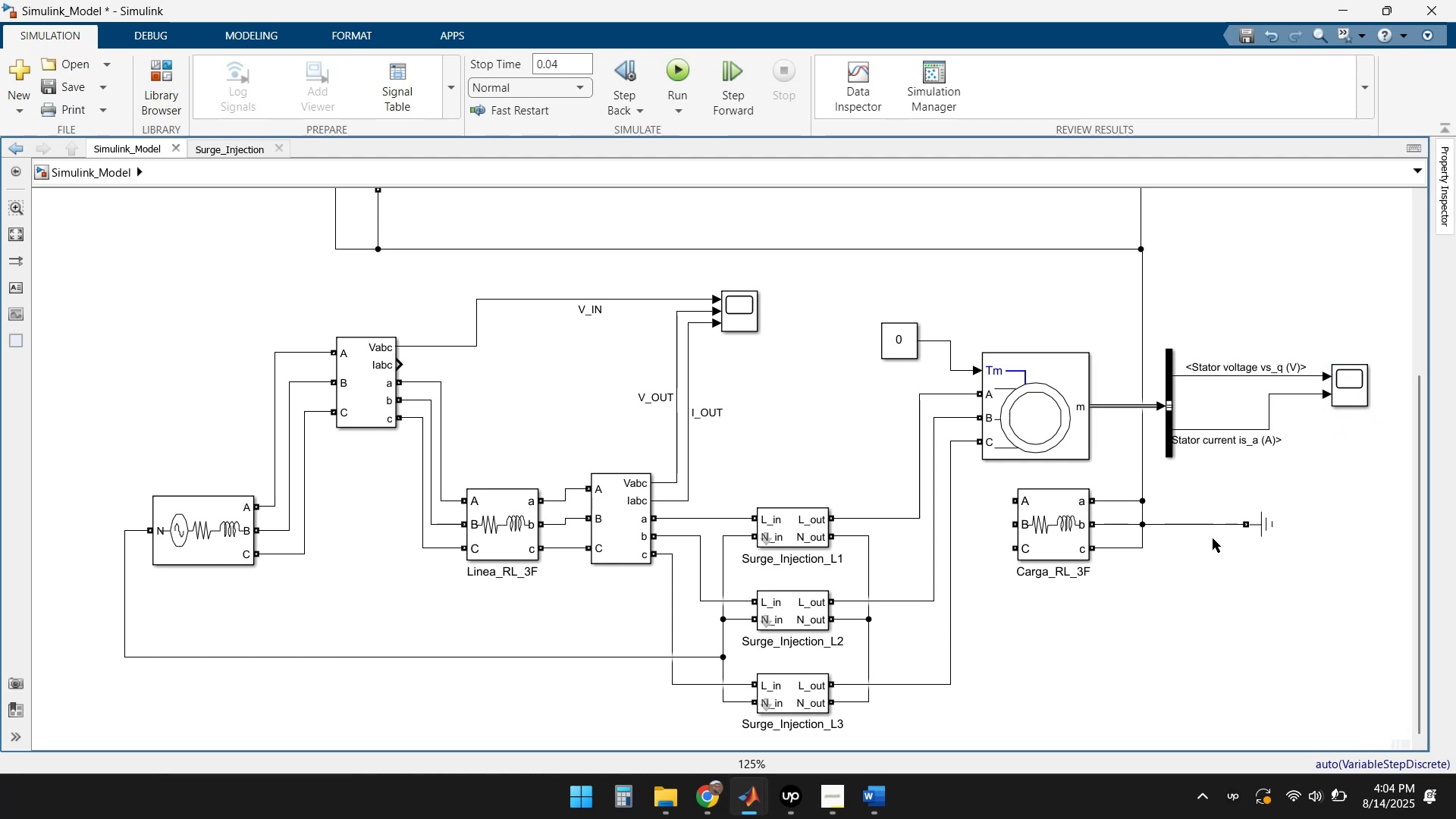 
left_click([1207, 521])
 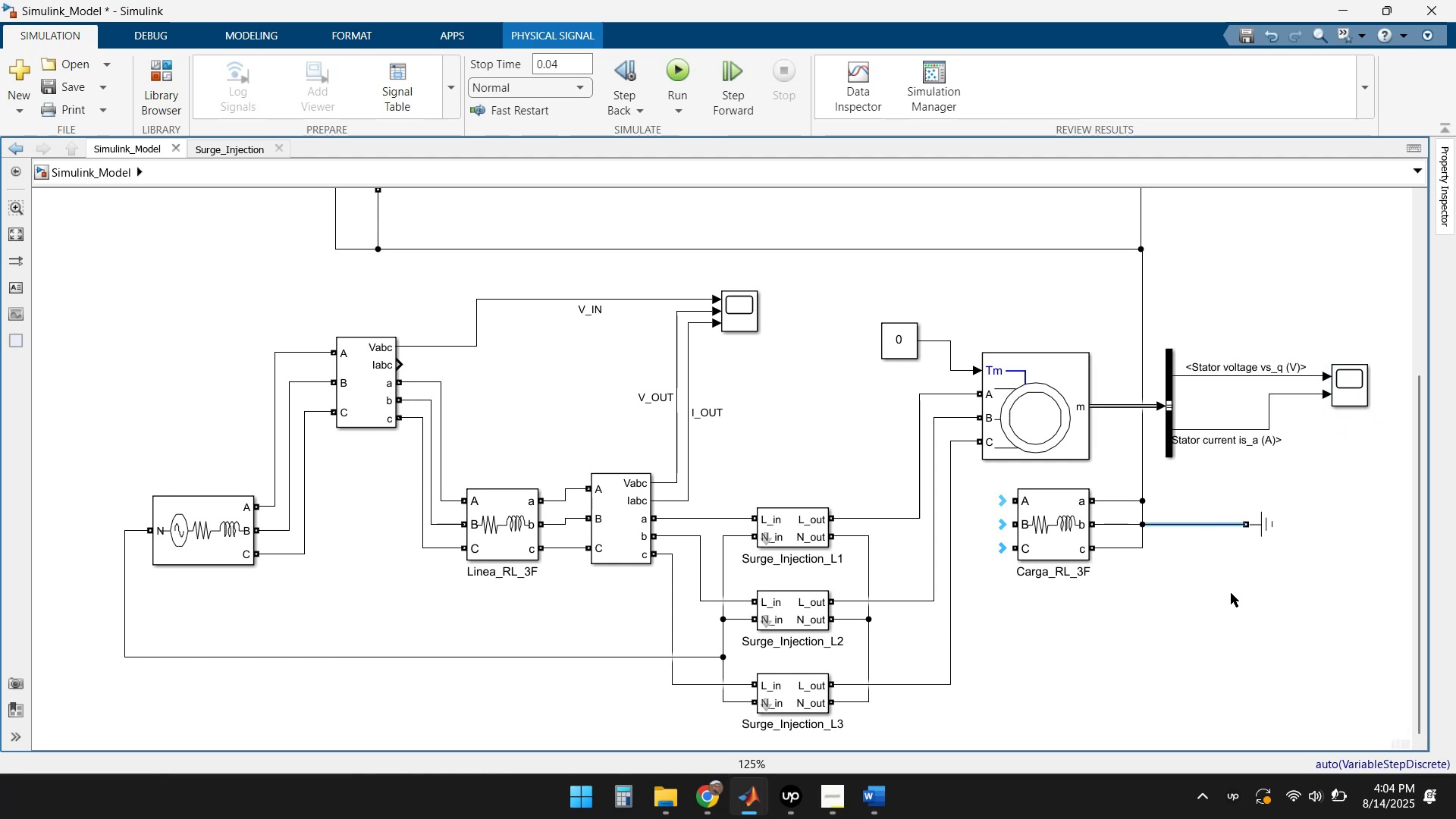 
key(Delete)
 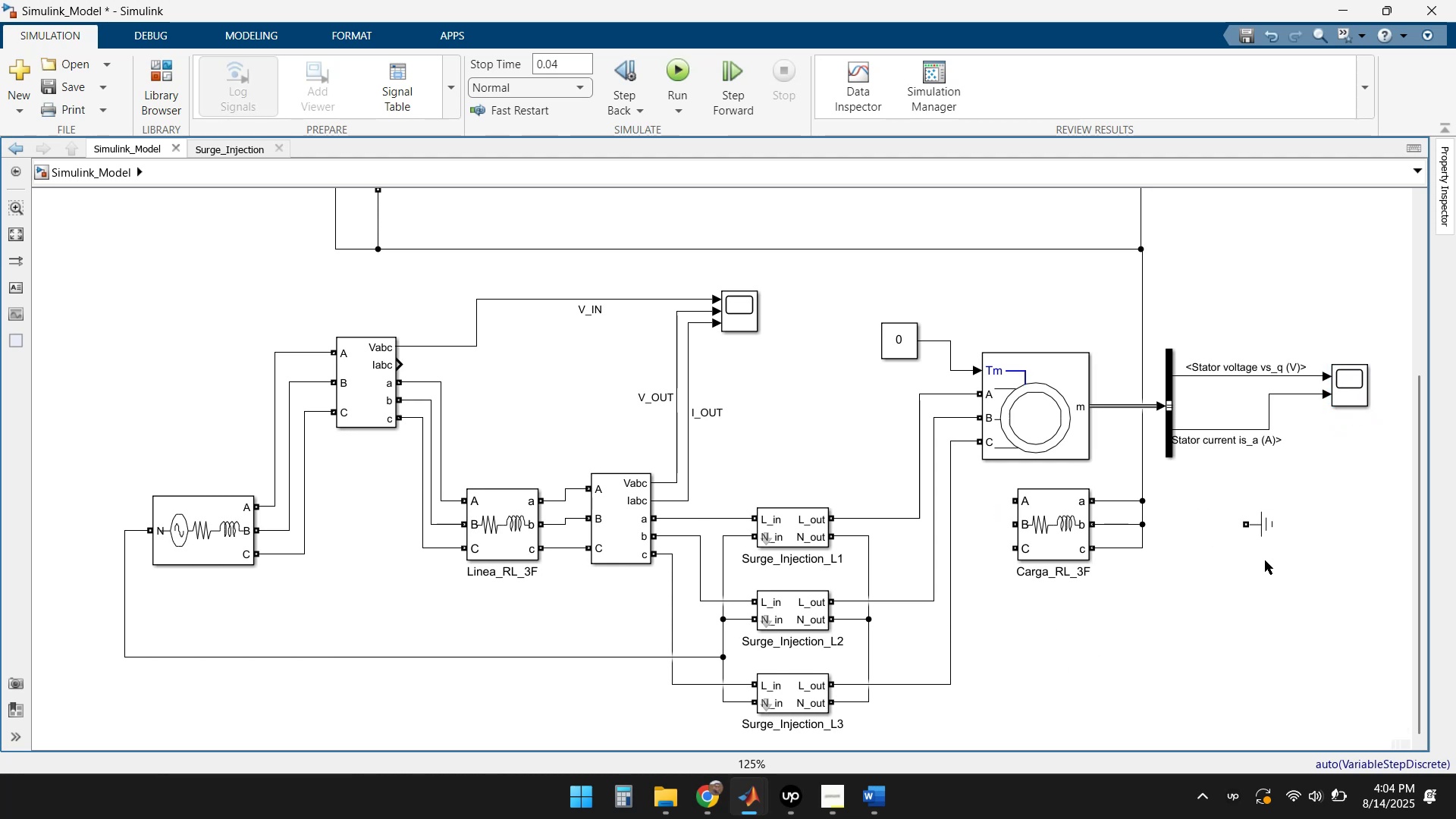 
left_click_drag(start_coordinate=[1258, 531], to_coordinate=[1028, 661])
 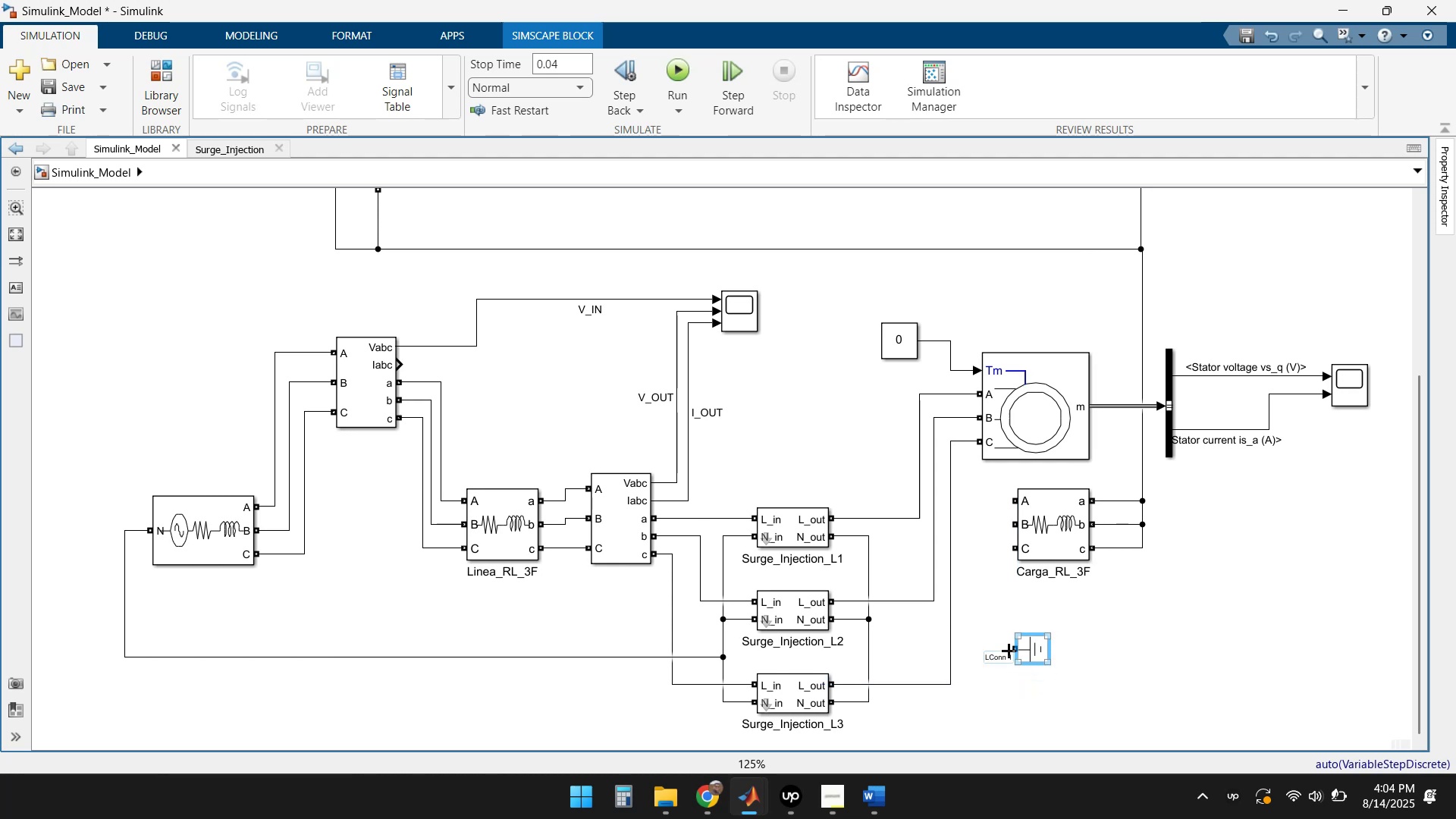 
left_click_drag(start_coordinate=[1009, 651], to_coordinate=[870, 648])
 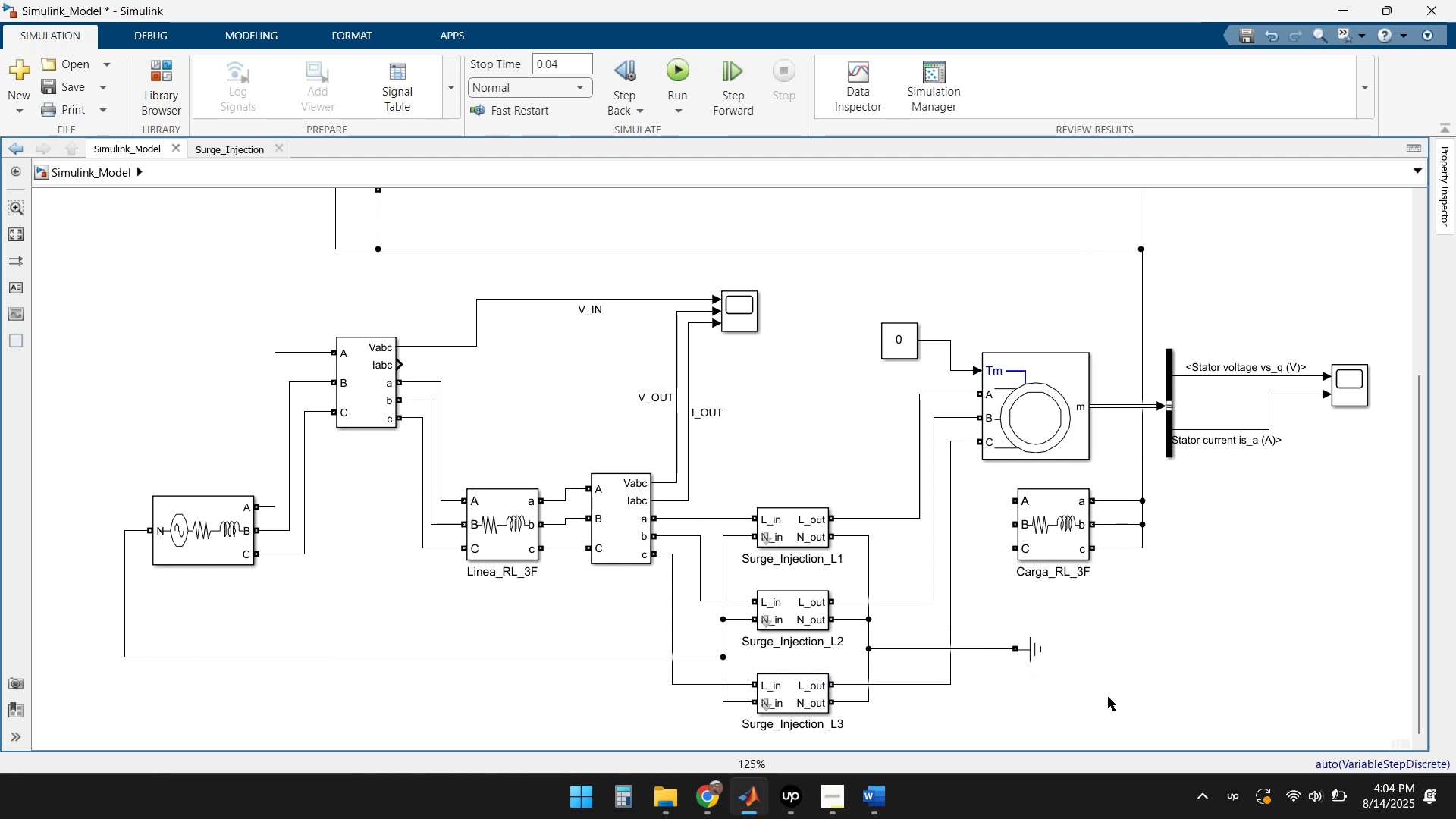 
left_click([1234, 717])
 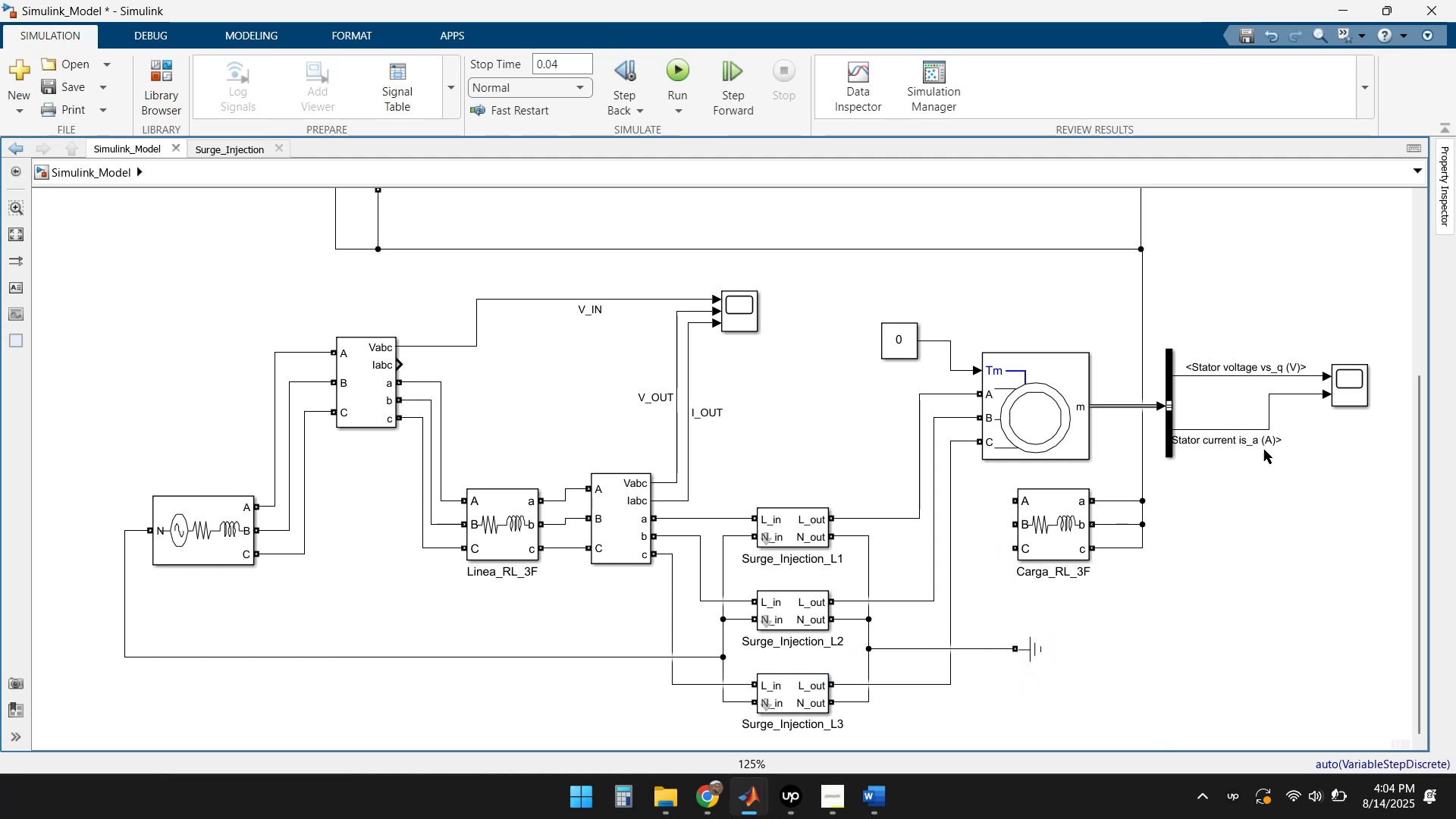 
double_click([1350, 389])
 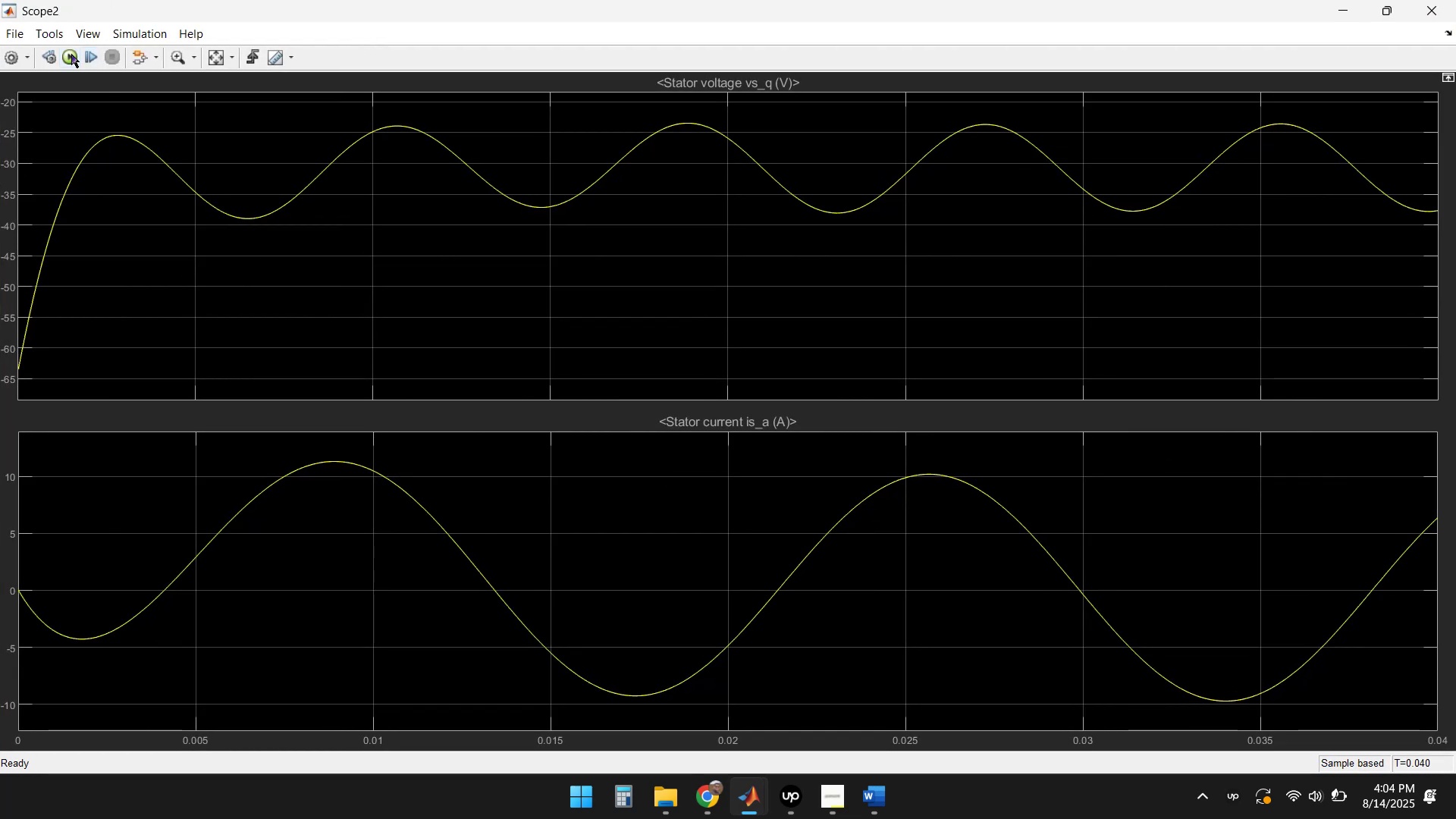 
left_click([64, 52])
 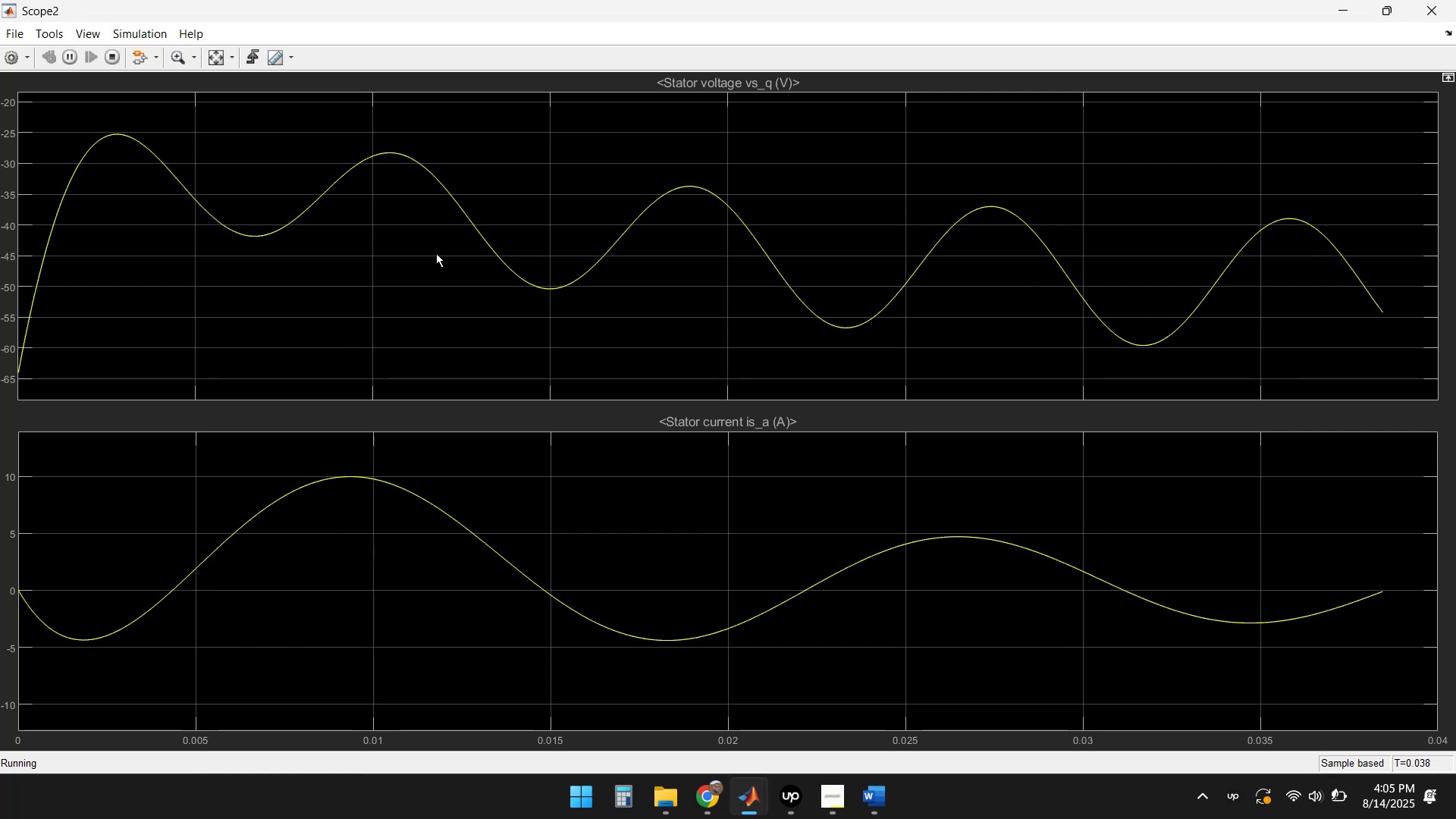 
wait(43.53)
 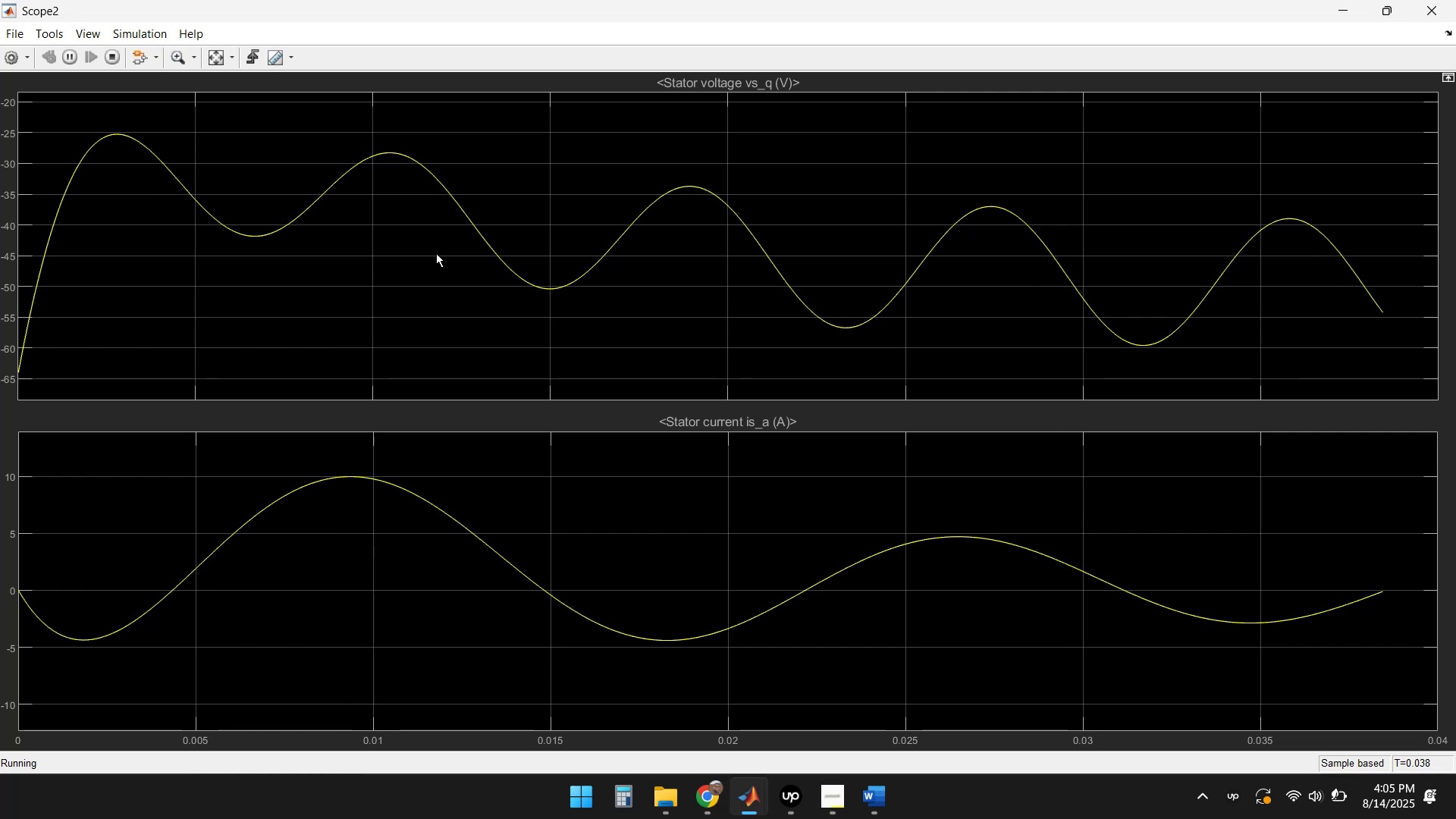 
left_click([210, 58])
 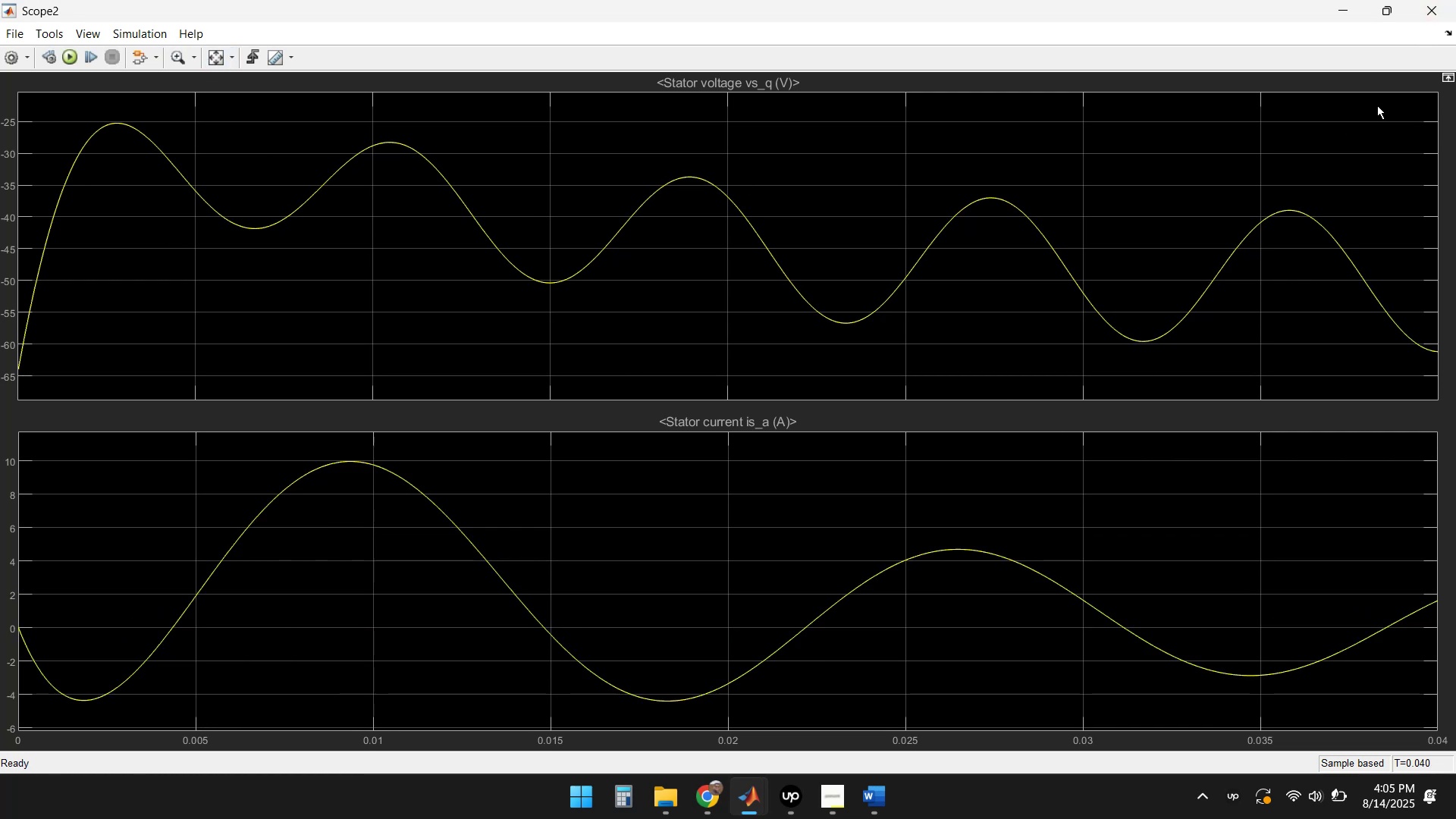 
left_click([1445, 10])
 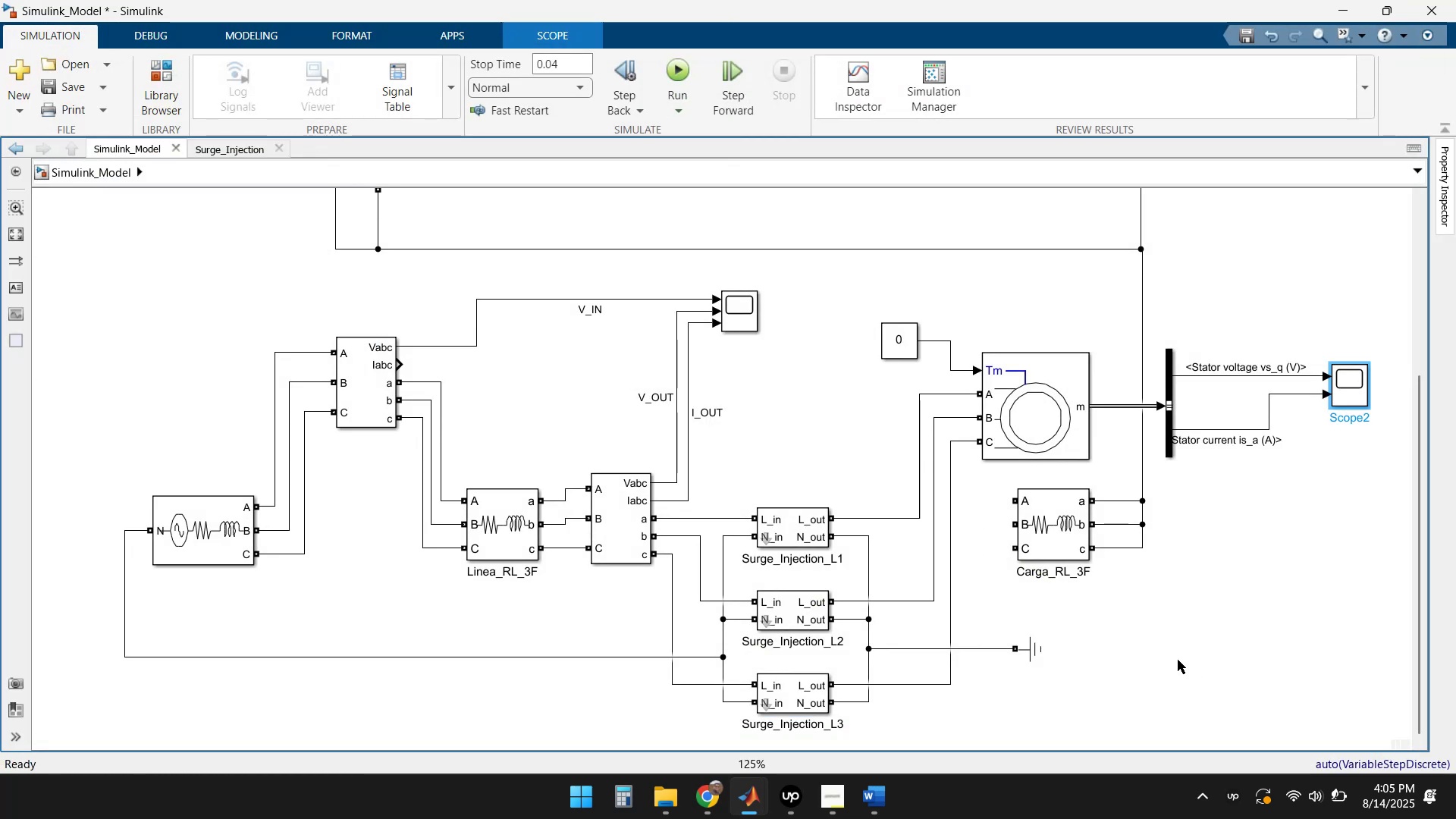 
left_click([1211, 635])
 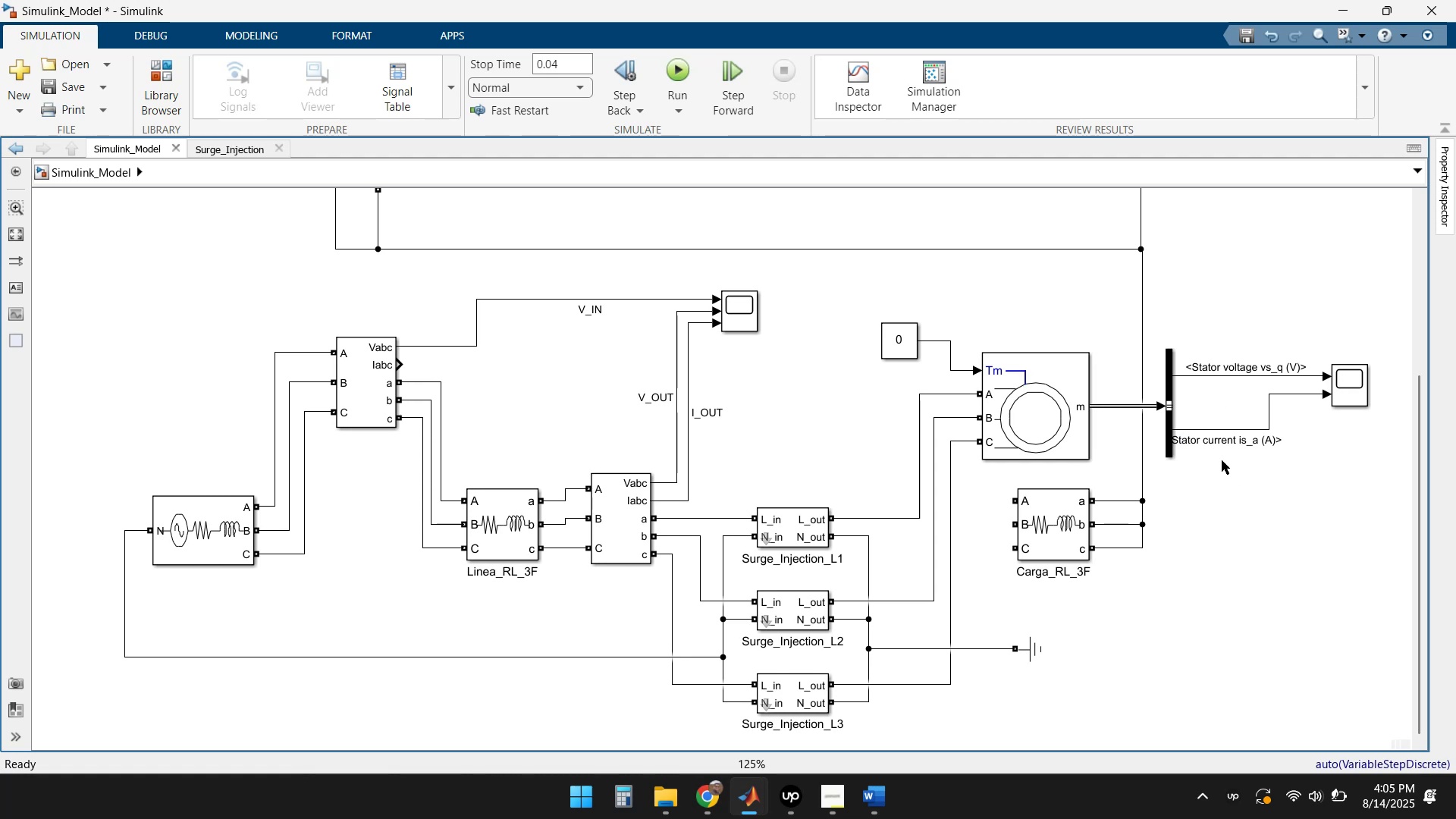 
wait(5.13)
 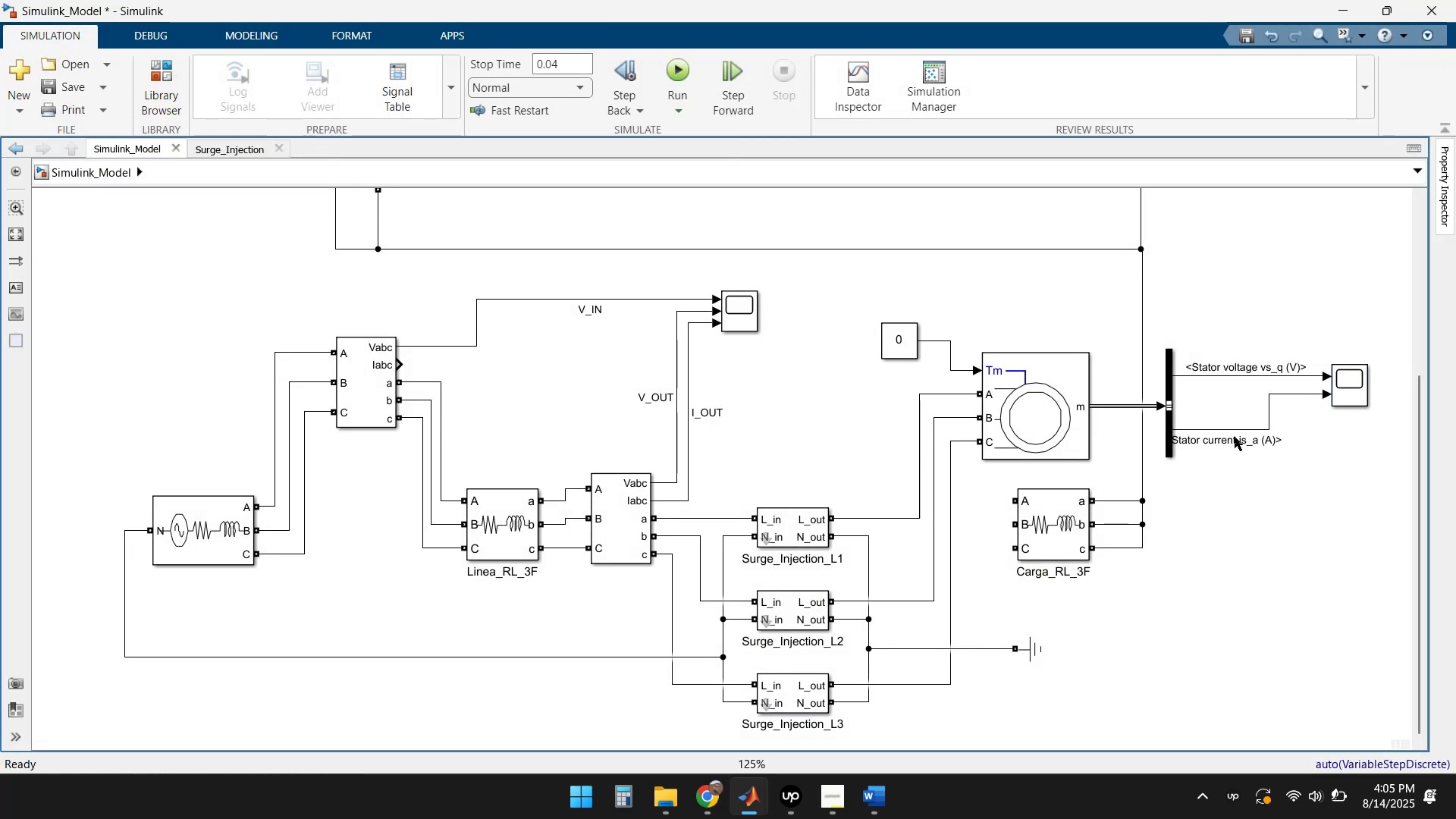 
double_click([1169, 418])
 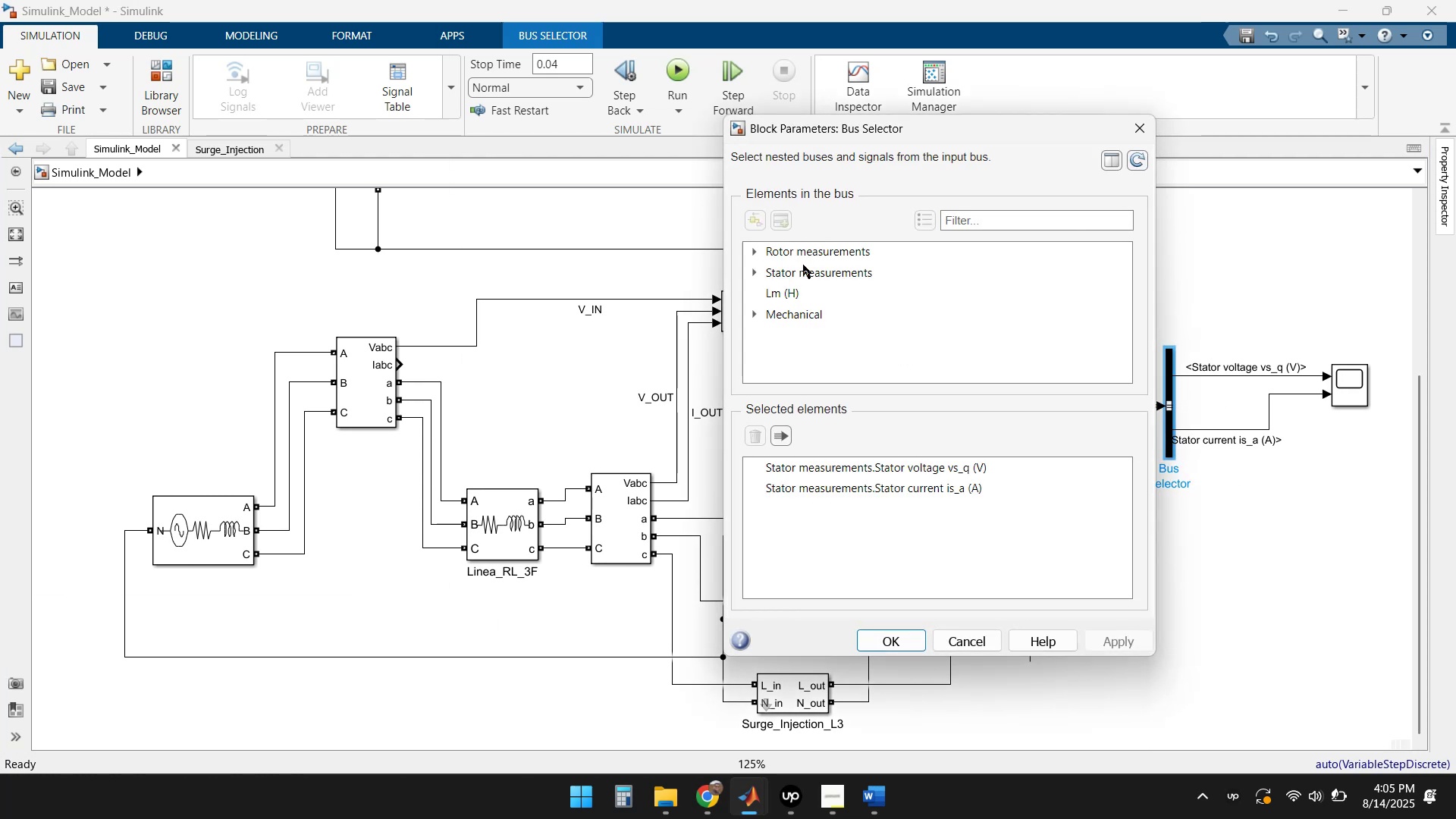 
left_click([758, 257])
 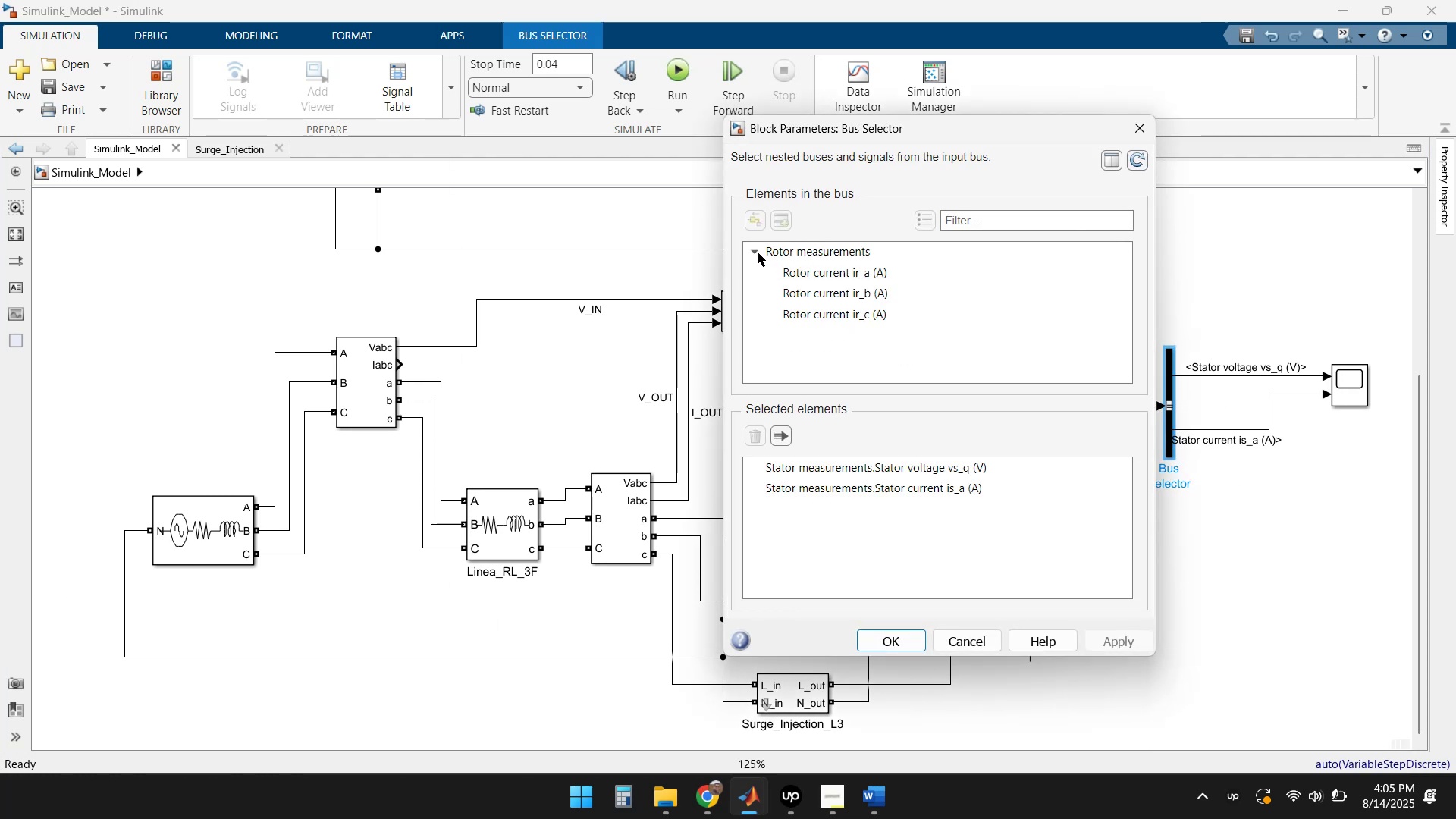 
double_click([758, 253])
 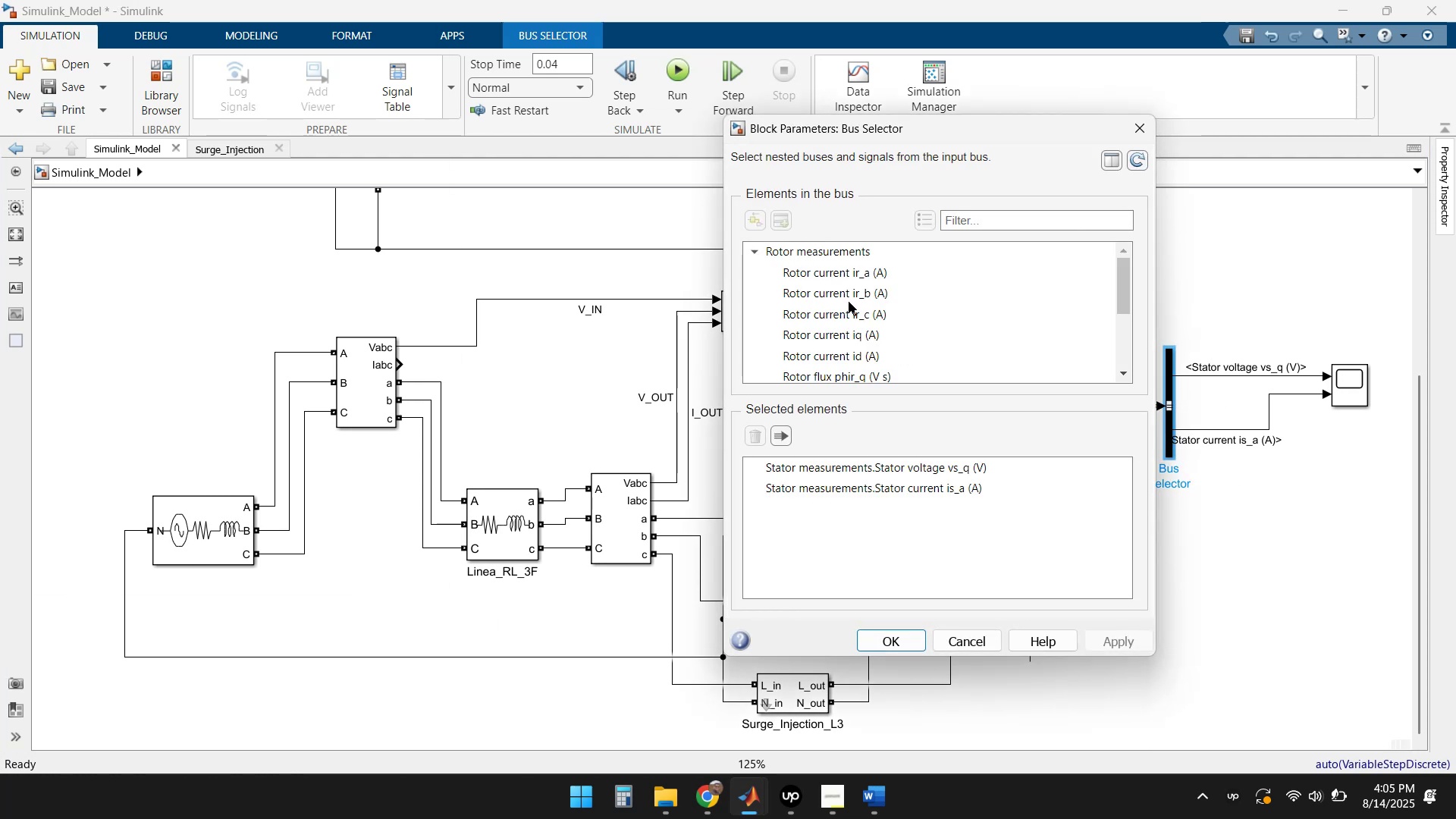 
scroll: coordinate [888, 328], scroll_direction: down, amount: 1.0
 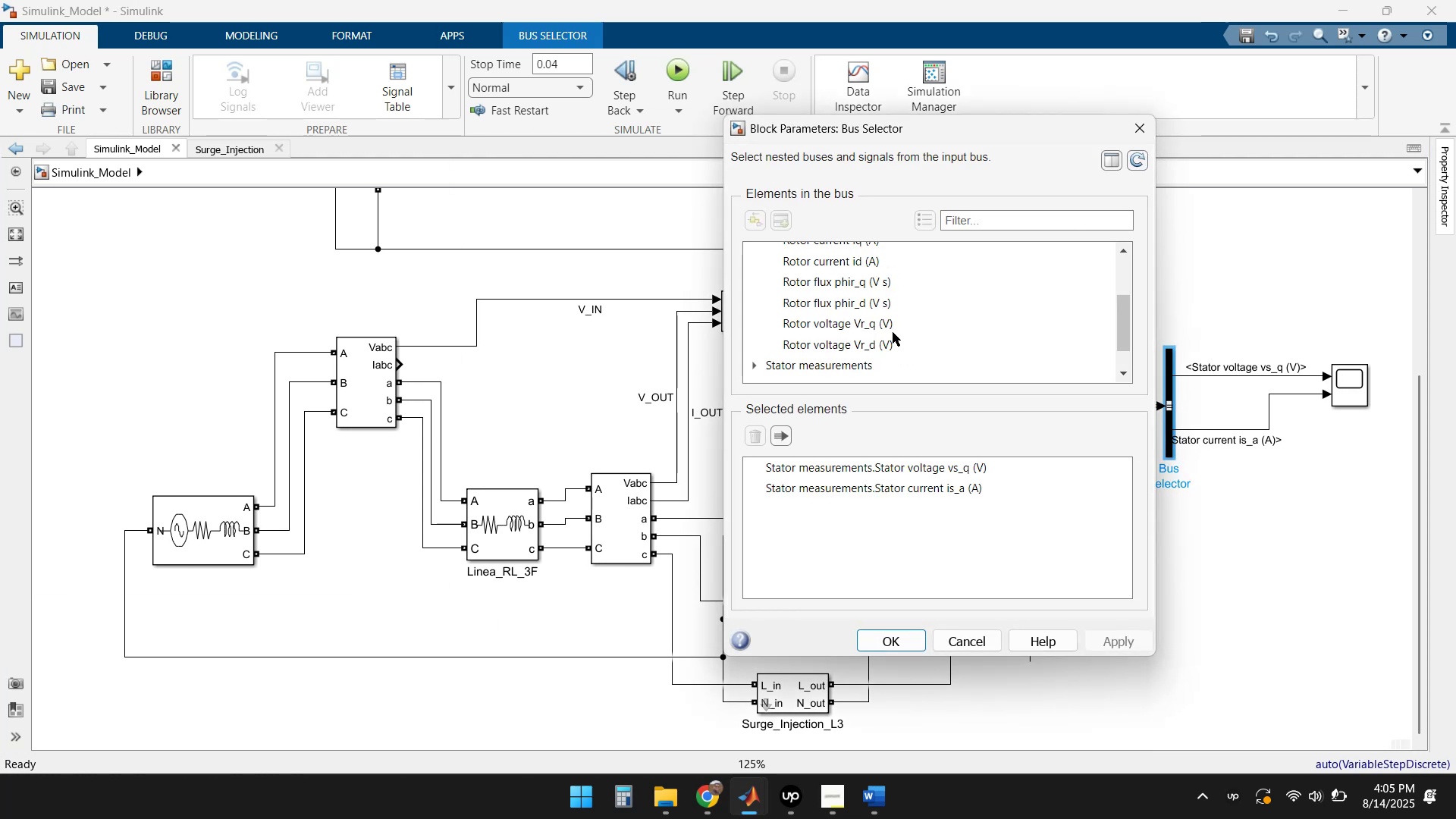 
scroll: coordinate [893, 332], scroll_direction: up, amount: 1.0
 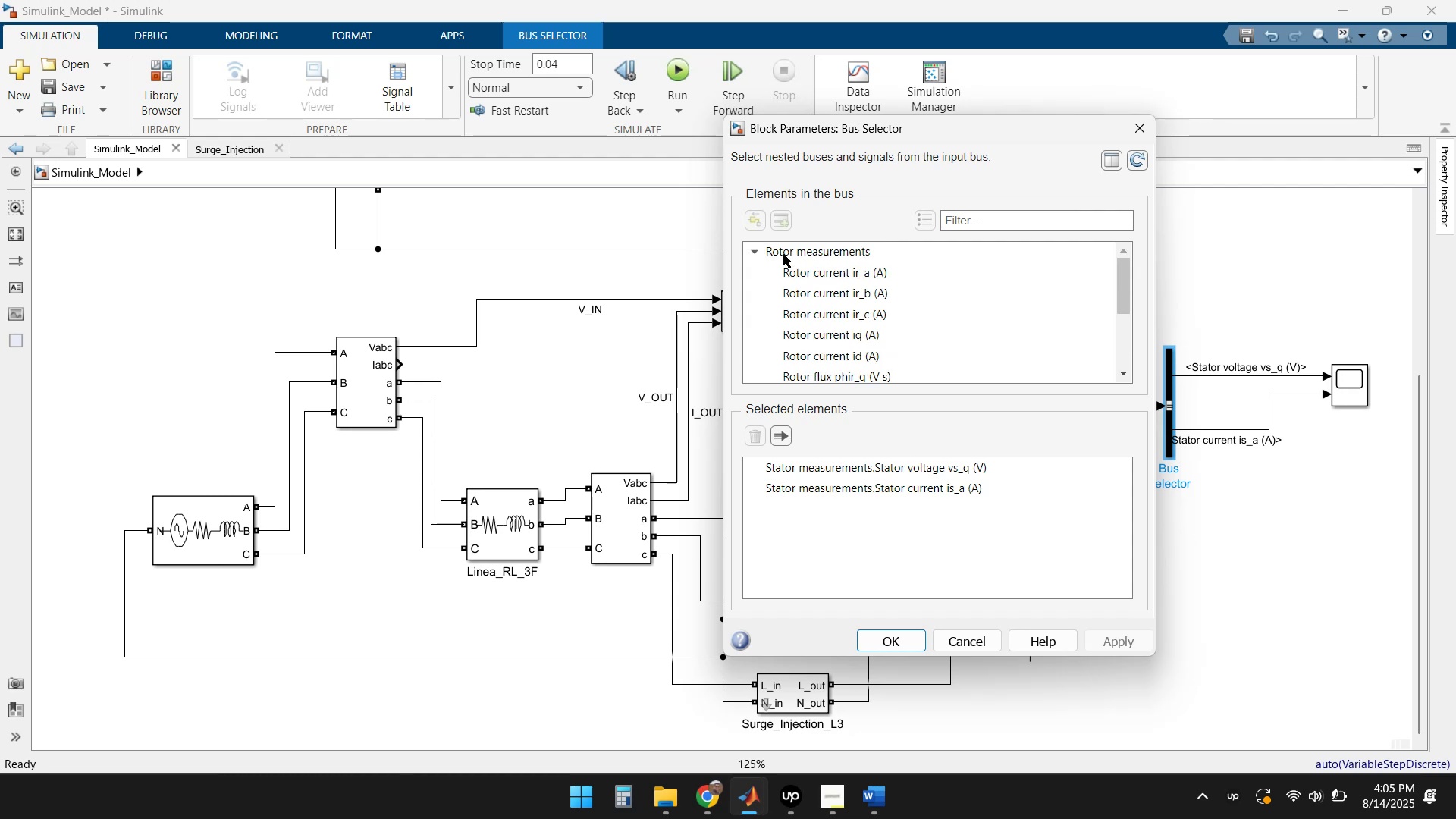 
left_click([752, 246])
 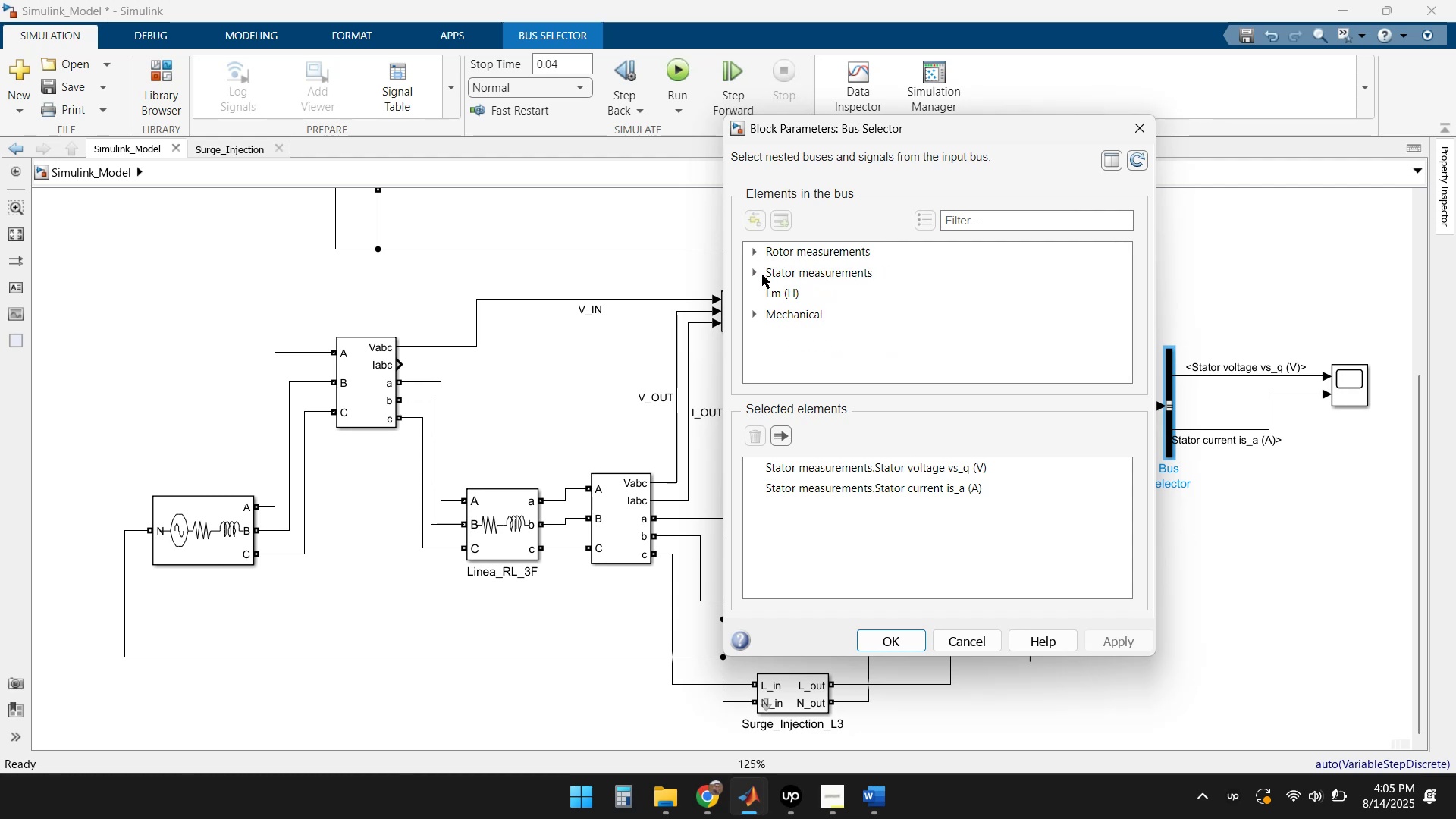 
left_click([758, 272])
 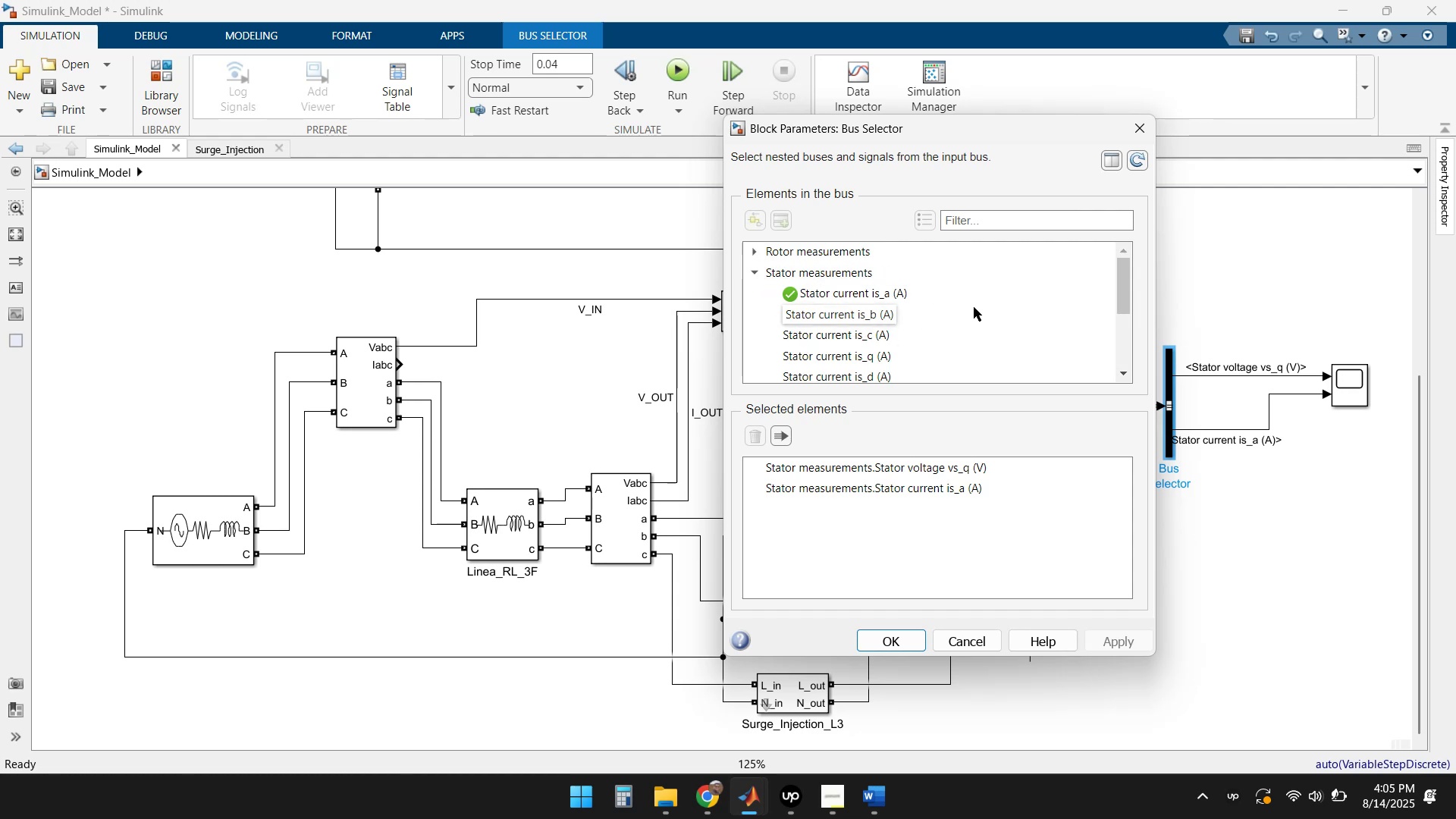 
scroll: coordinate [986, 306], scroll_direction: down, amount: 1.0
 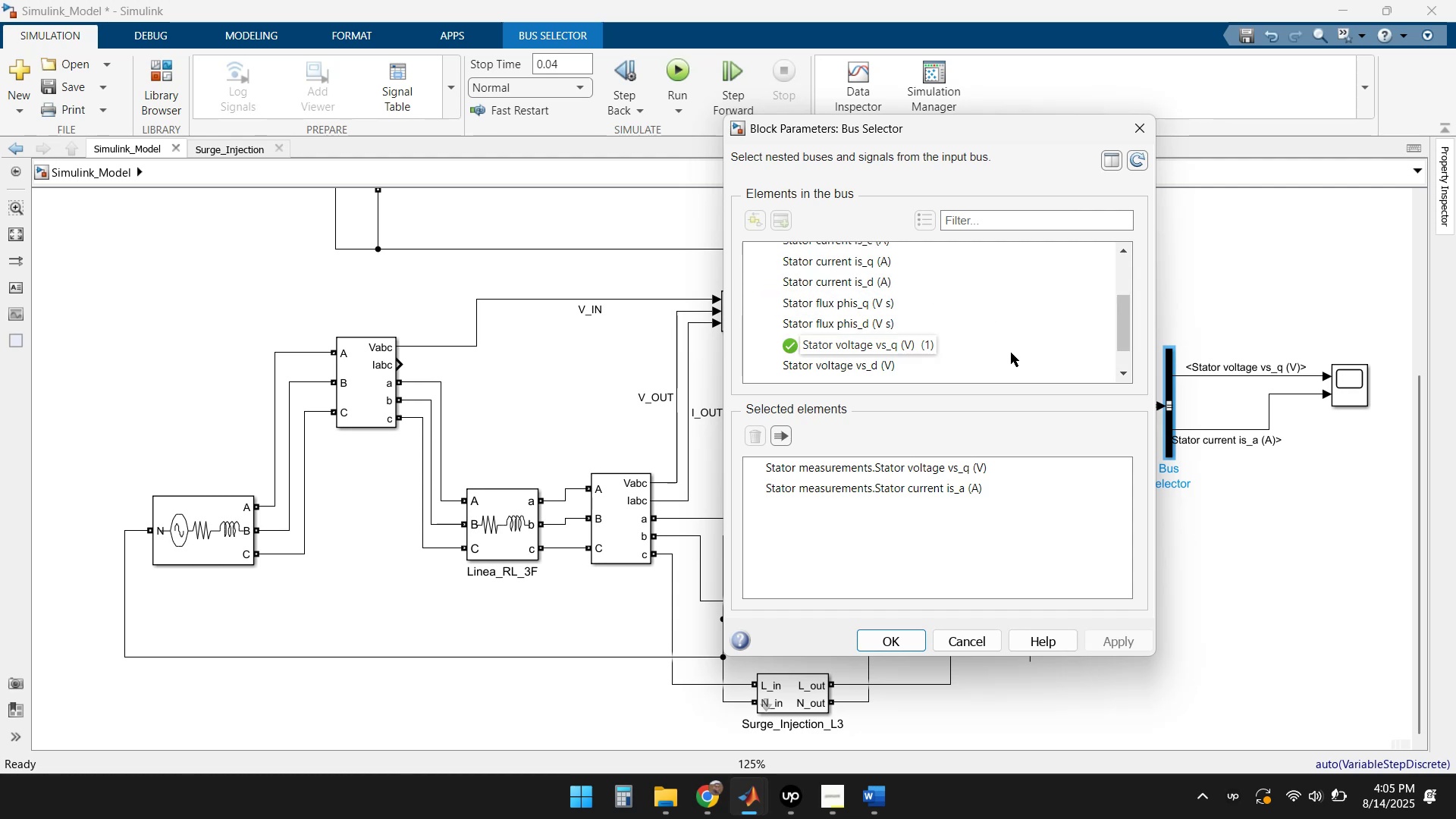 
scroll: coordinate [1023, 339], scroll_direction: up, amount: 1.0
 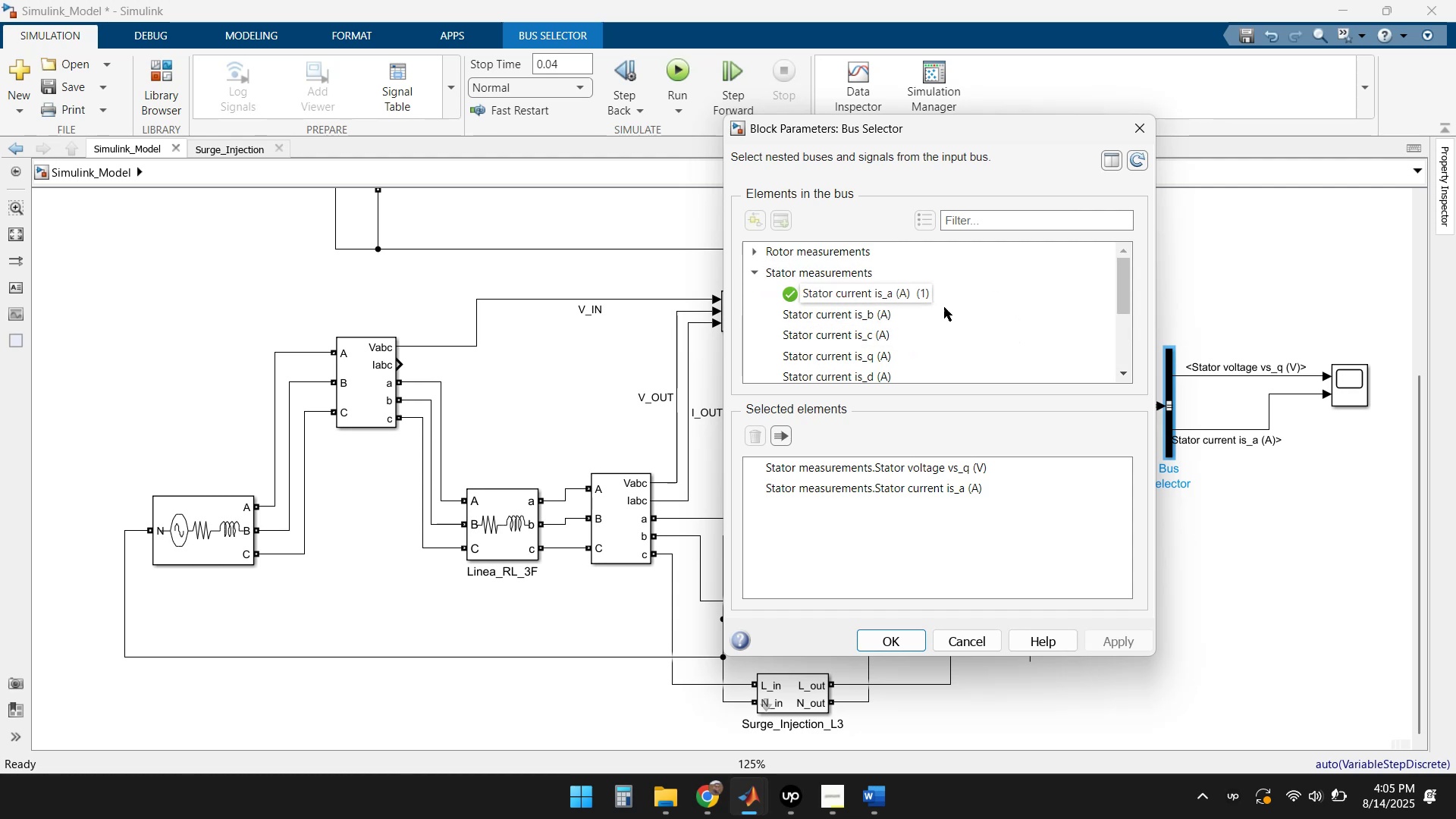 
left_click([814, 317])
 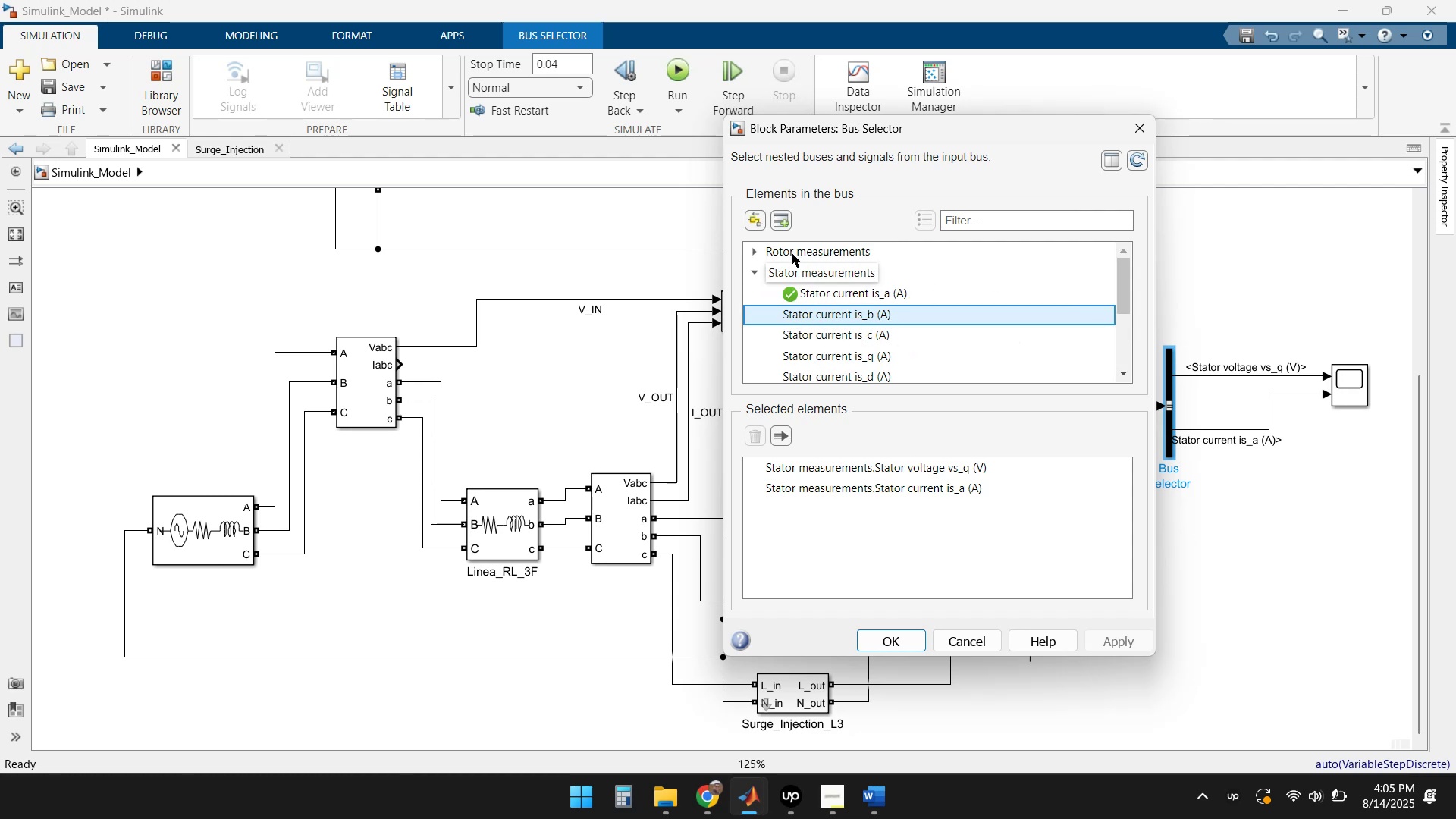 
left_click([783, 222])
 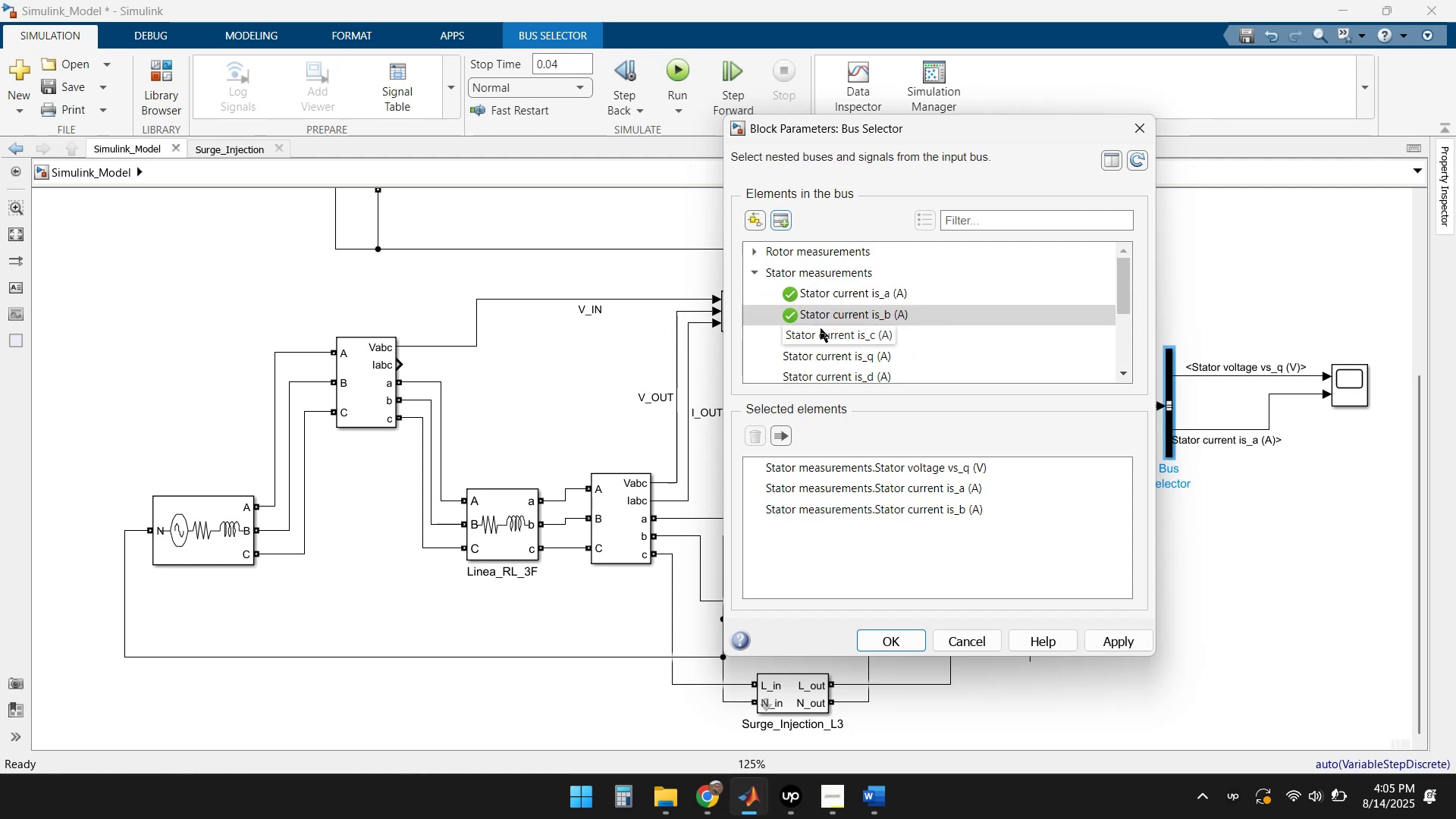 
left_click([821, 334])
 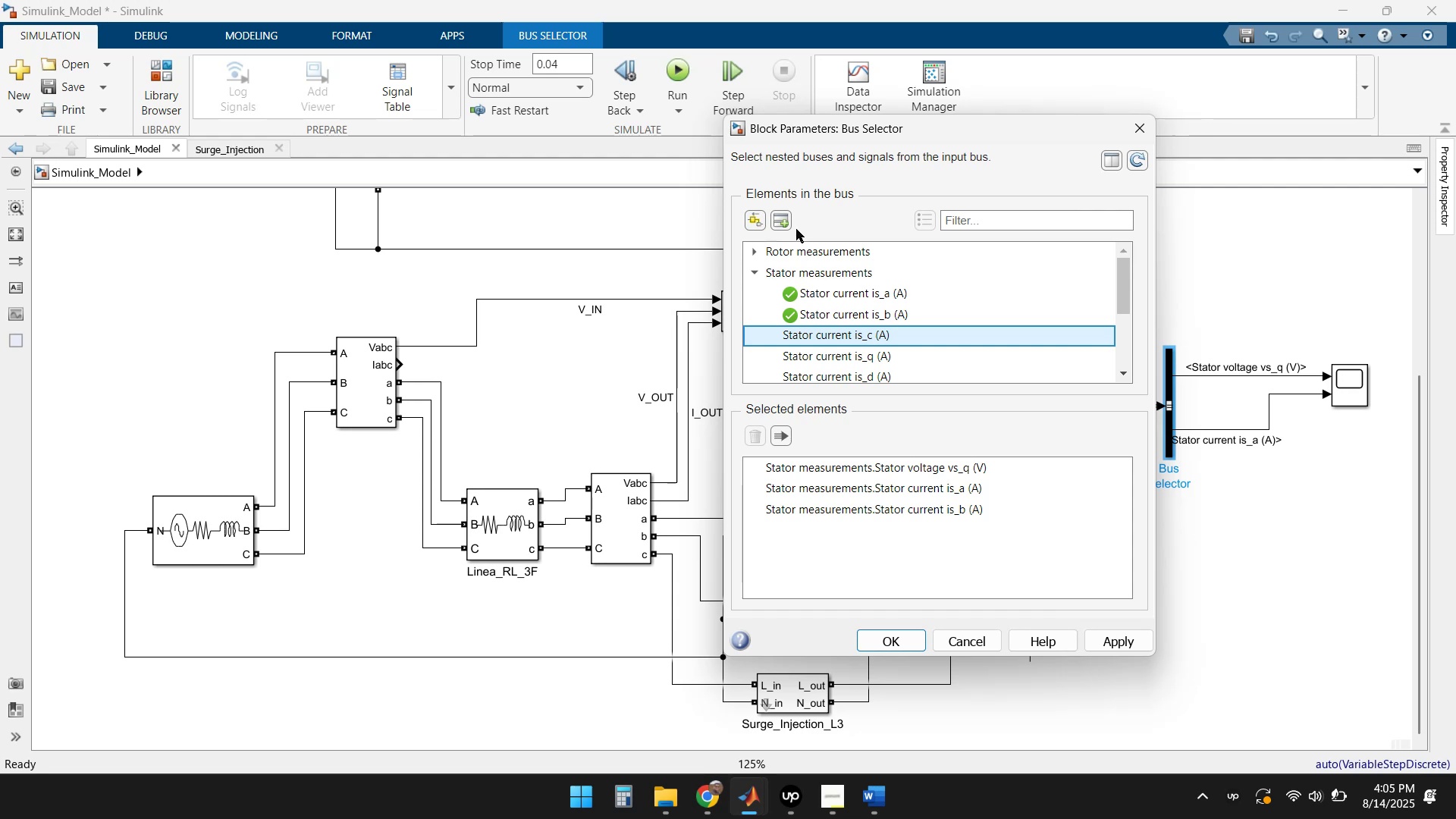 
left_click([791, 220])
 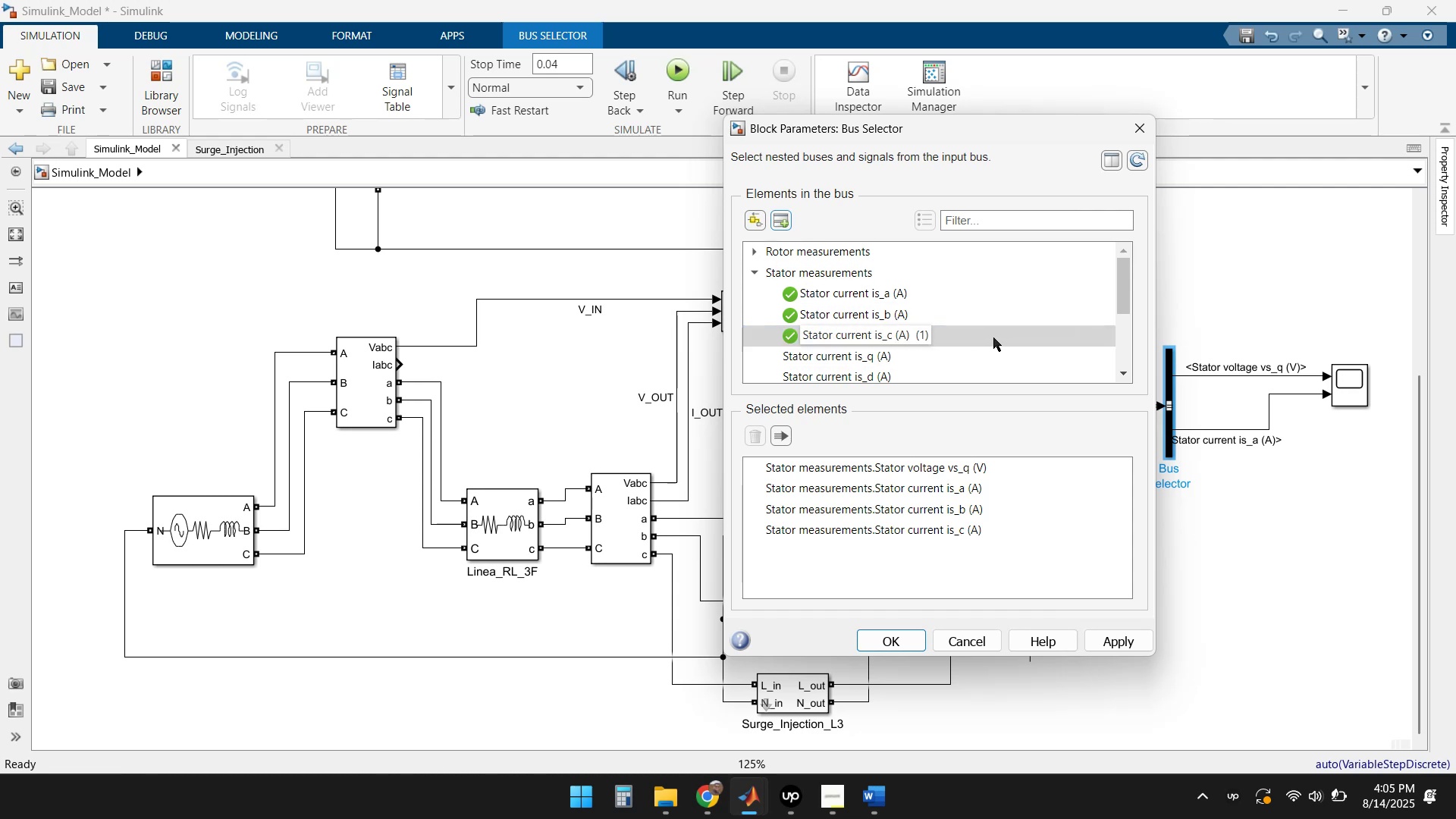 
scroll: coordinate [993, 337], scroll_direction: down, amount: 1.0
 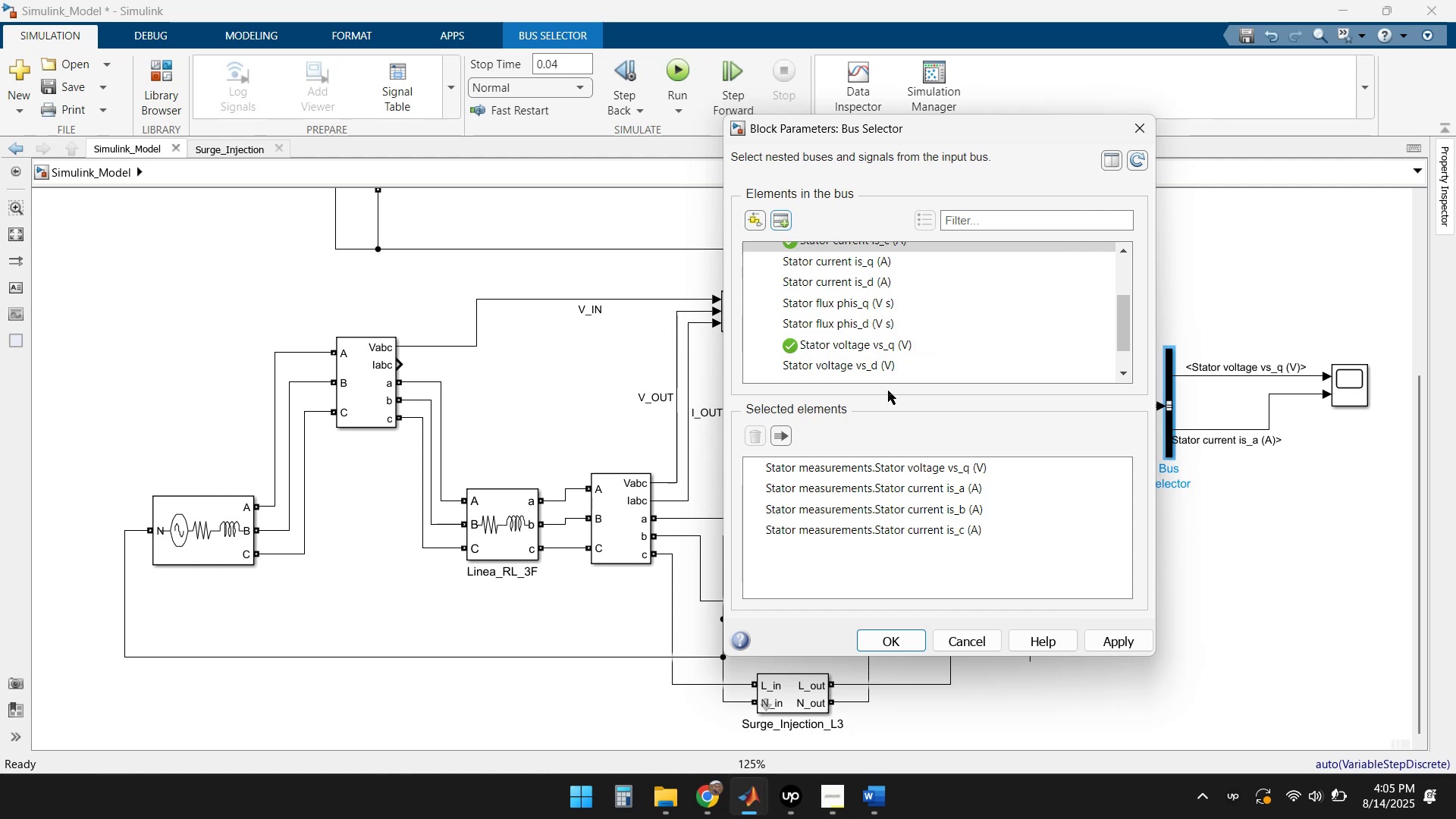 
wait(5.57)
 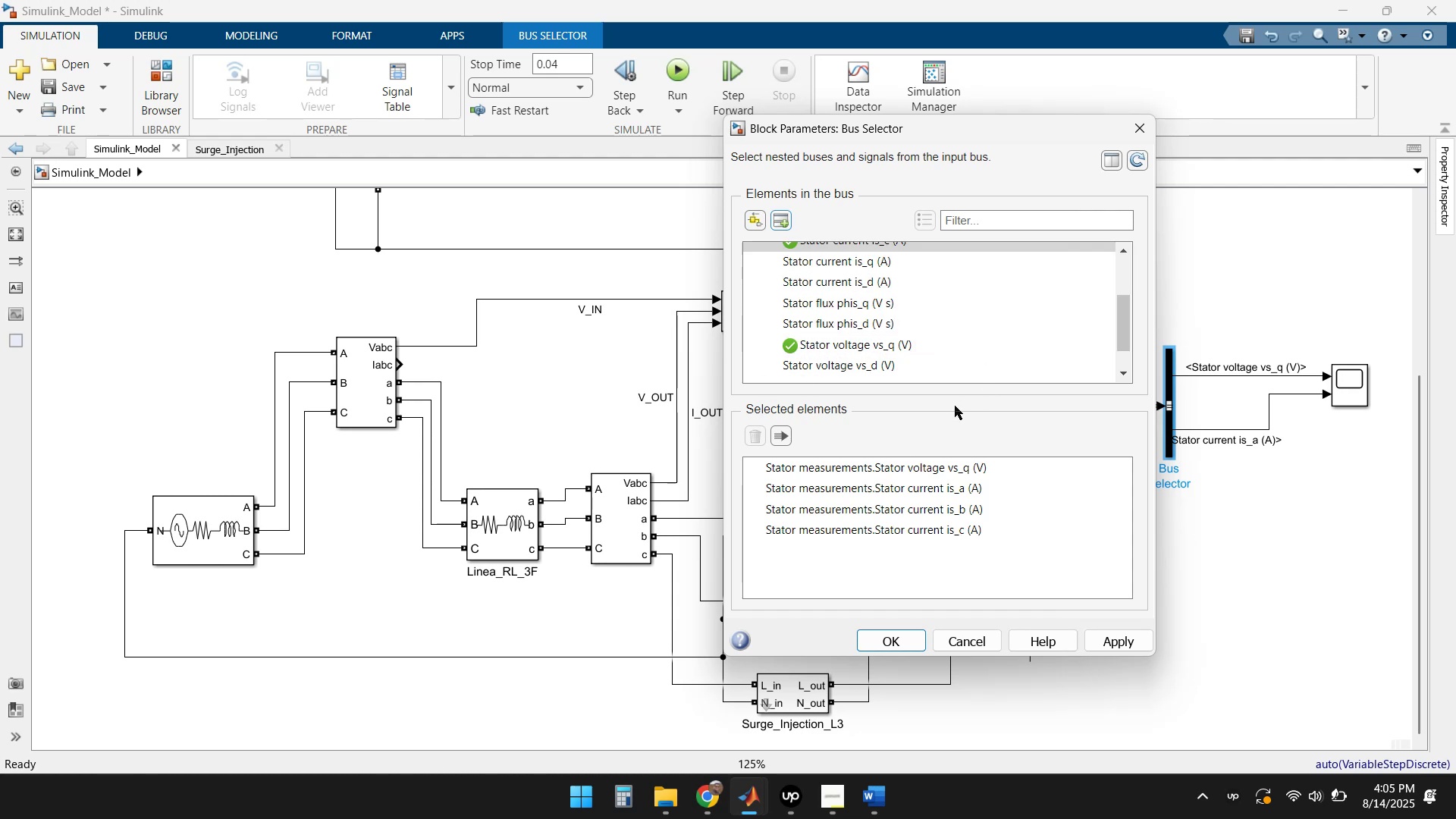 
left_click([824, 351])
 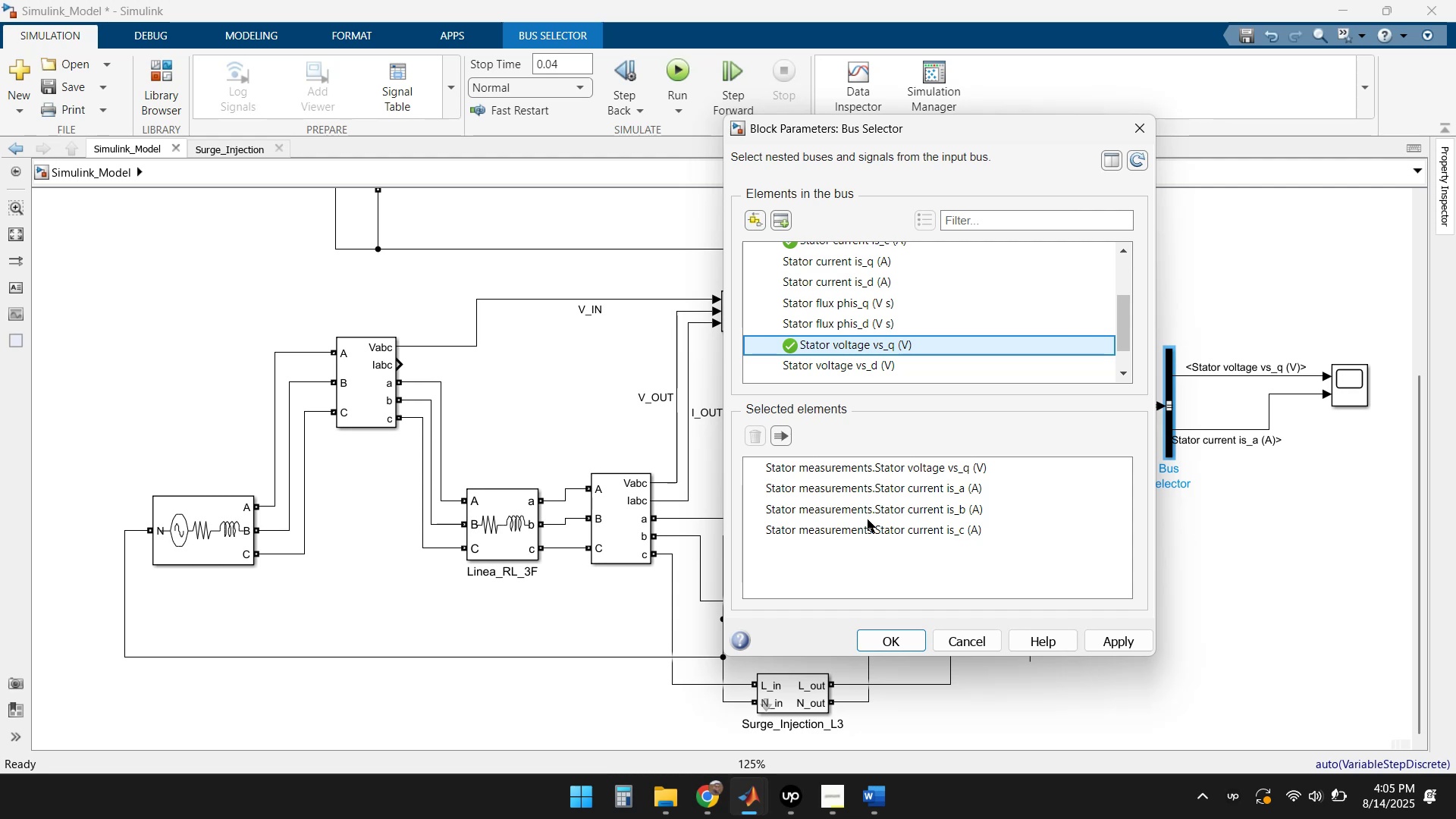 
left_click([890, 472])
 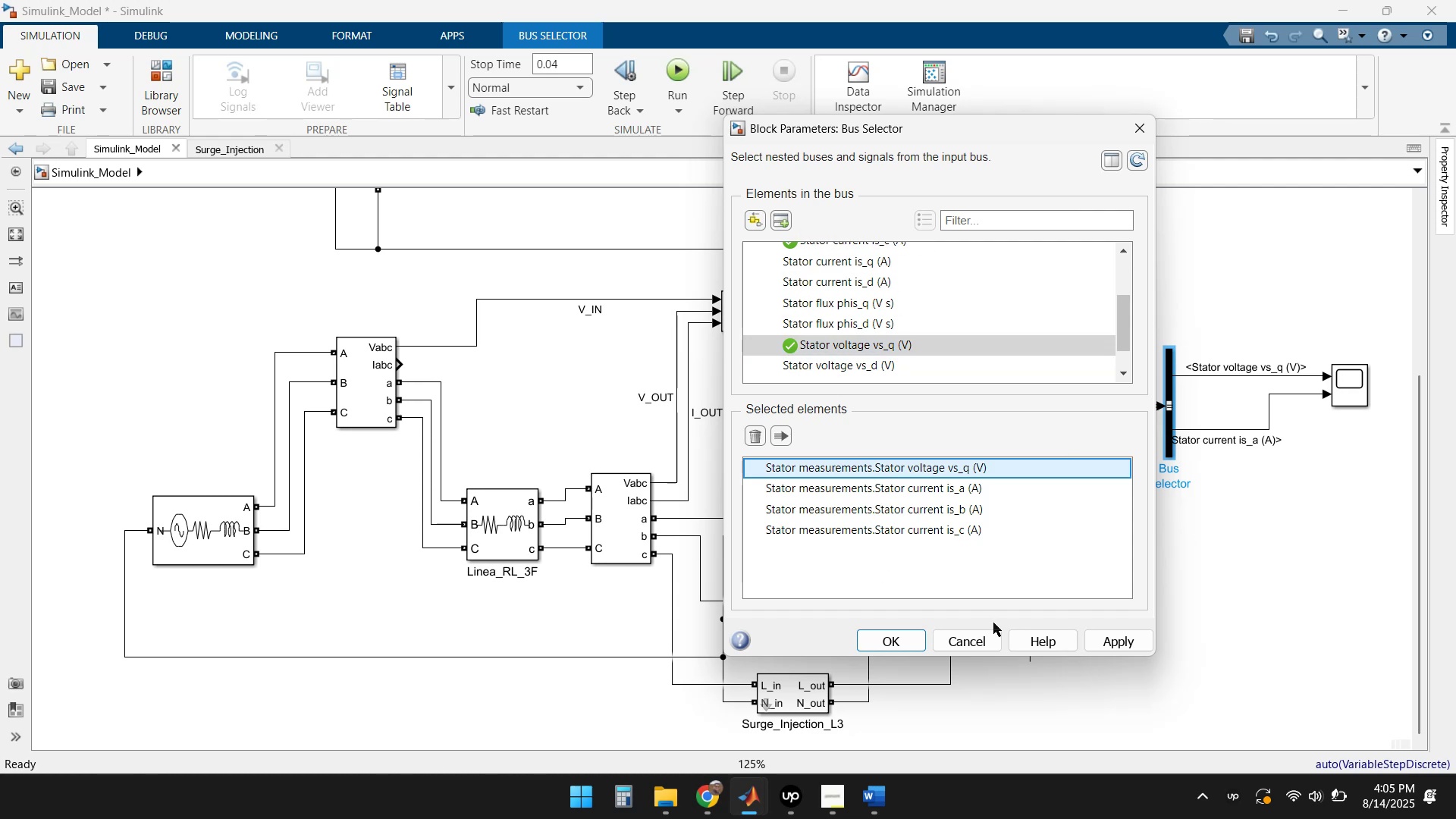 
left_click([760, 435])
 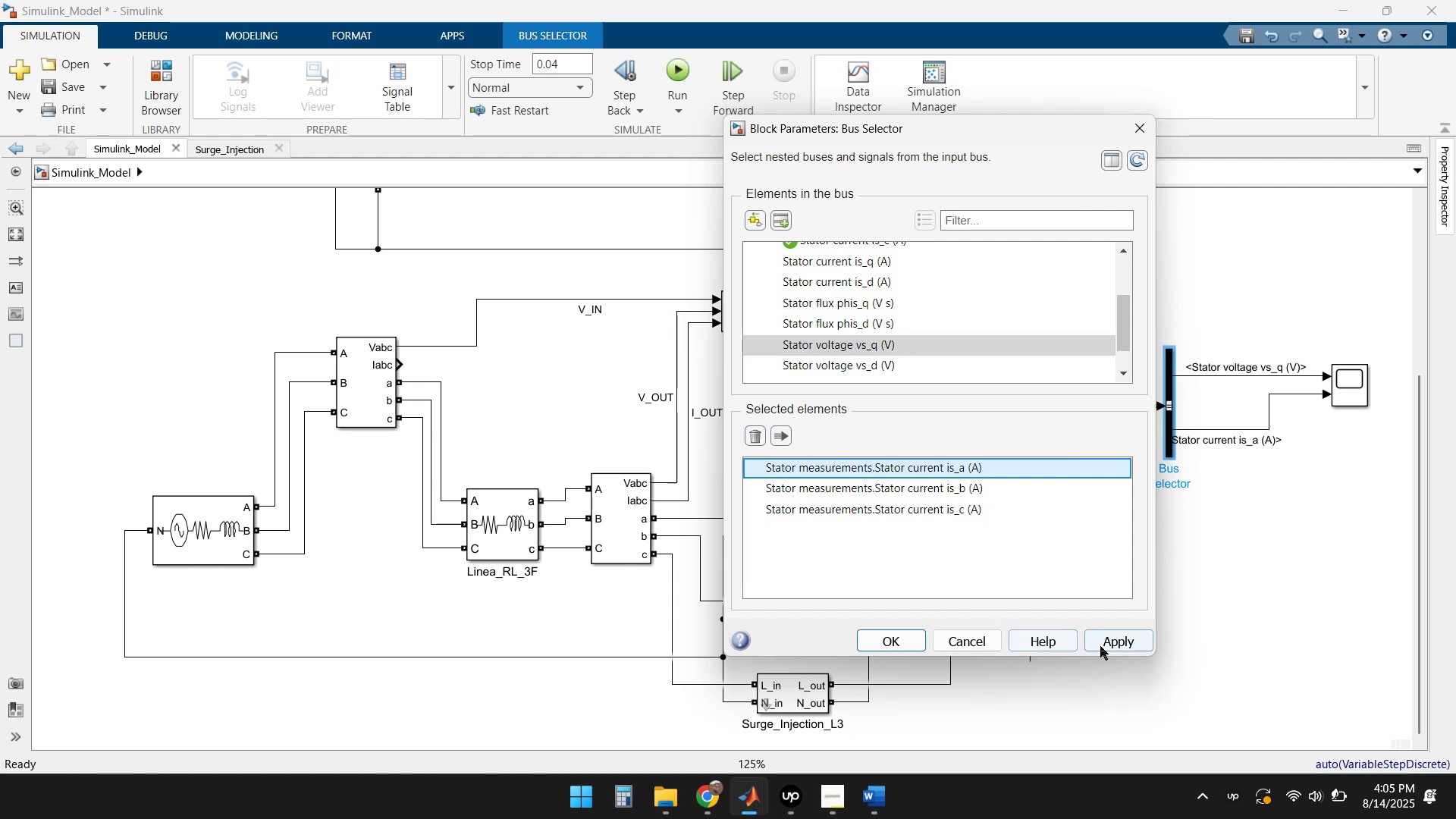 
left_click([1114, 644])
 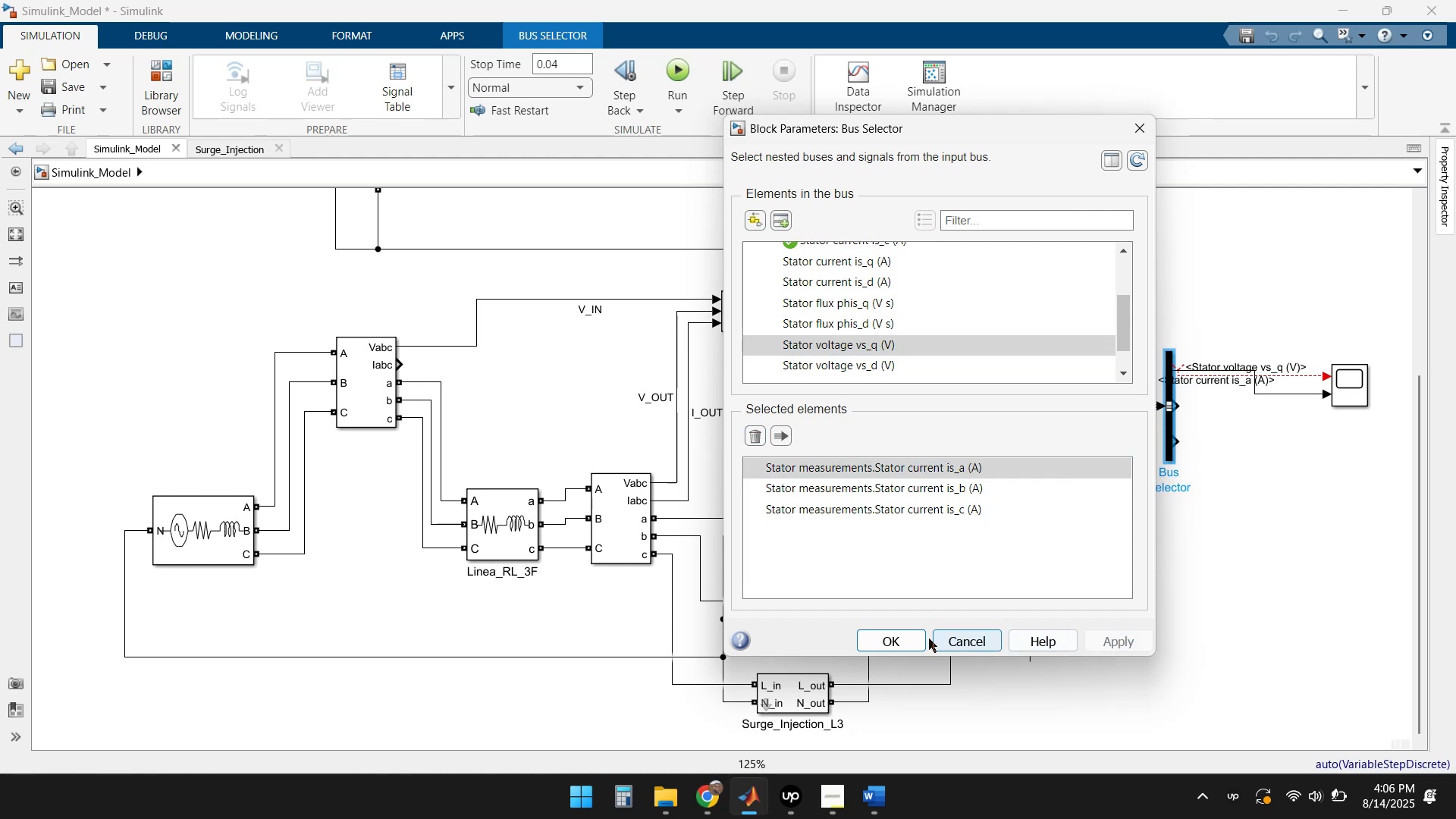 
left_click([902, 635])
 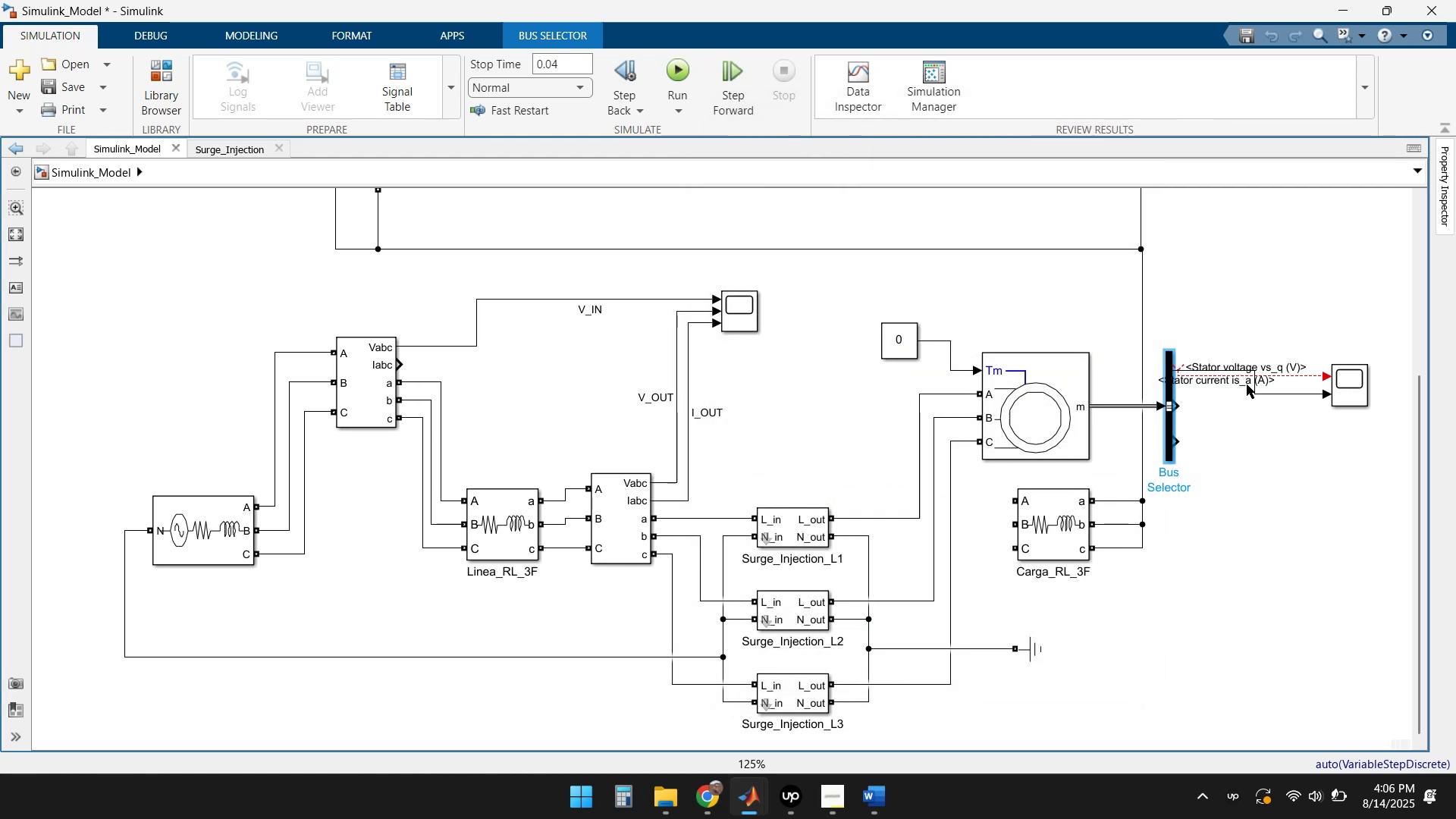 
left_click_drag(start_coordinate=[1277, 457], to_coordinate=[1223, 308])
 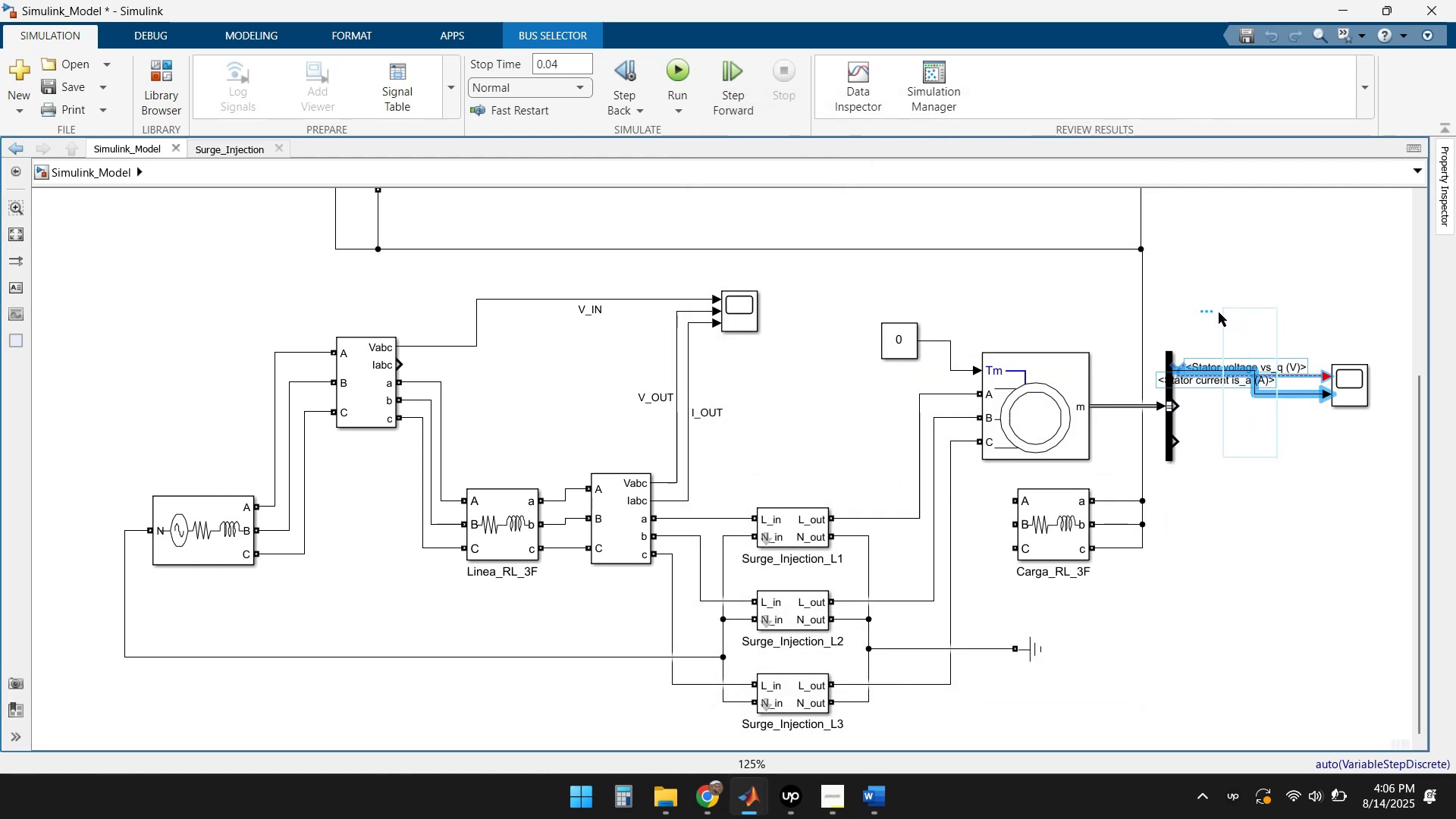 
key(Delete)
 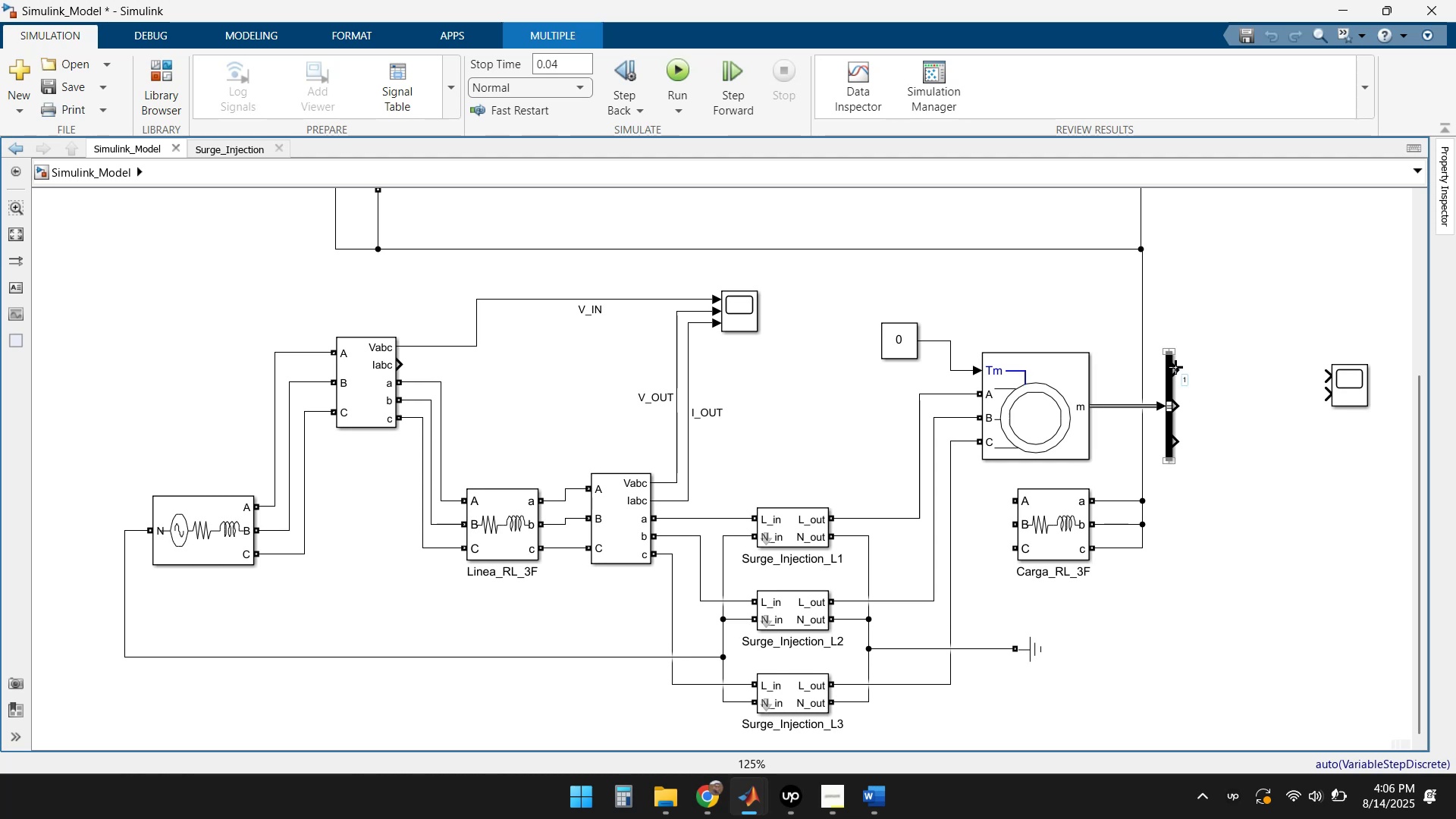 
left_click_drag(start_coordinate=[1178, 365], to_coordinate=[1327, 378])
 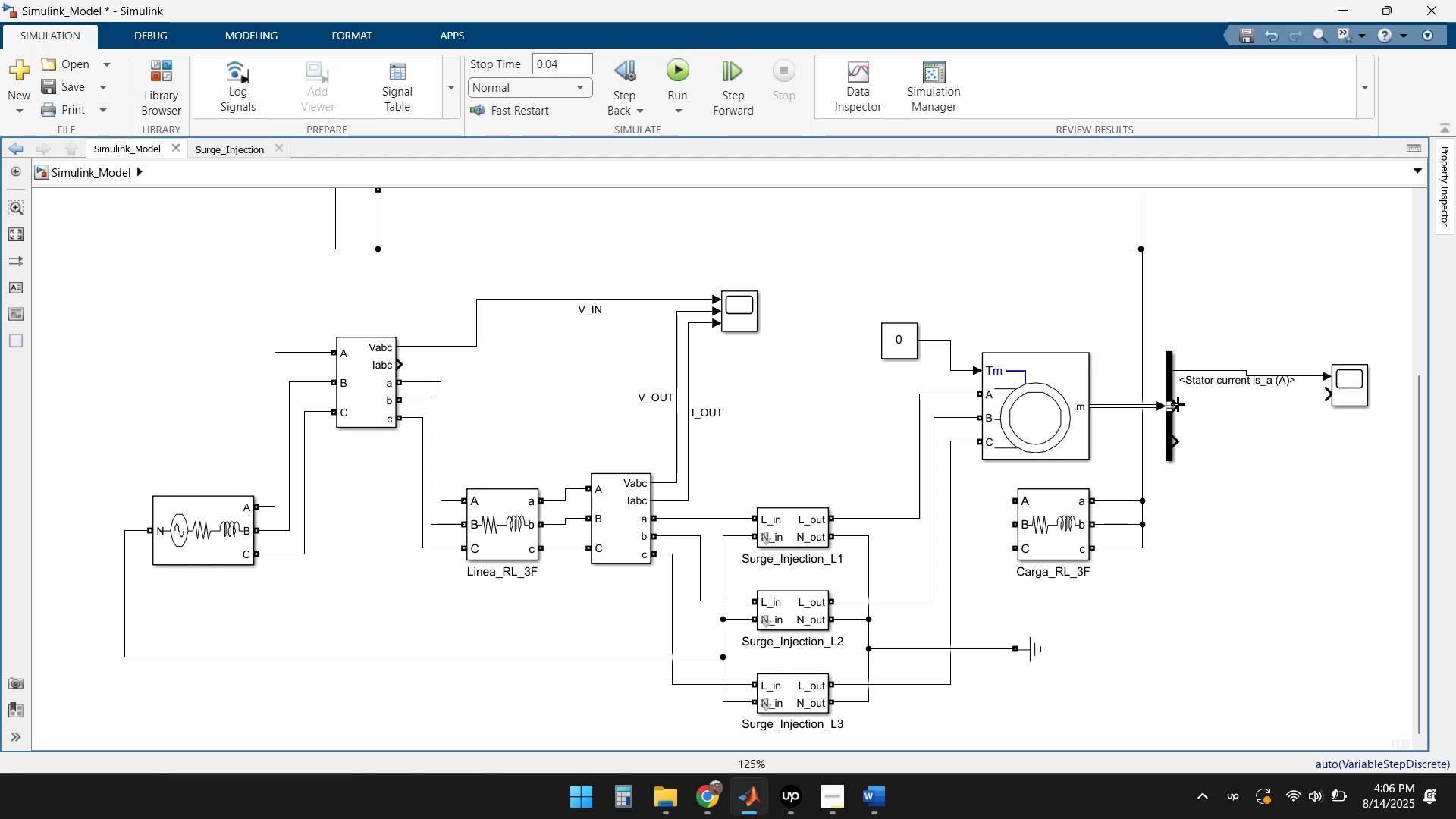 
left_click_drag(start_coordinate=[1175, 404], to_coordinate=[1326, 388])
 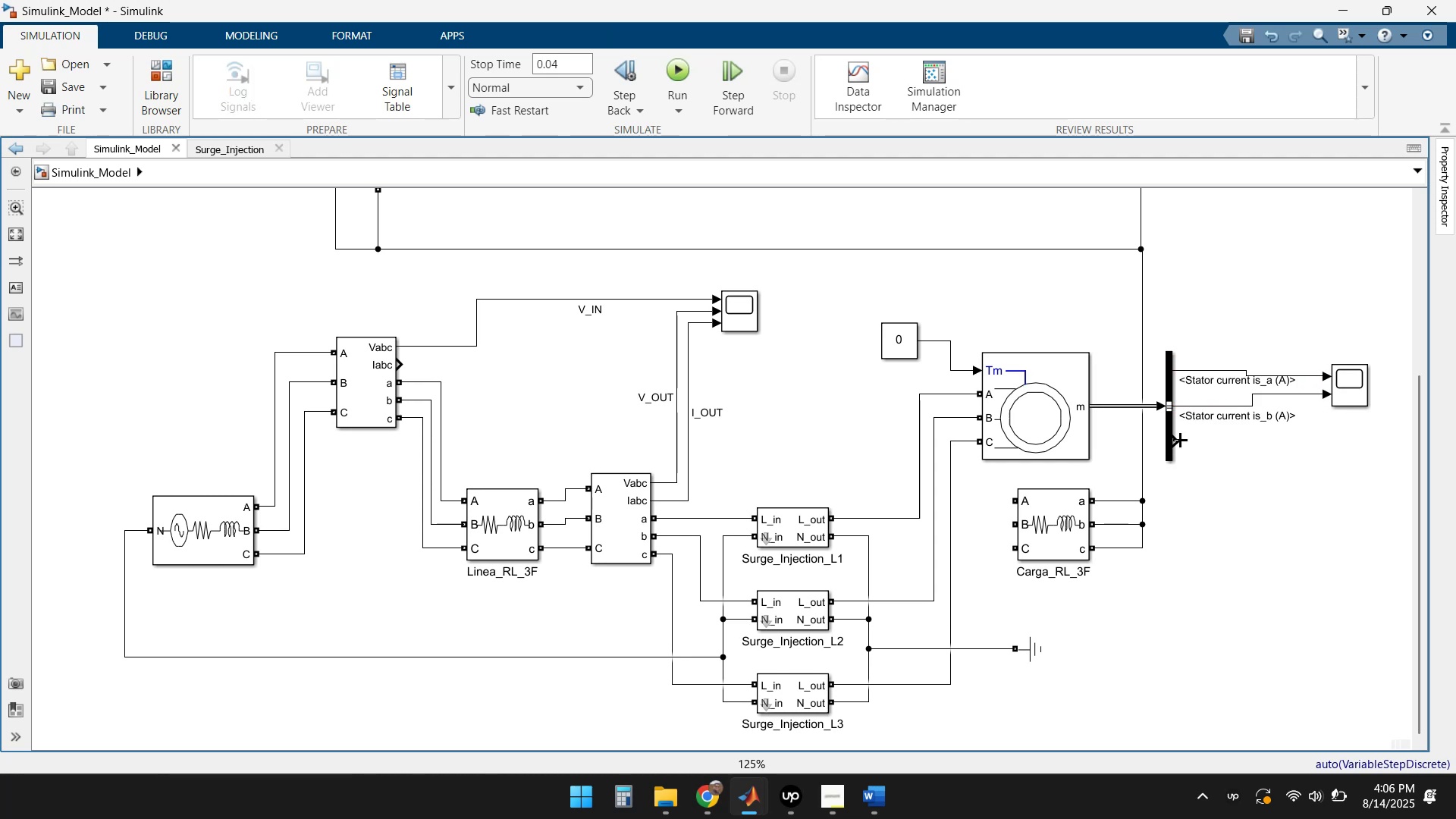 
left_click_drag(start_coordinate=[1178, 441], to_coordinate=[1338, 403])
 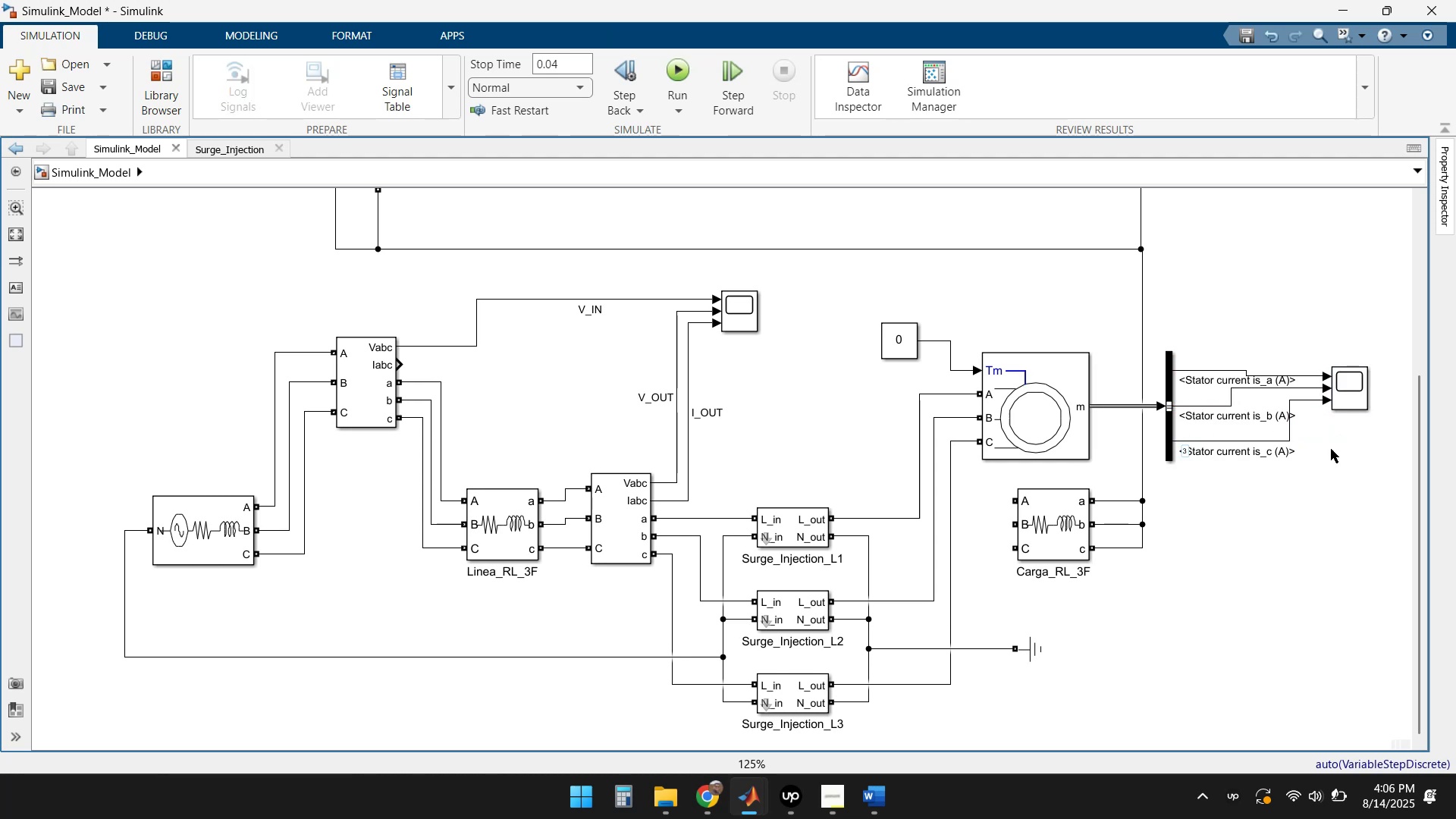 
left_click([1327, 458])
 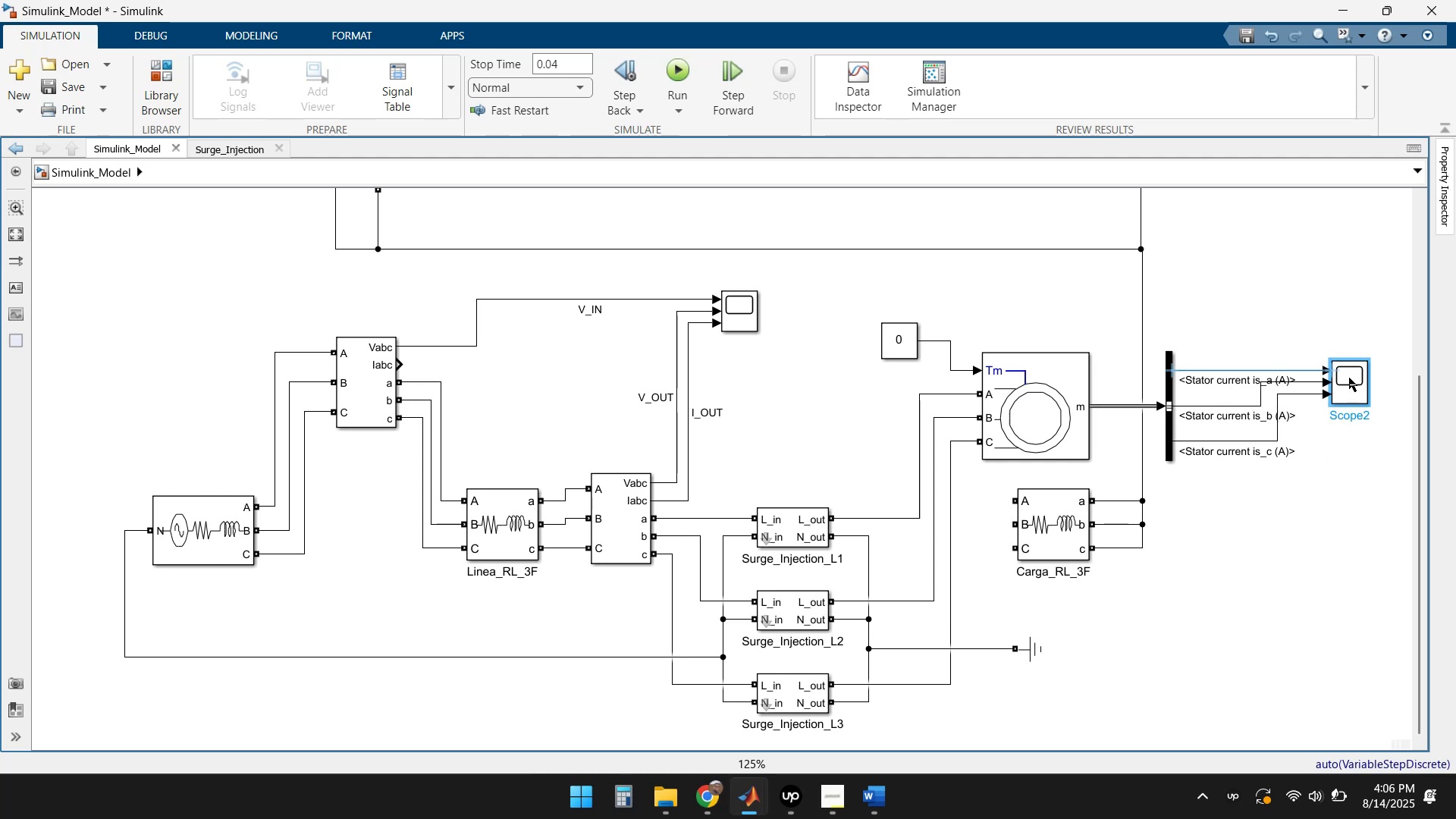 
left_click([1355, 458])
 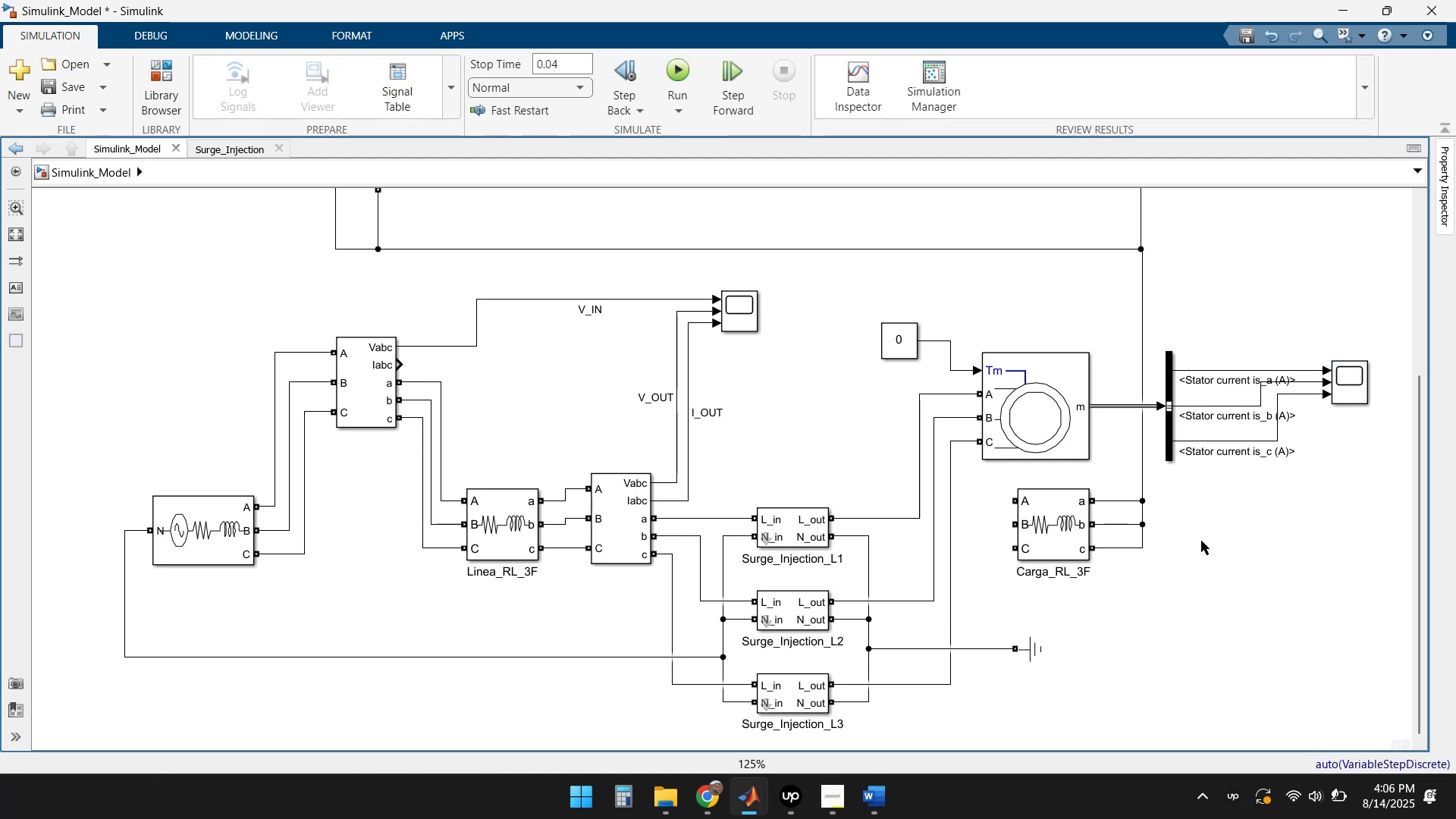 
wait(5.18)
 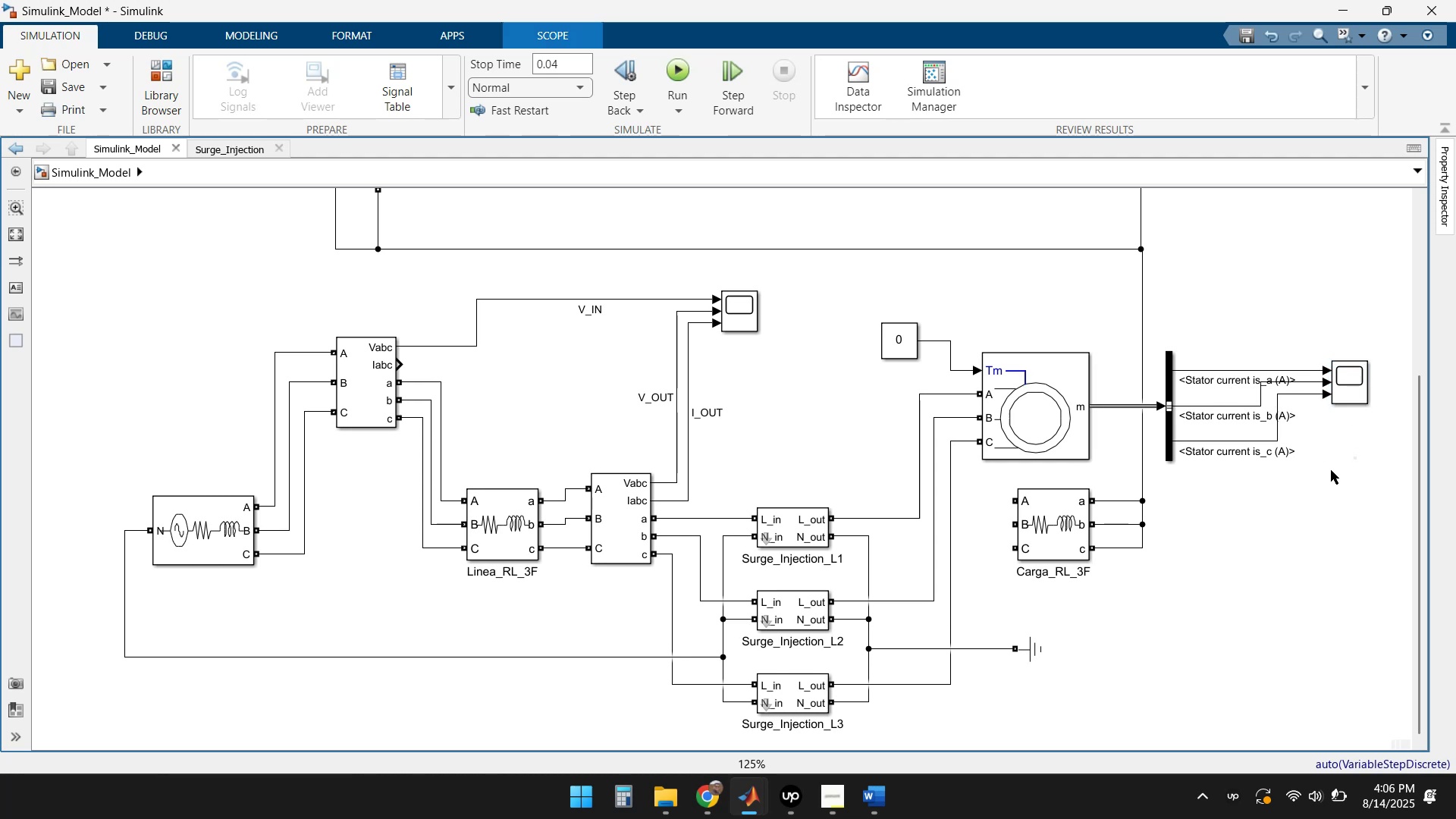 
left_click_drag(start_coordinate=[1279, 431], to_coordinate=[1316, 430])
 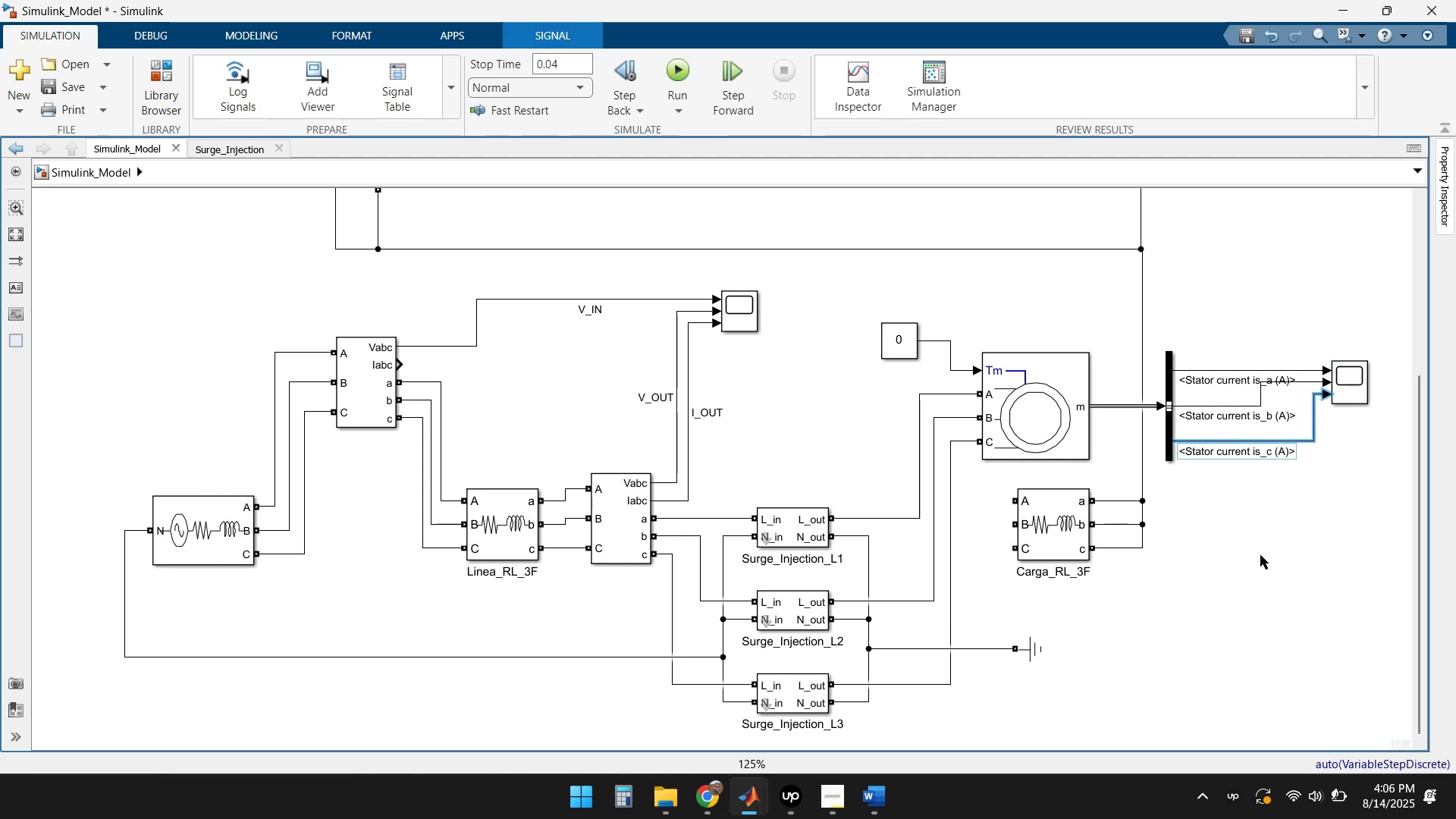 
left_click([1246, 543])
 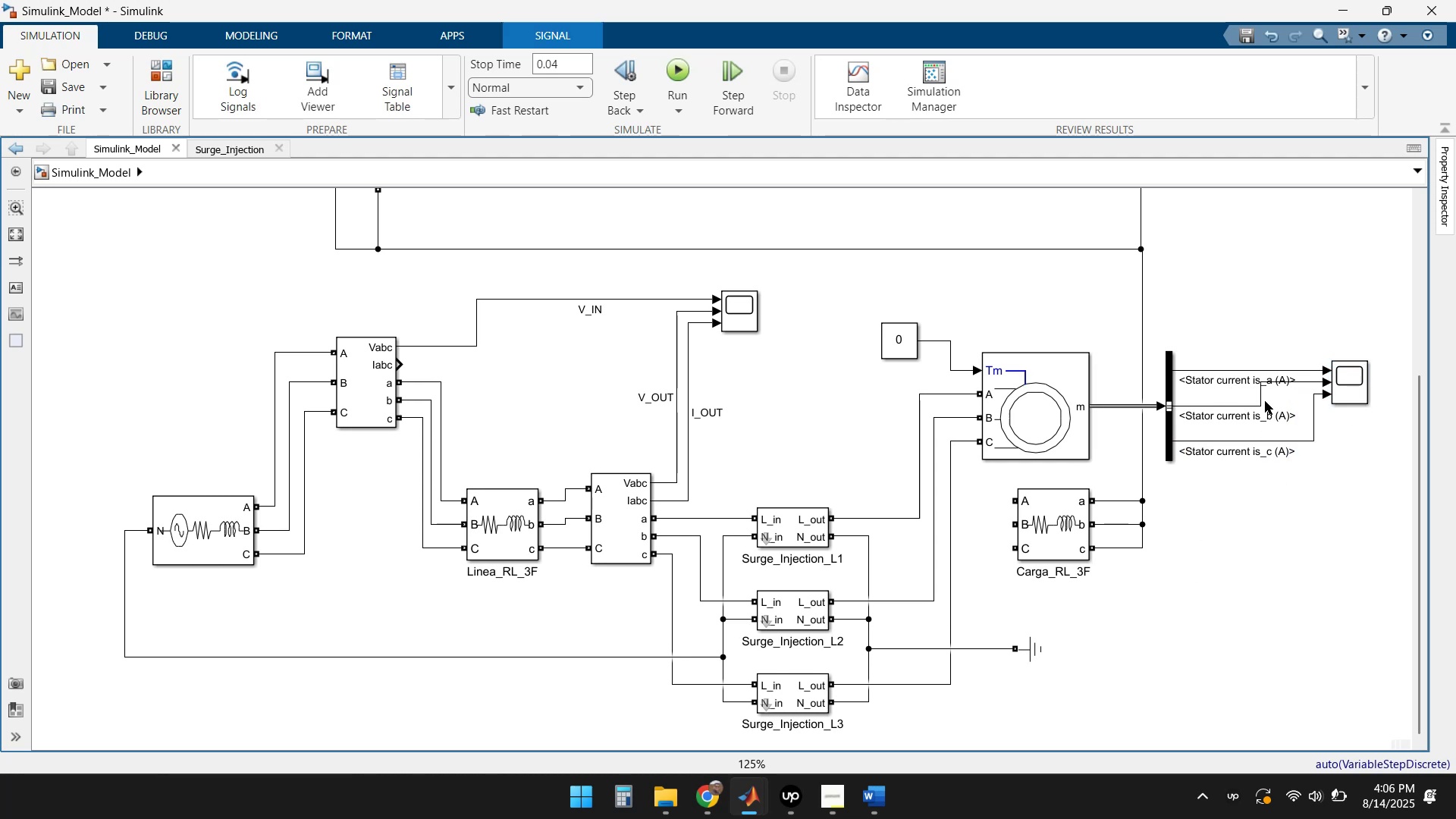 
left_click_drag(start_coordinate=[1260, 394], to_coordinate=[1304, 394])
 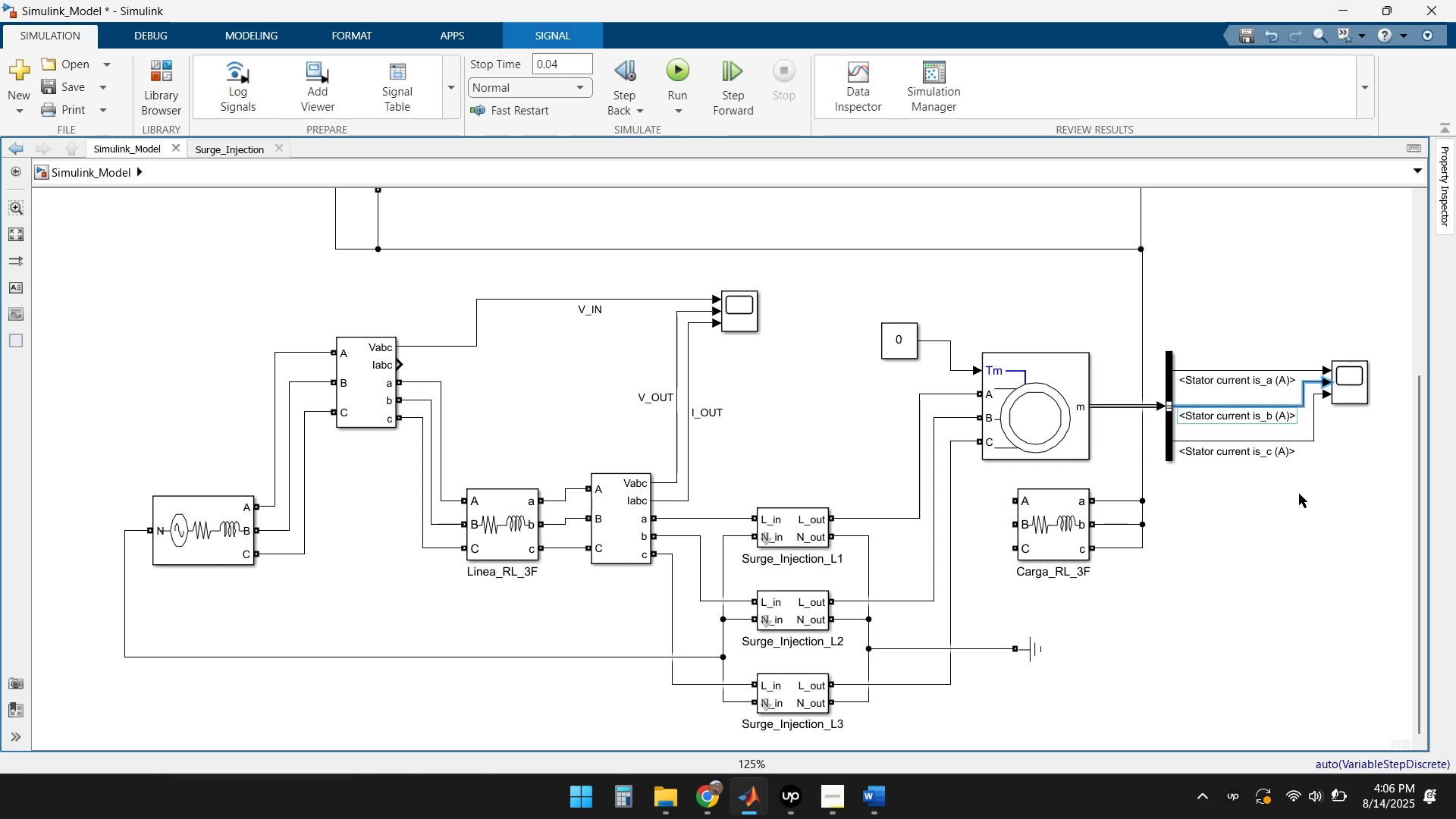 
left_click([1296, 522])
 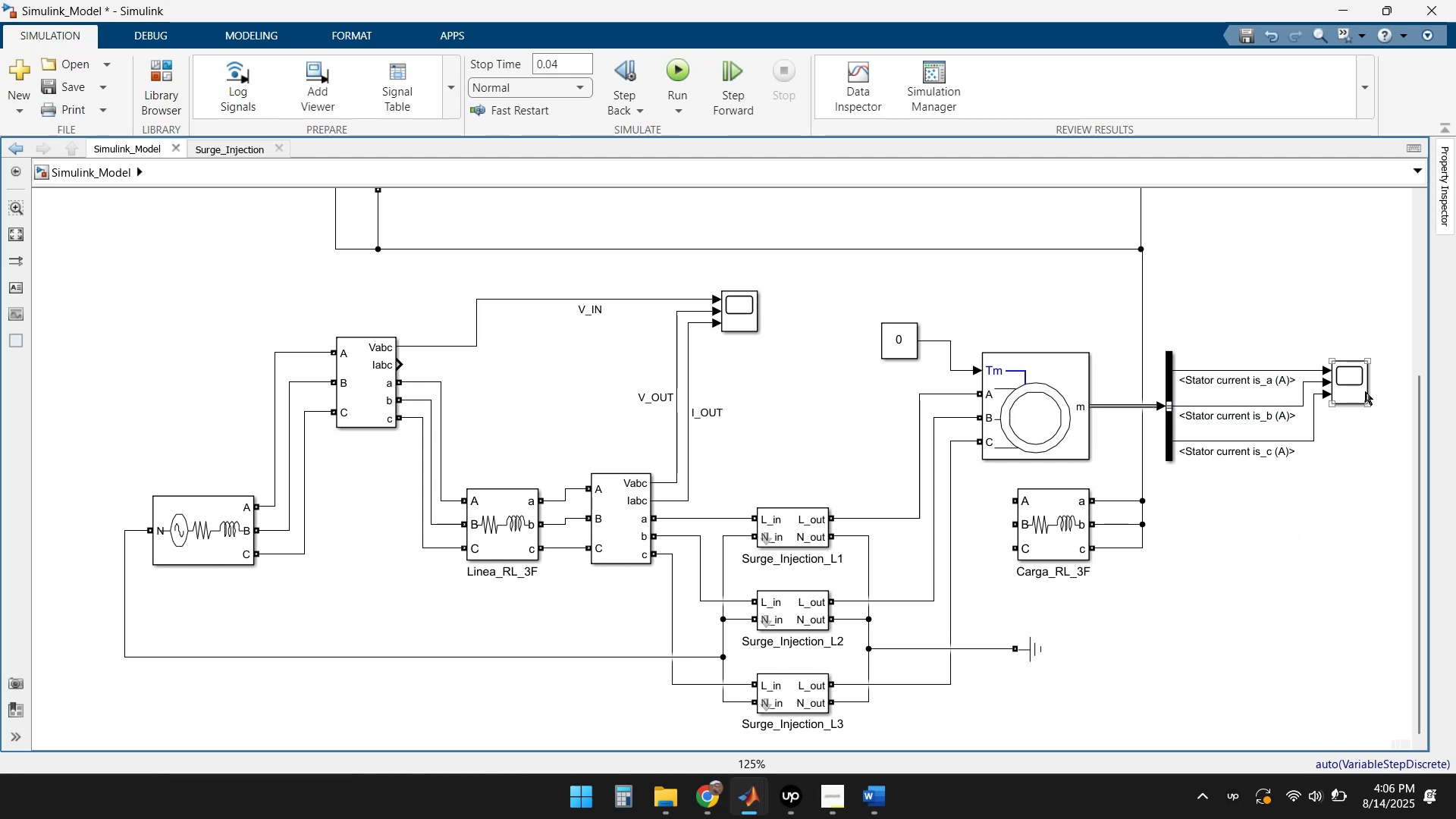 
double_click([1365, 391])
 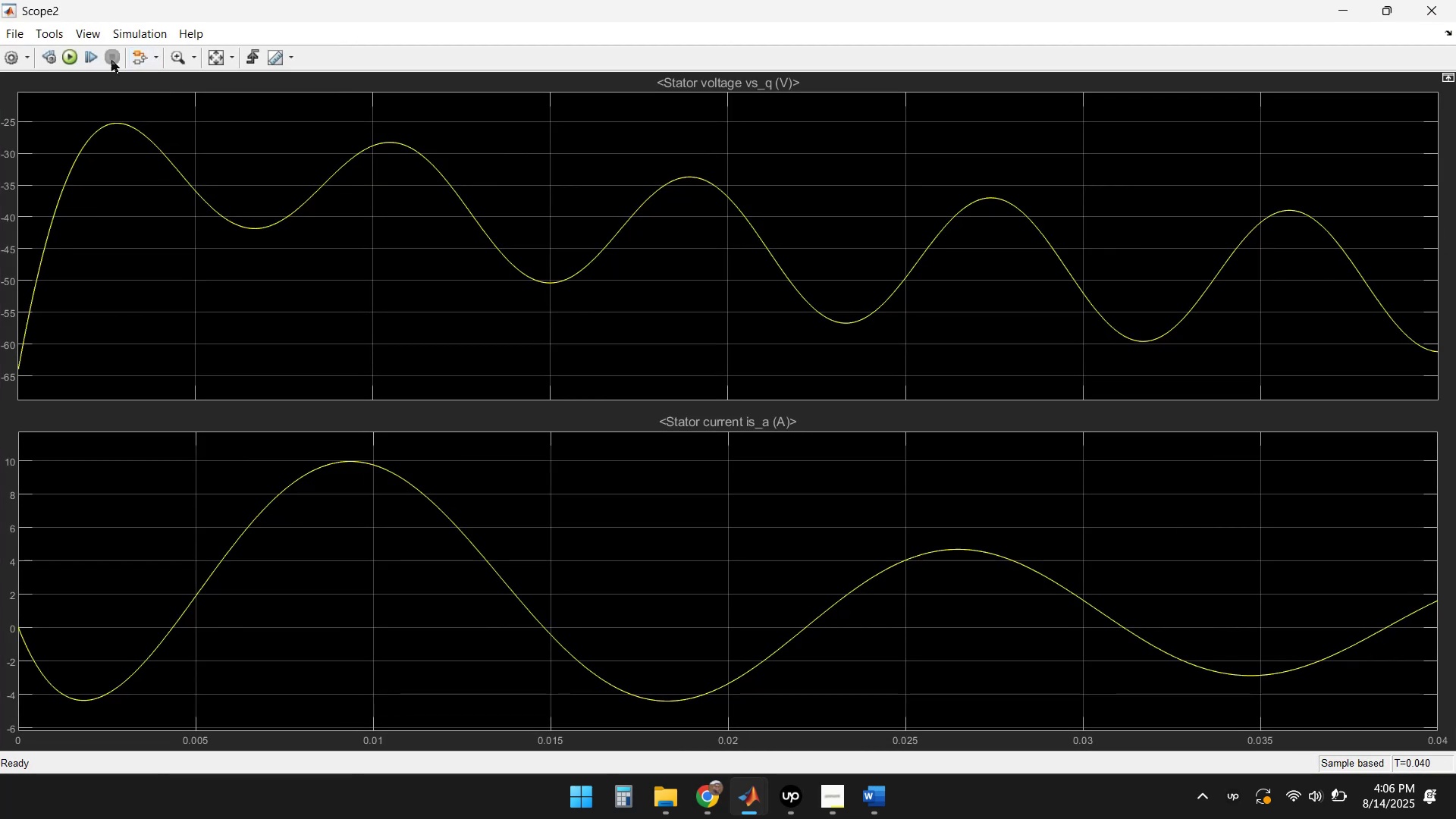 
left_click([67, 55])
 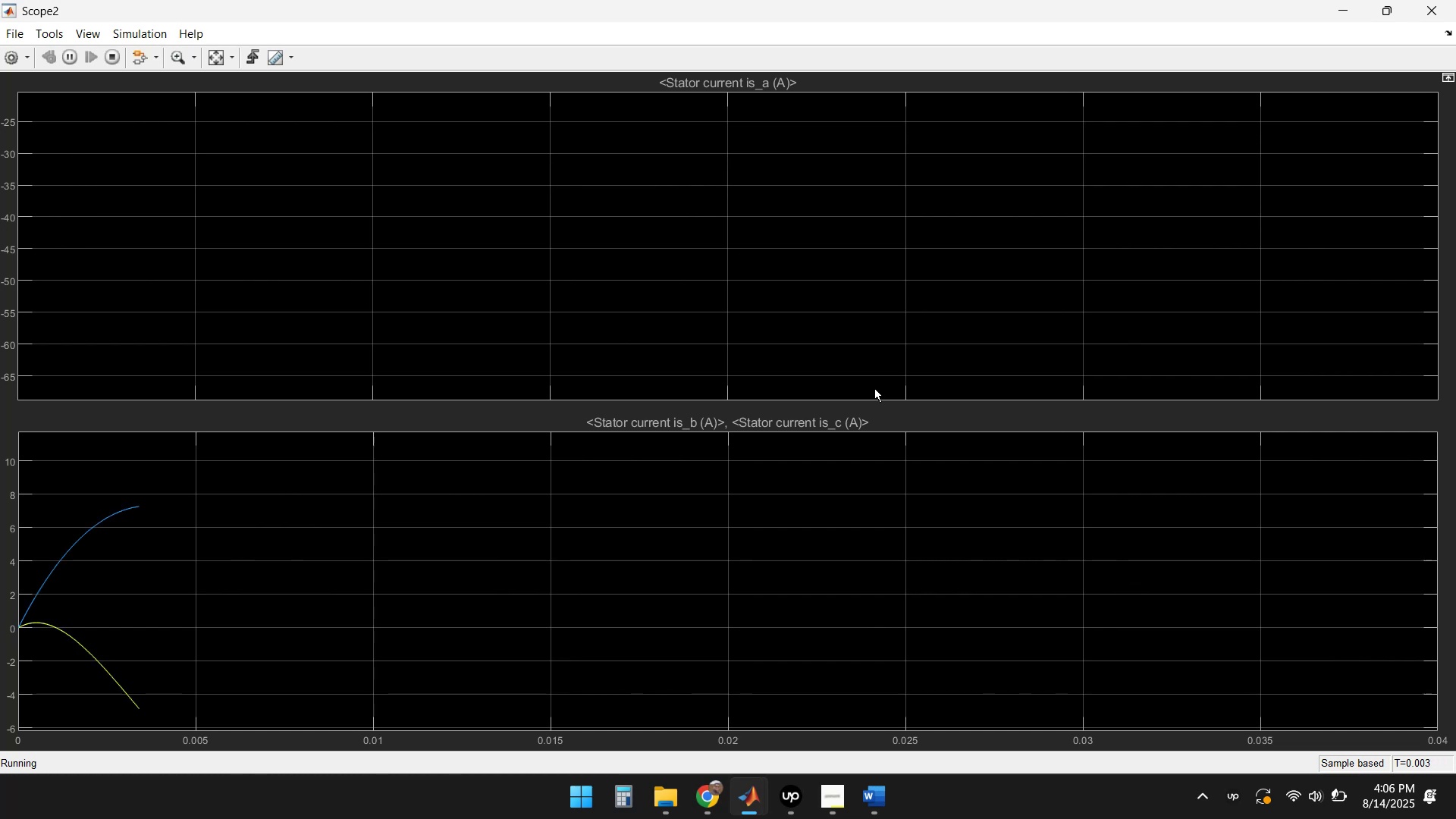 
wait(11.54)
 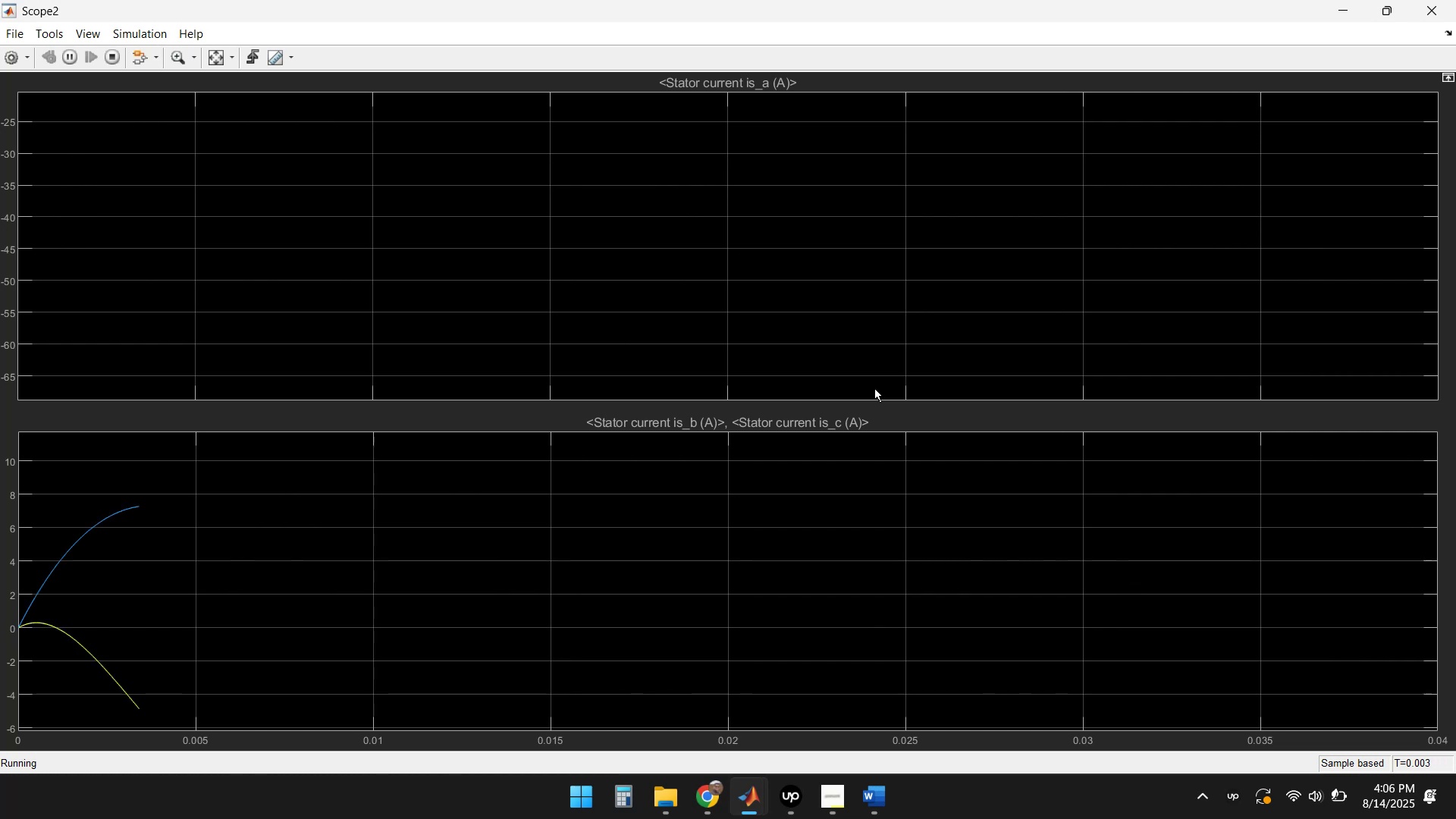 
left_click([212, 58])
 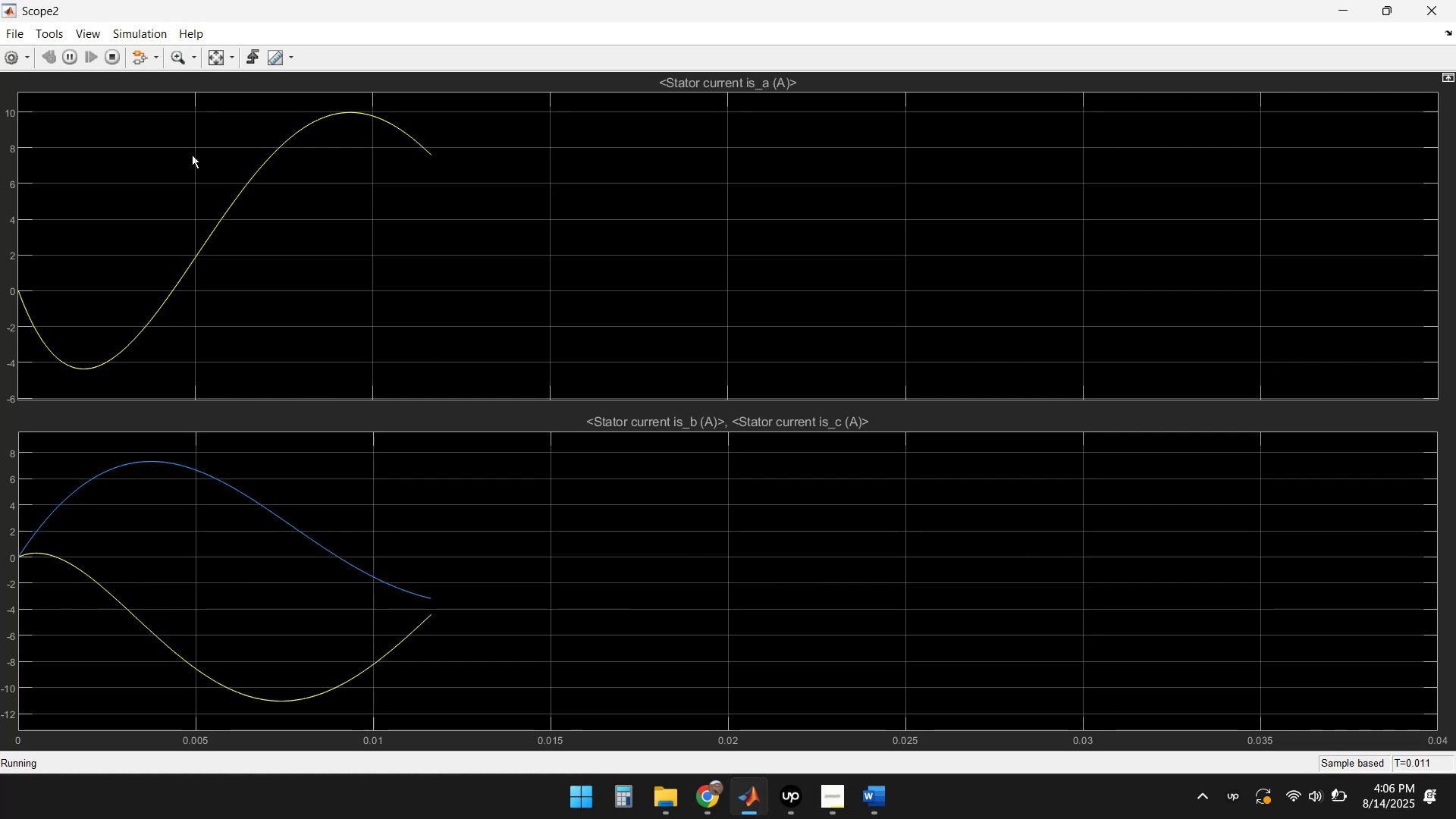 
left_click([25, 63])
 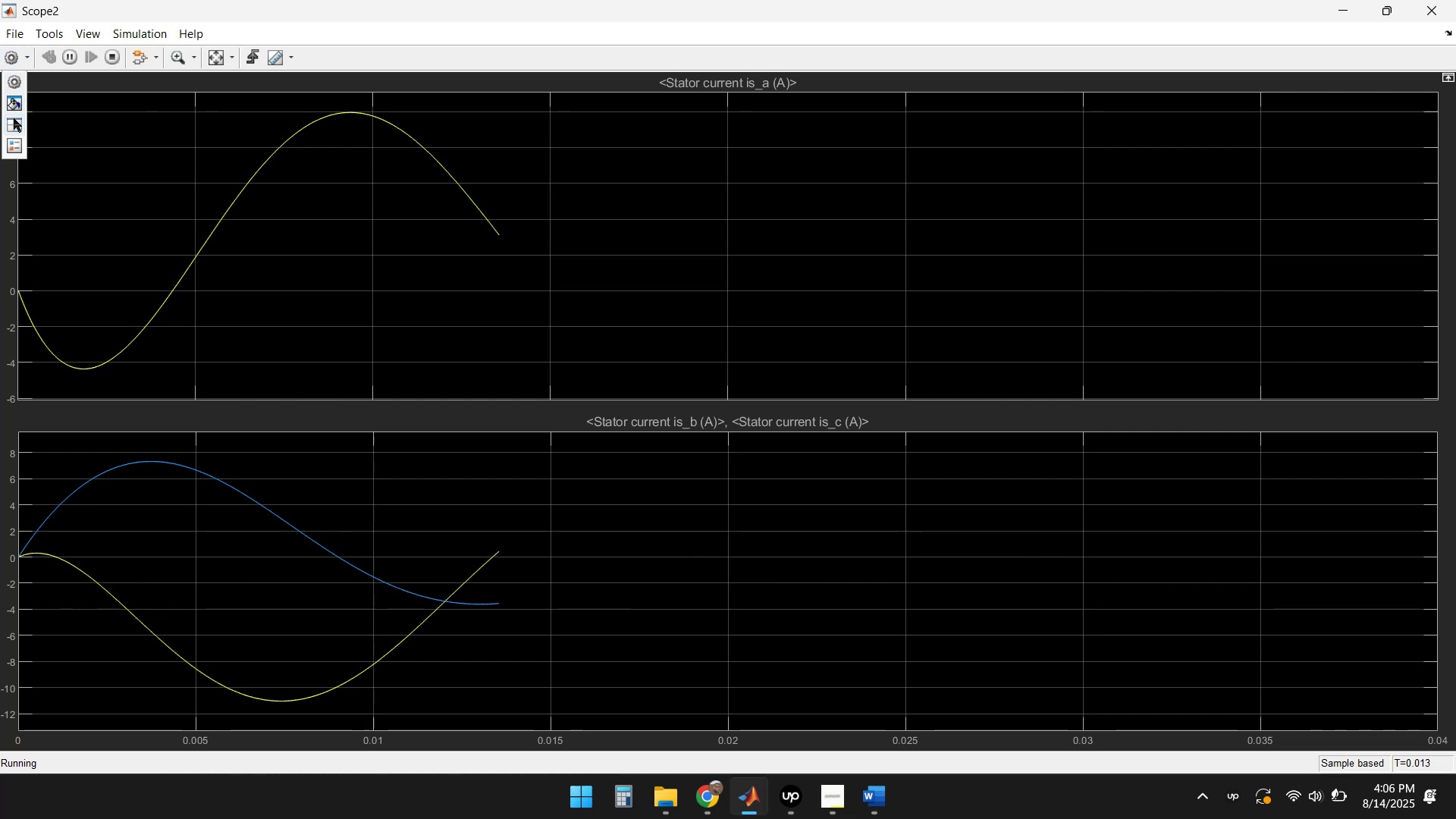 
left_click([14, 128])
 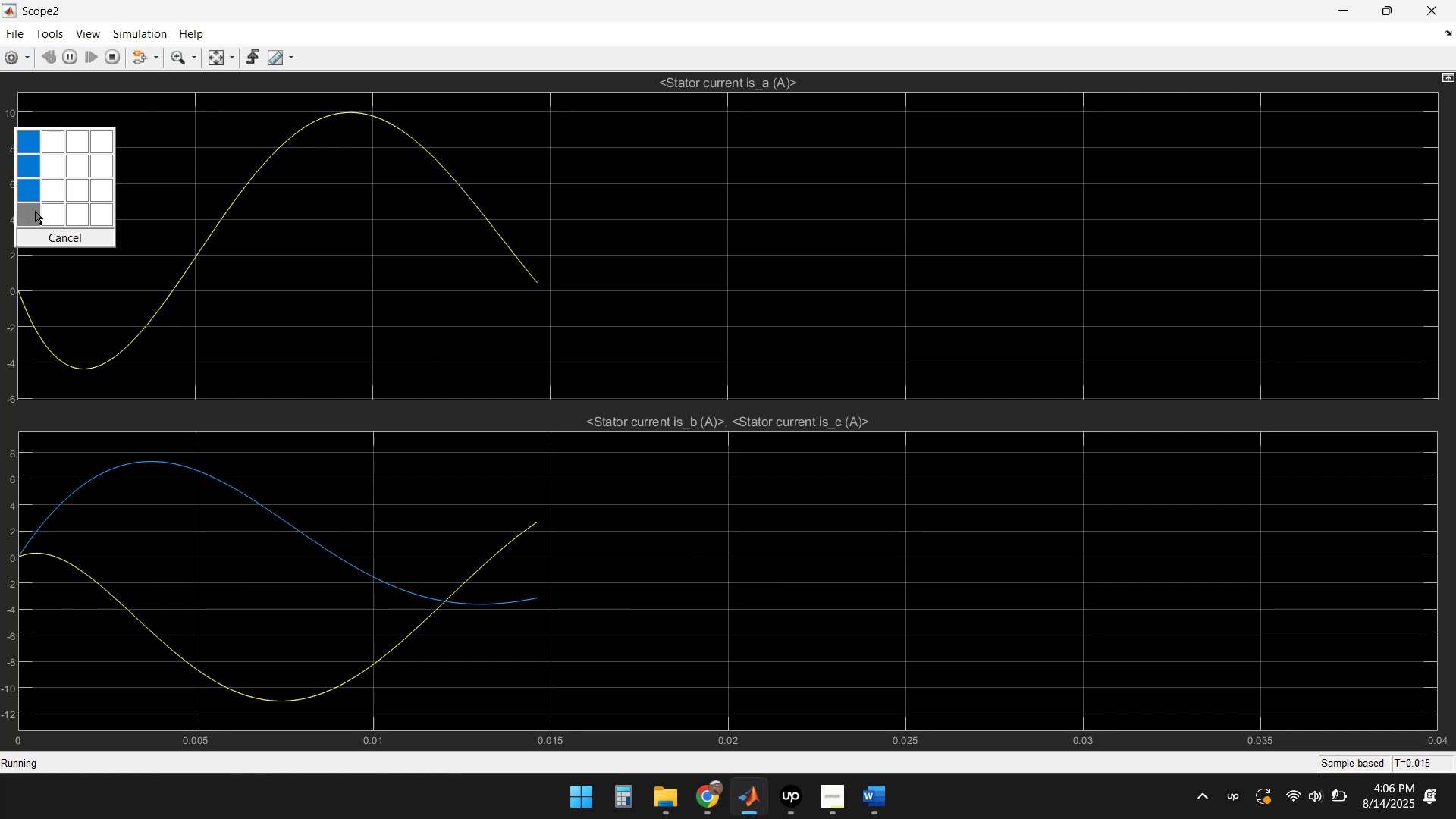 
left_click([36, 220])
 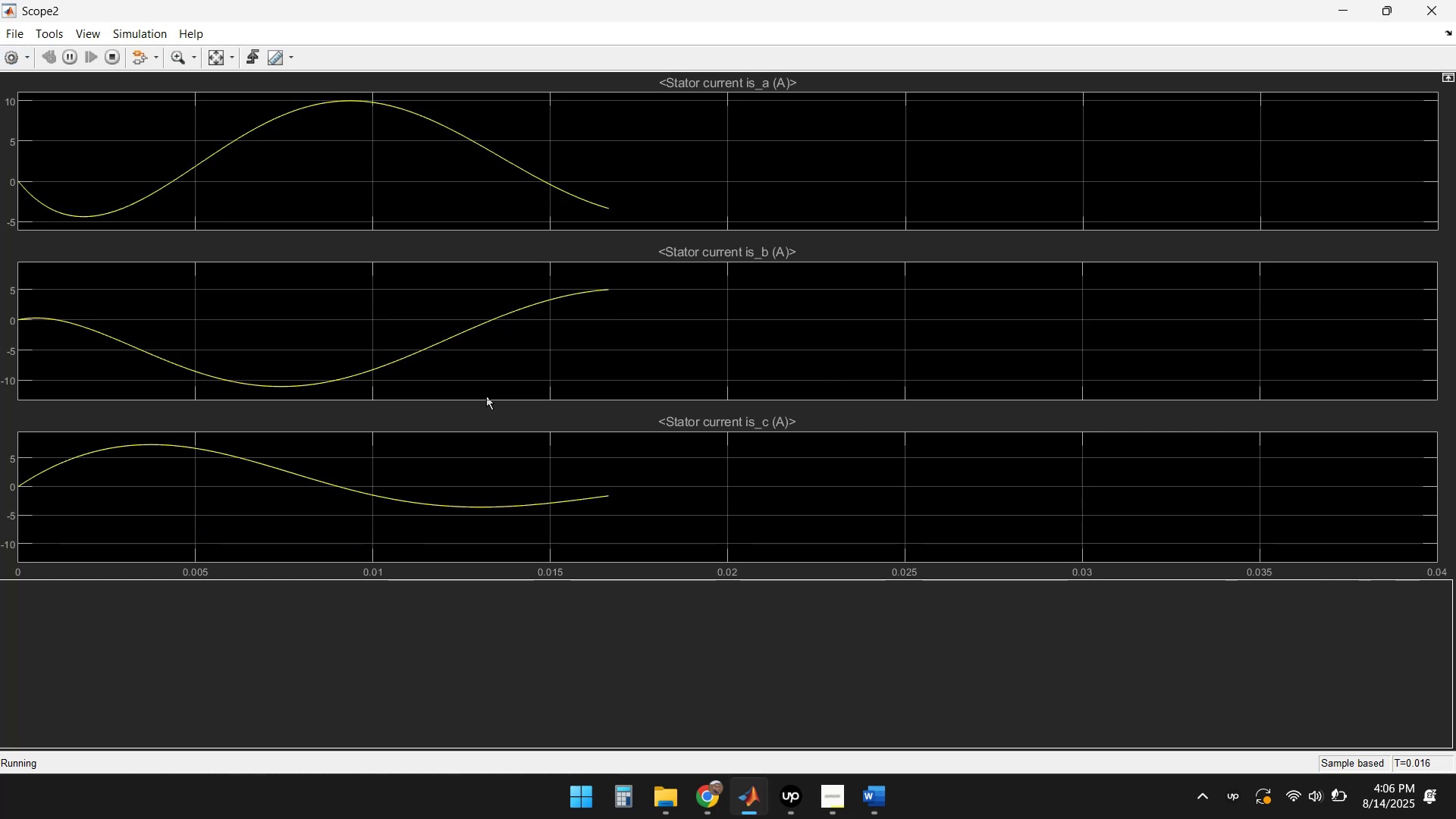 
left_click([217, 55])
 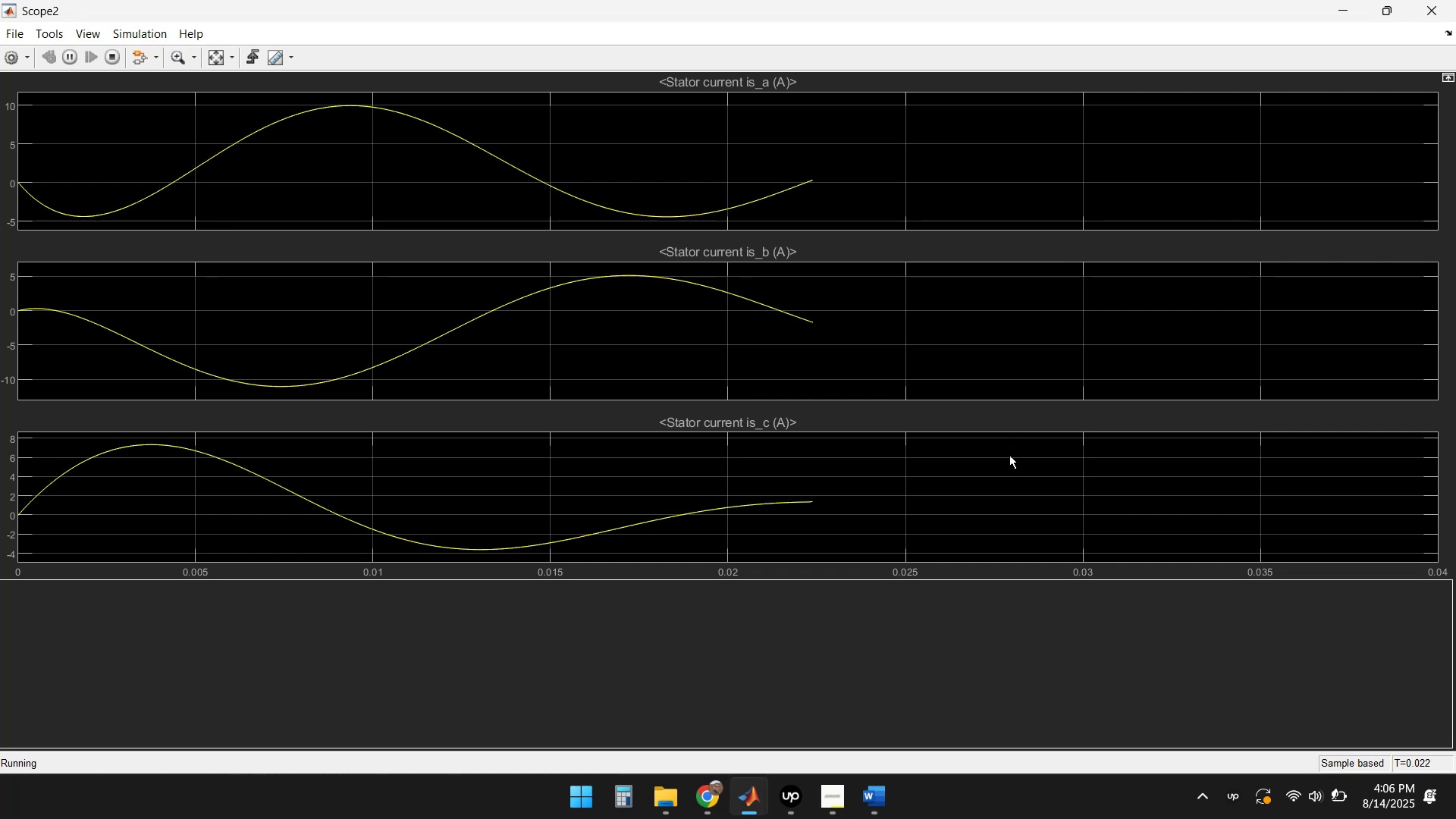 
wait(6.84)
 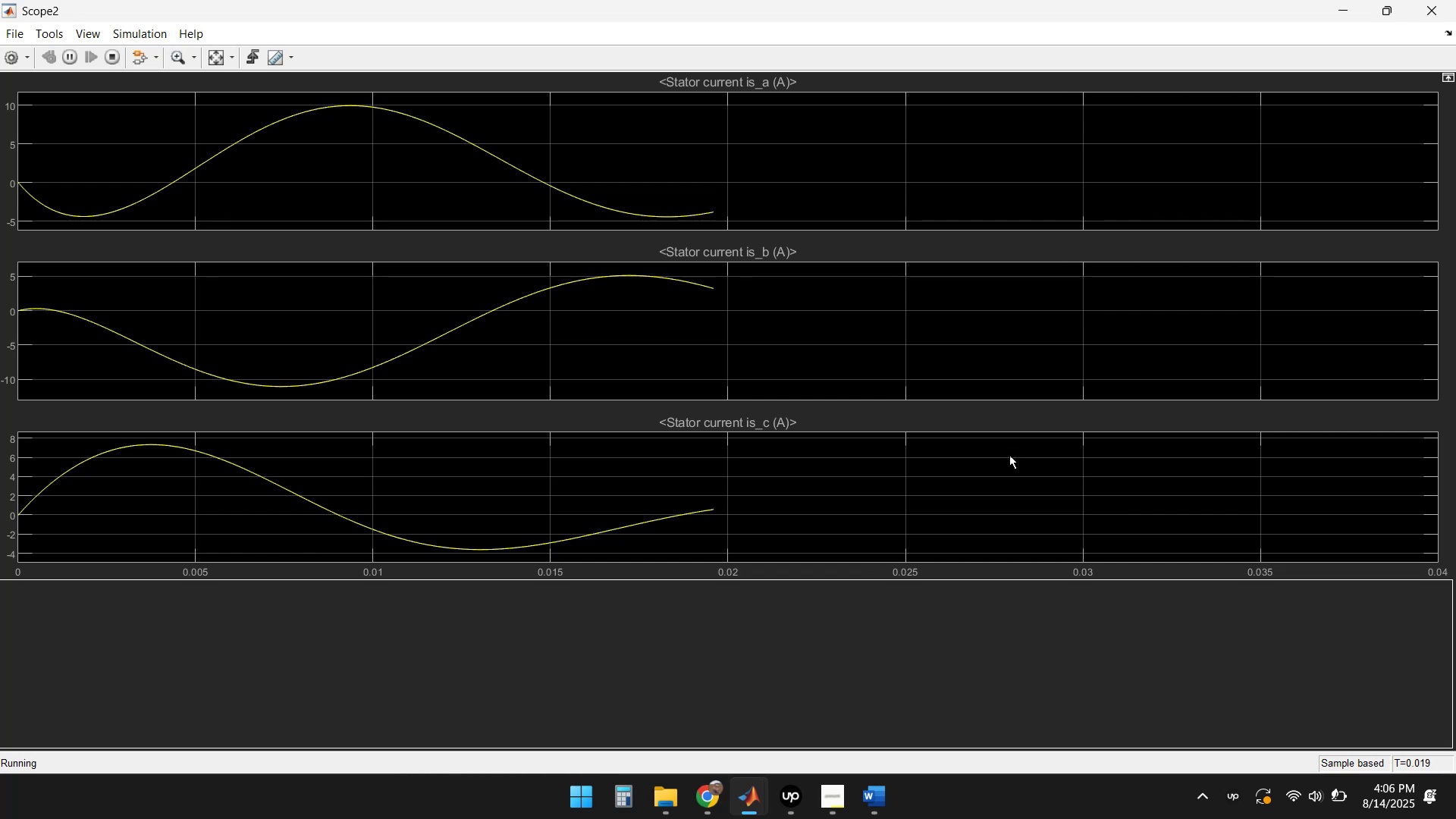 
left_click([29, 57])
 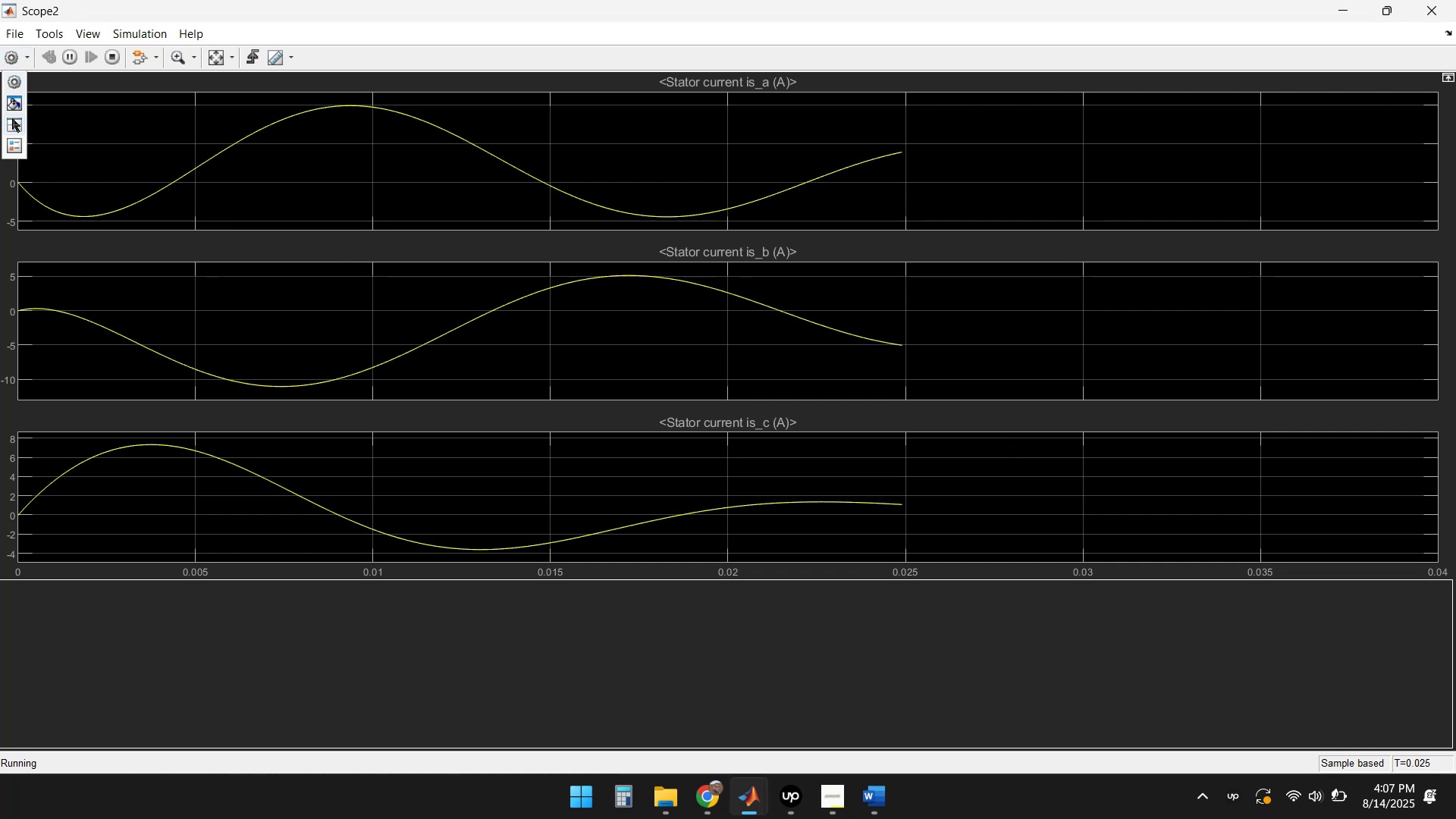 
left_click([11, 127])
 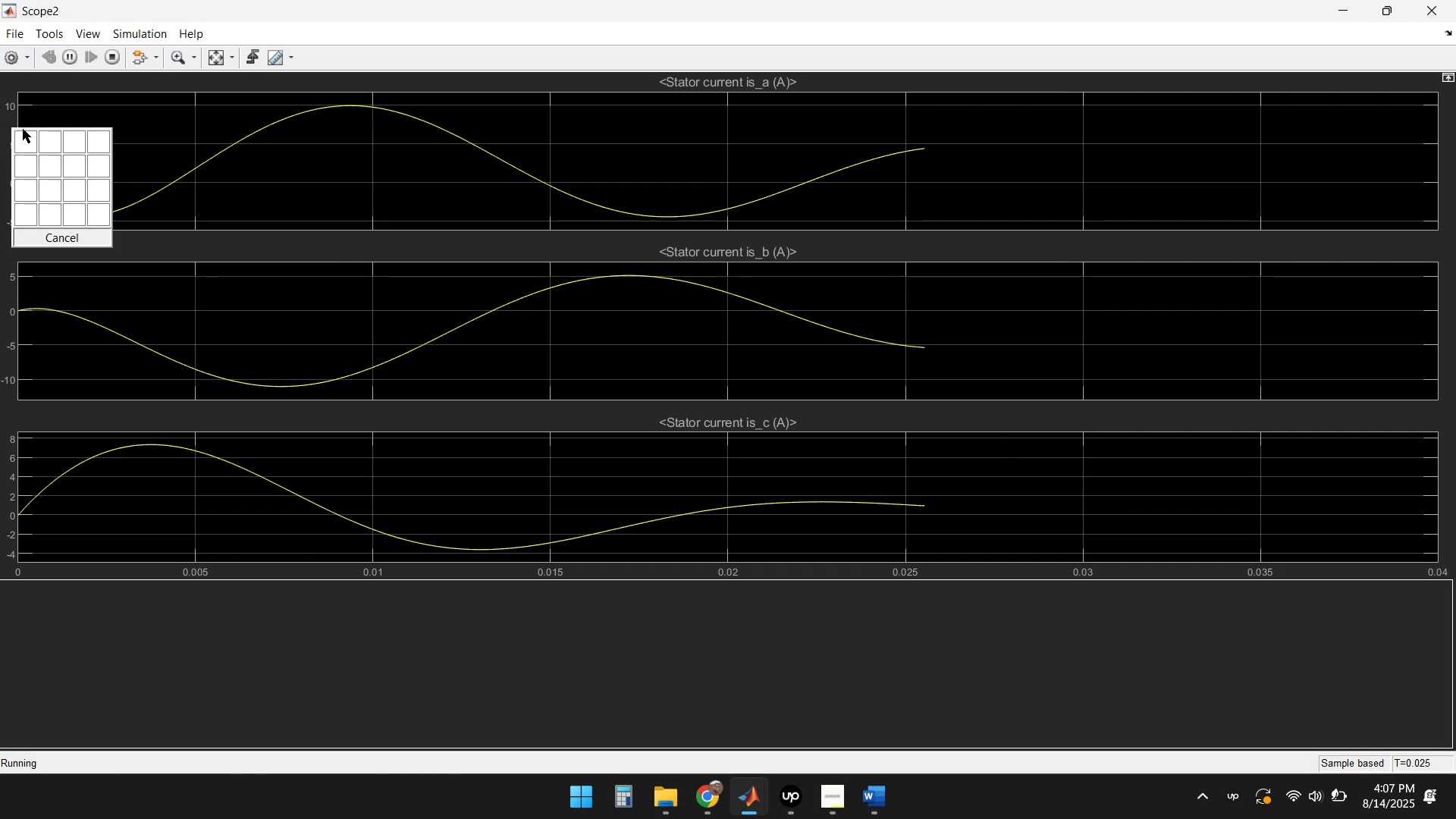 
left_click([25, 133])
 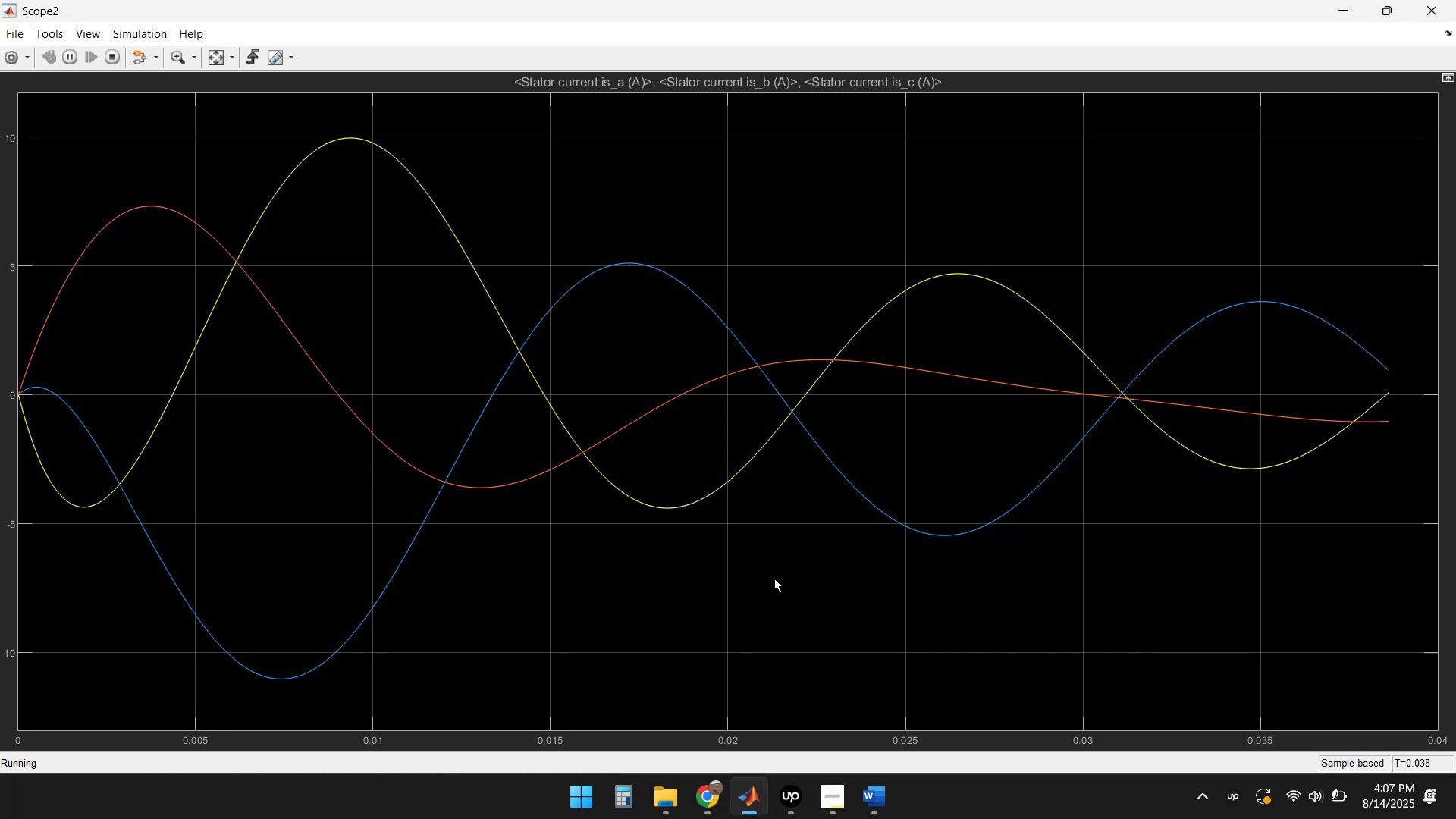 
wait(19.99)
 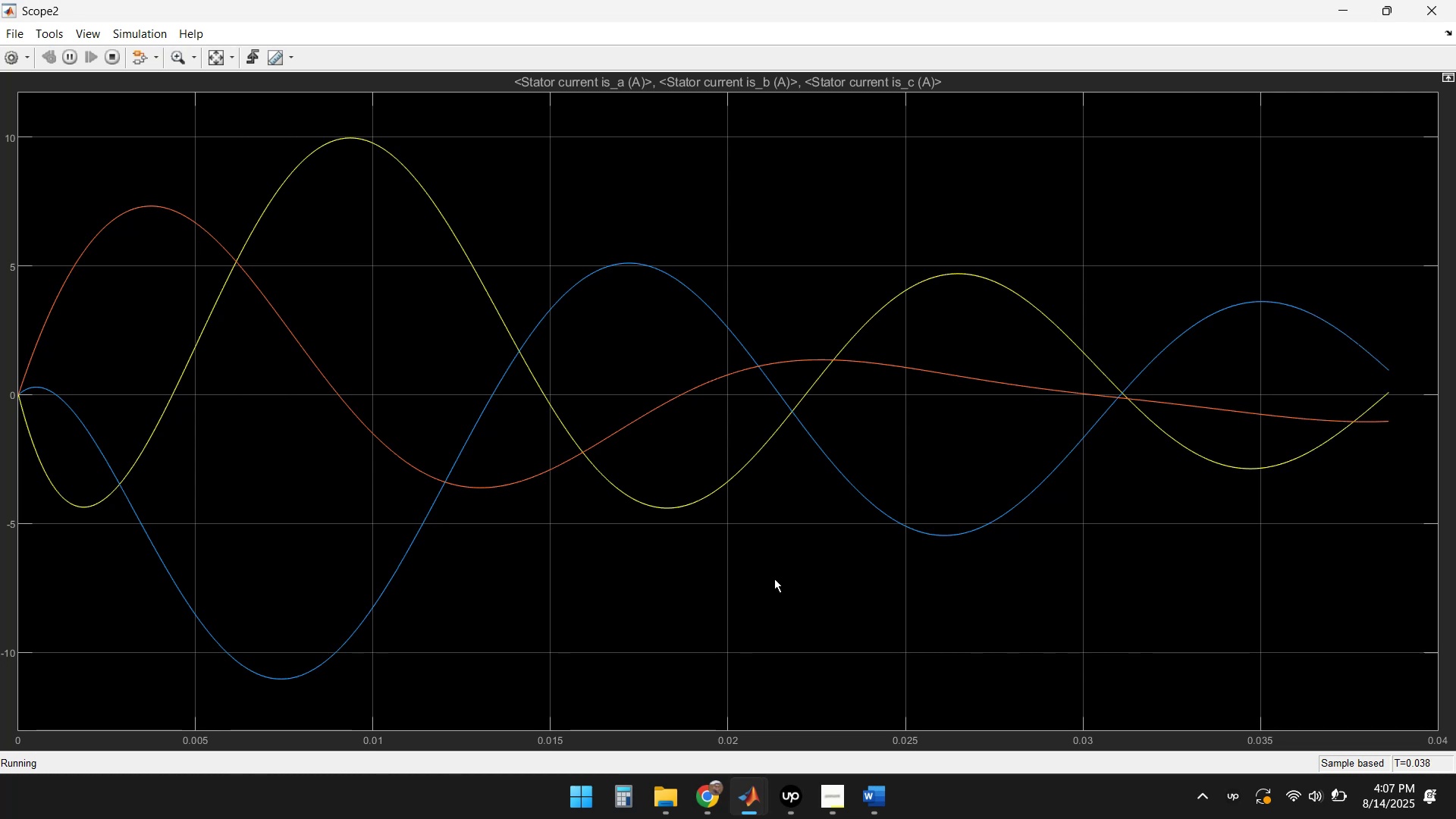 
left_click([215, 57])
 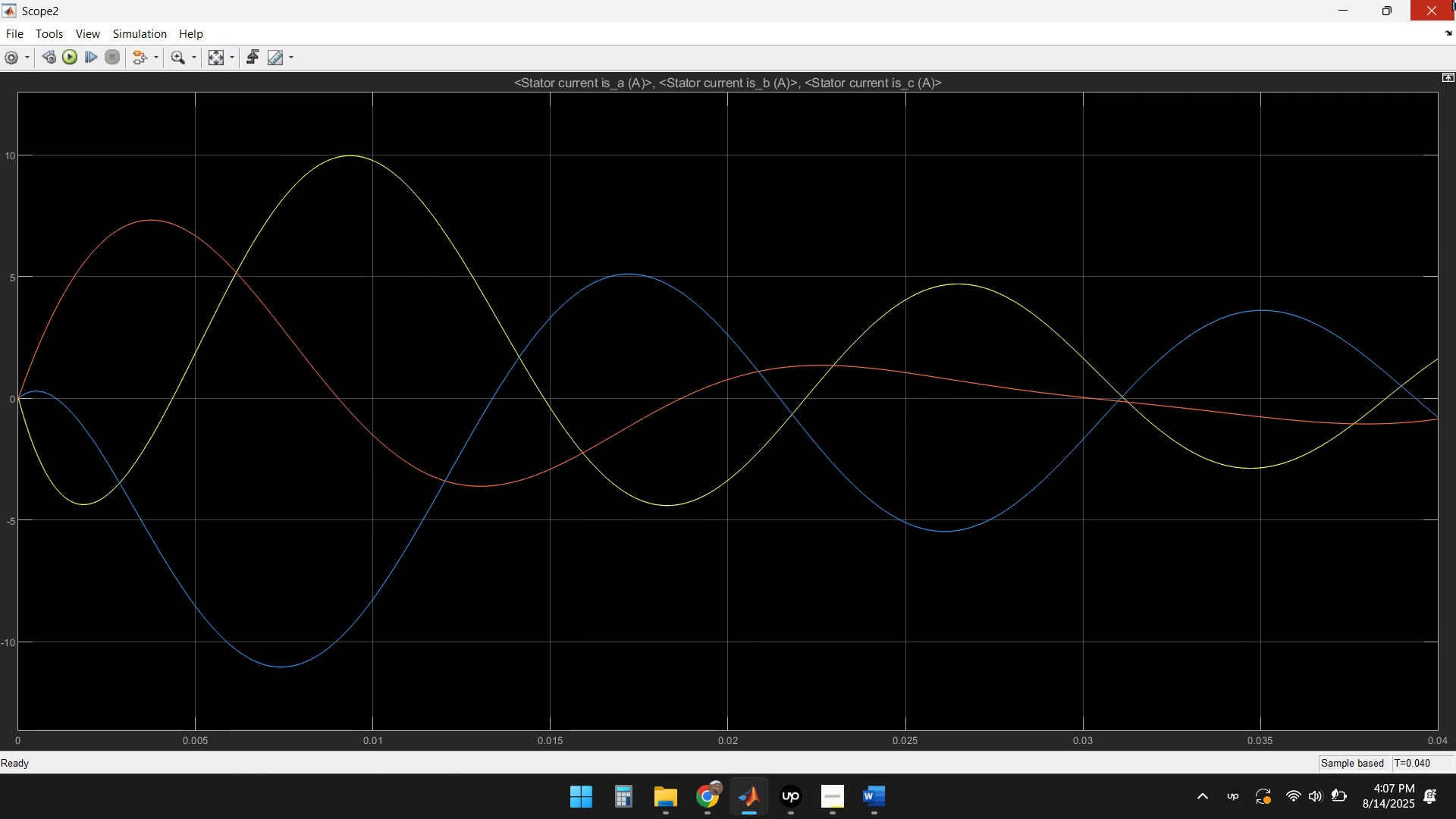 
left_click([1432, 0])
 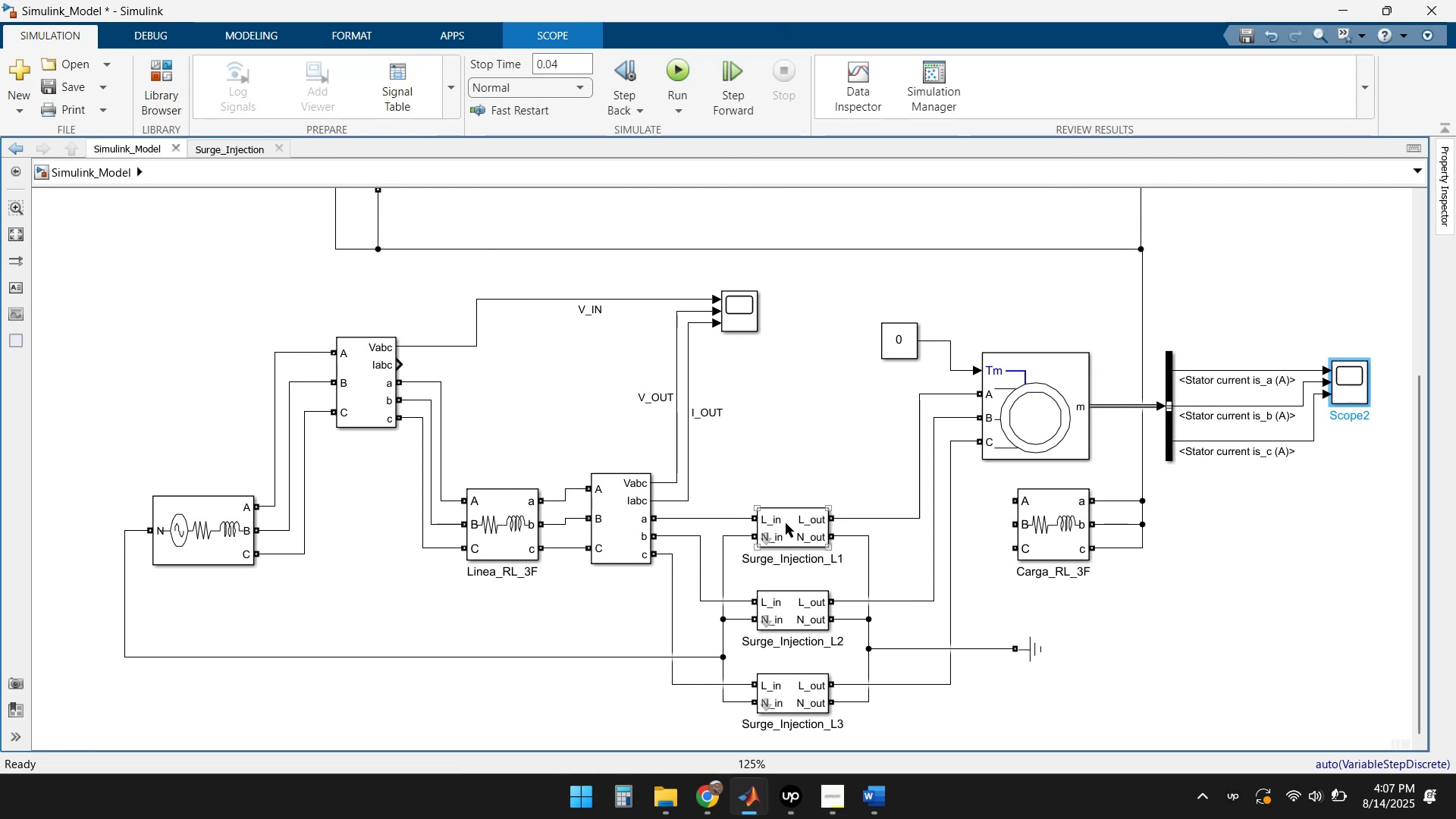 
double_click([786, 523])
 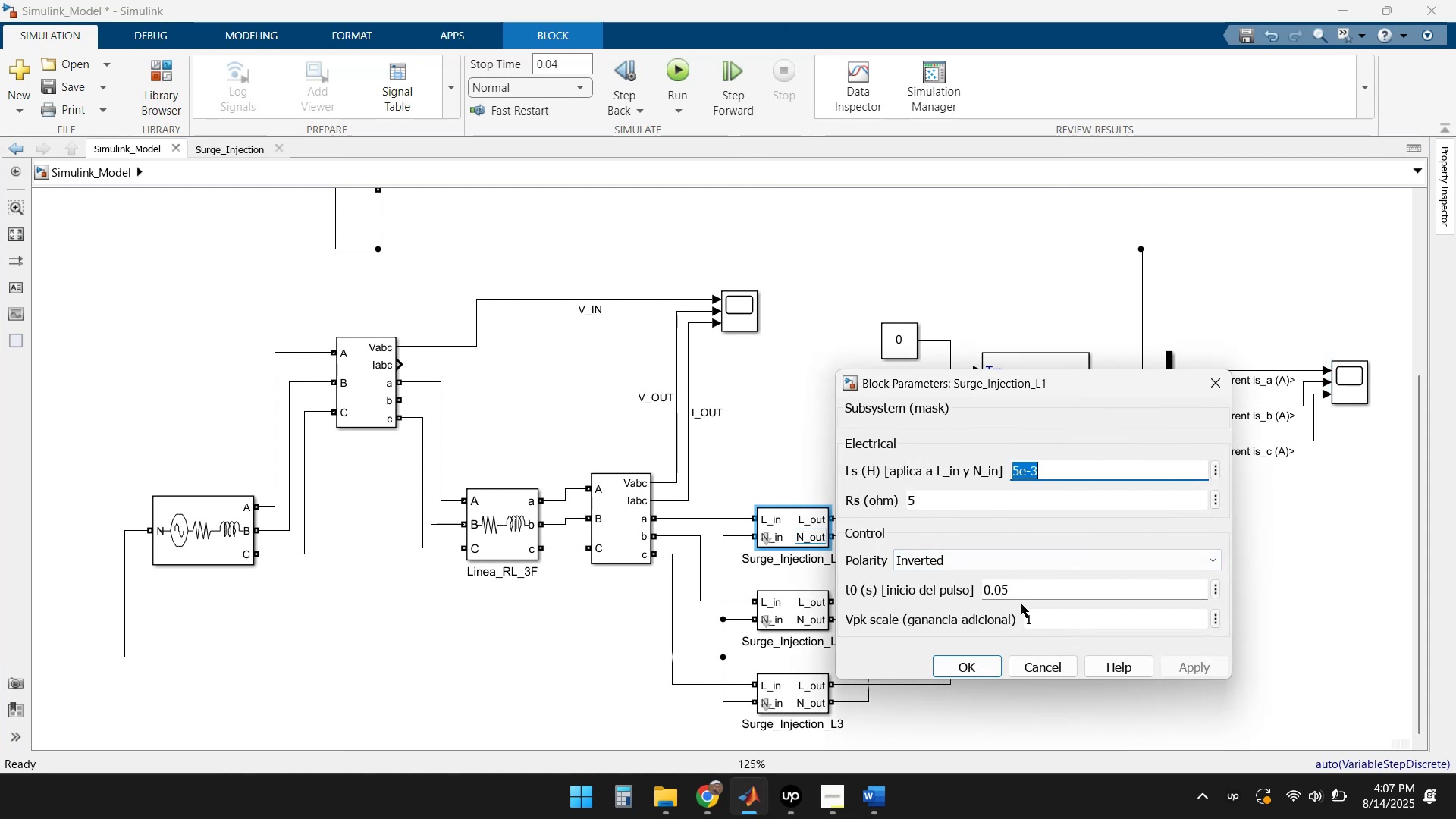 
left_click([1034, 592])
 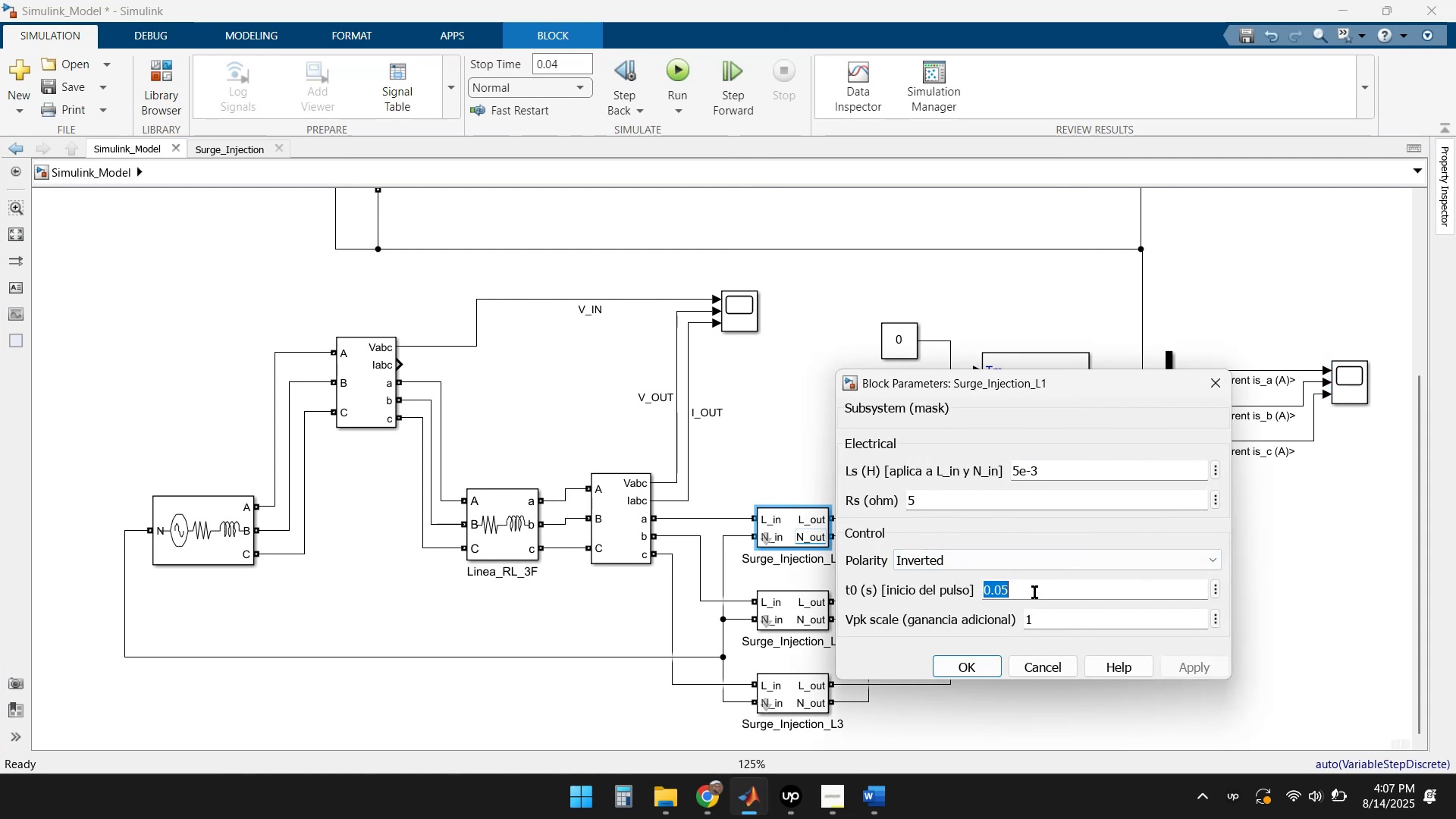 
key(ArrowRight)
 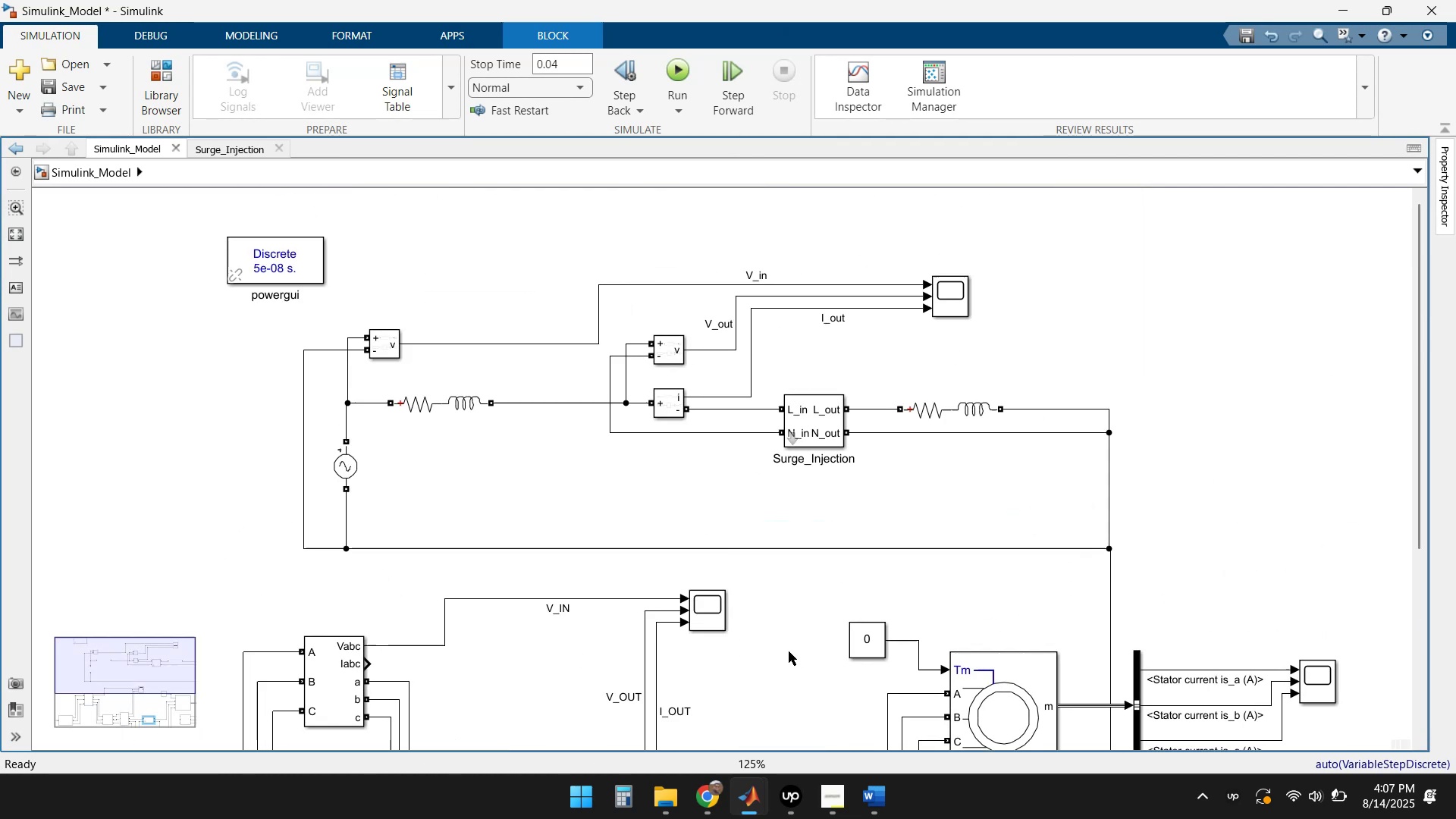 
double_click([749, 597])
 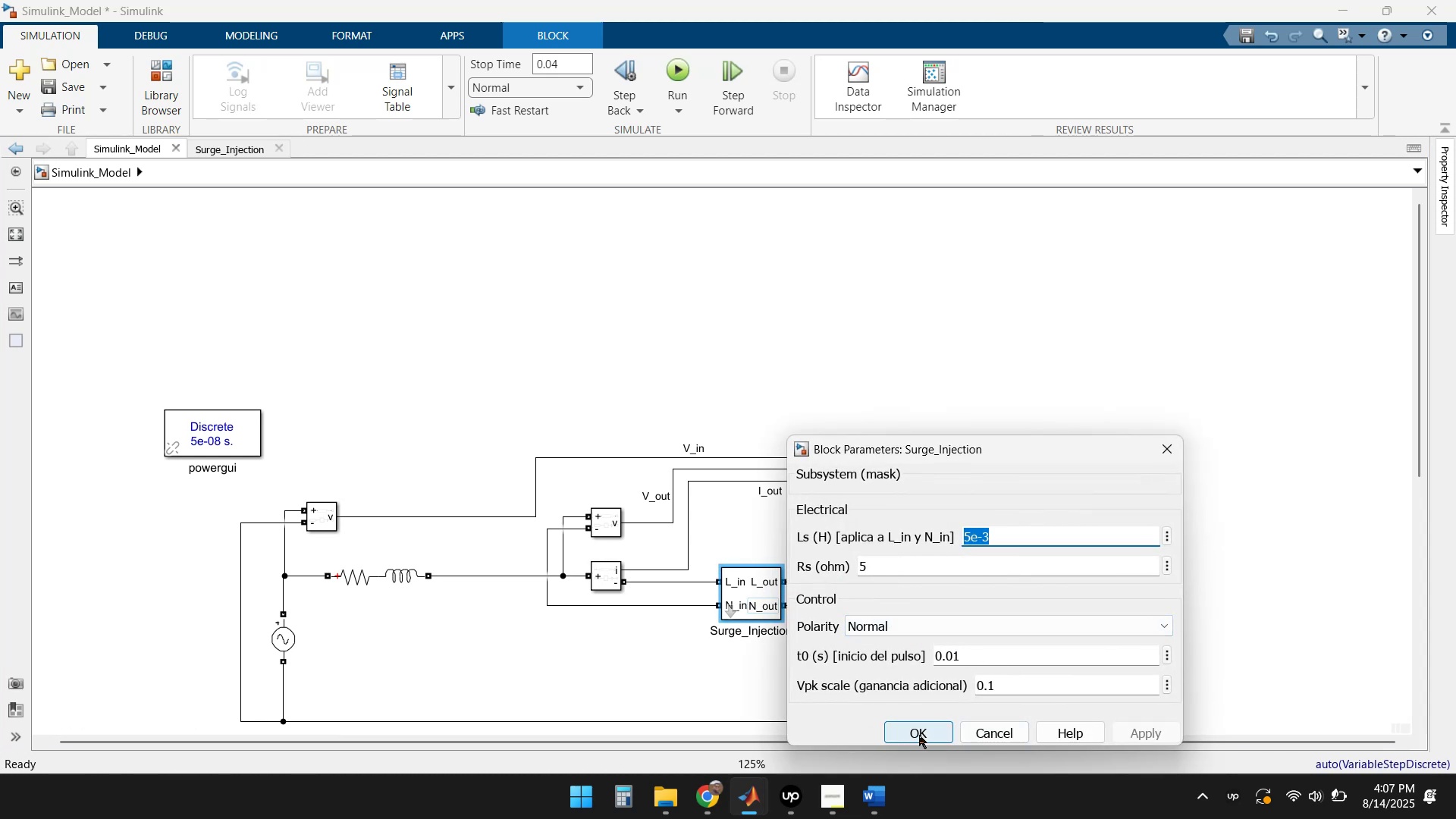 
wait(5.44)
 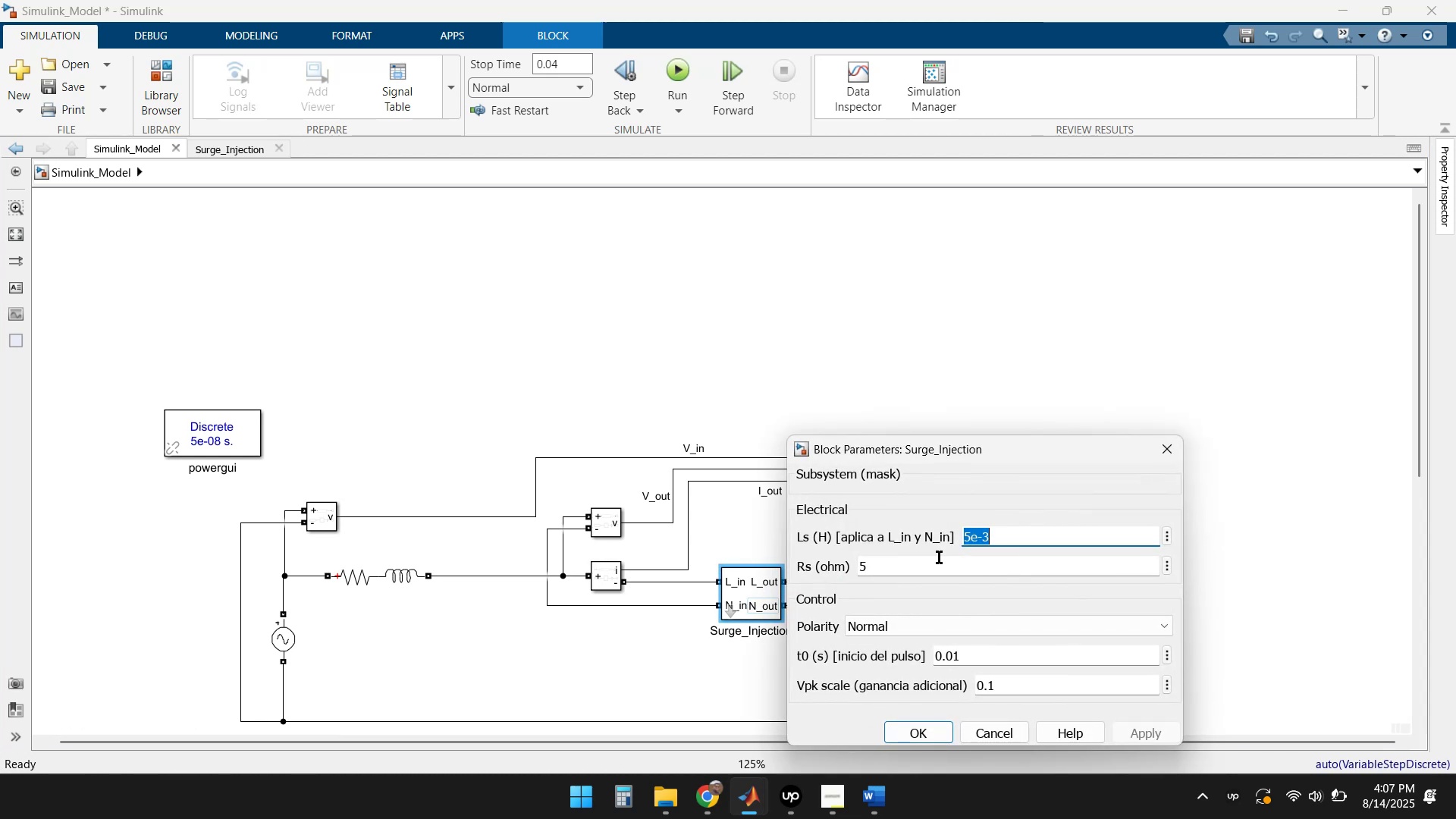 
left_click([919, 735])
 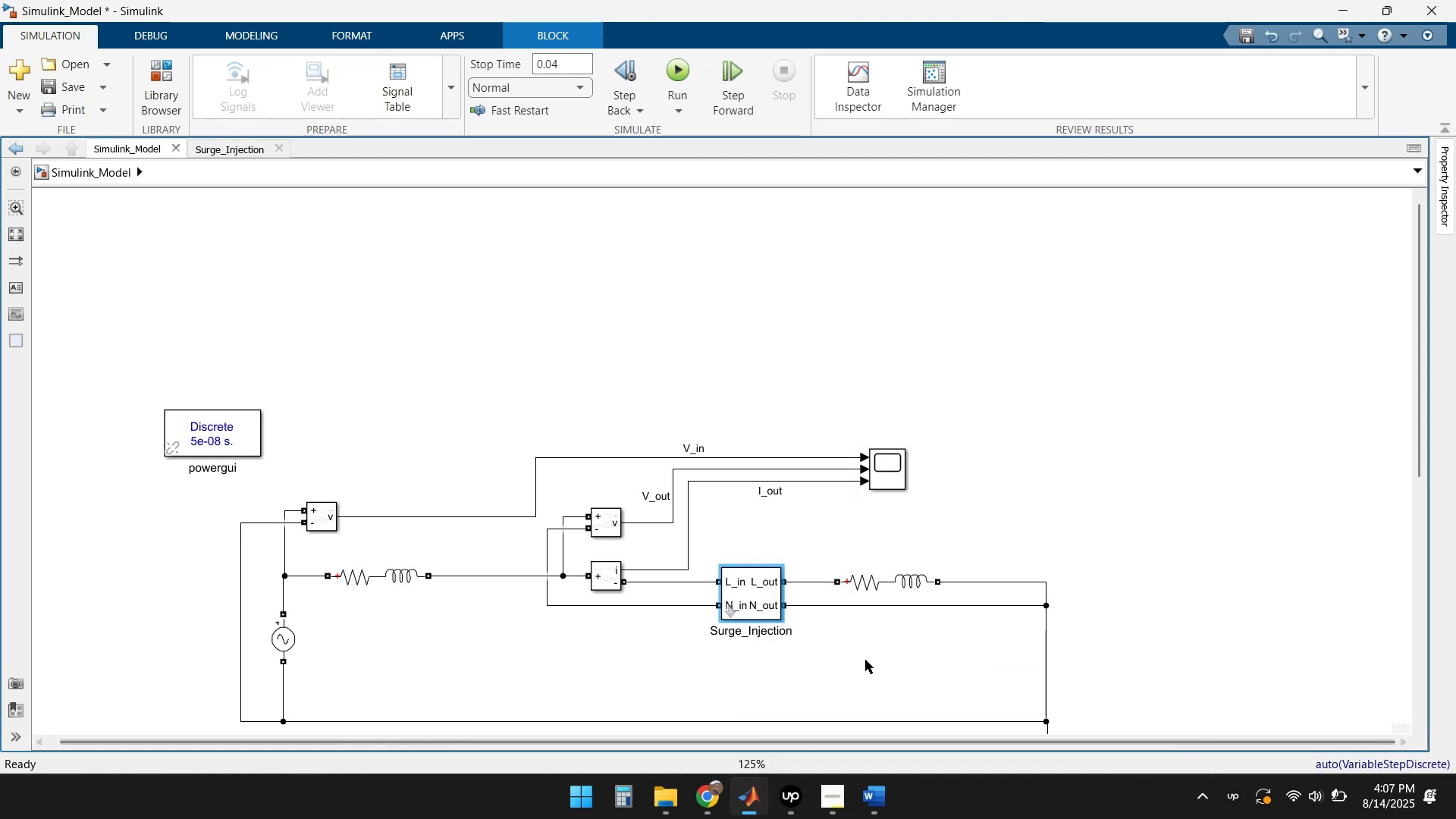 
scroll: coordinate [842, 610], scroll_direction: down, amount: 2.0
 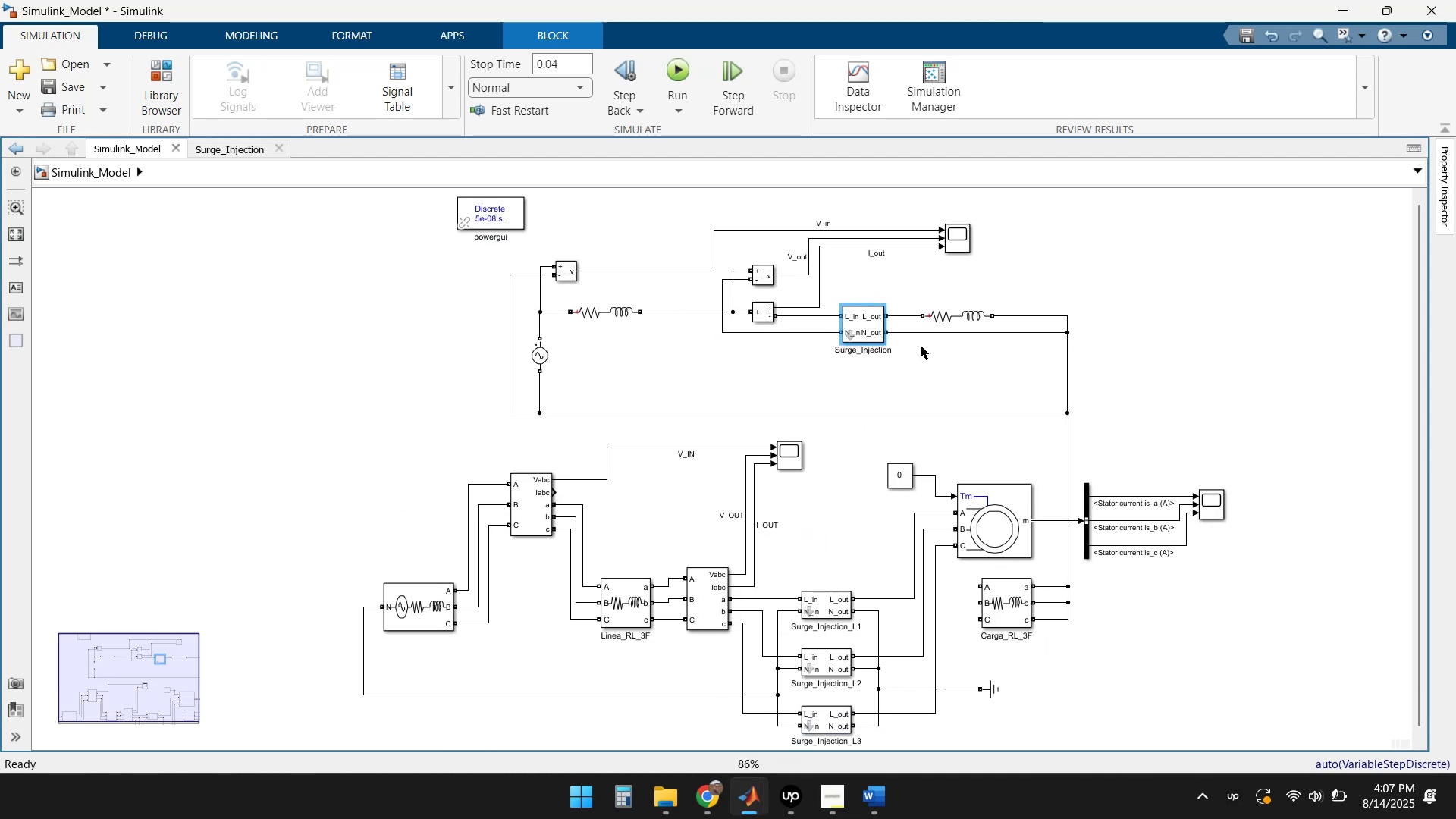 
scroll: coordinate [922, 480], scroll_direction: up, amount: 3.0
 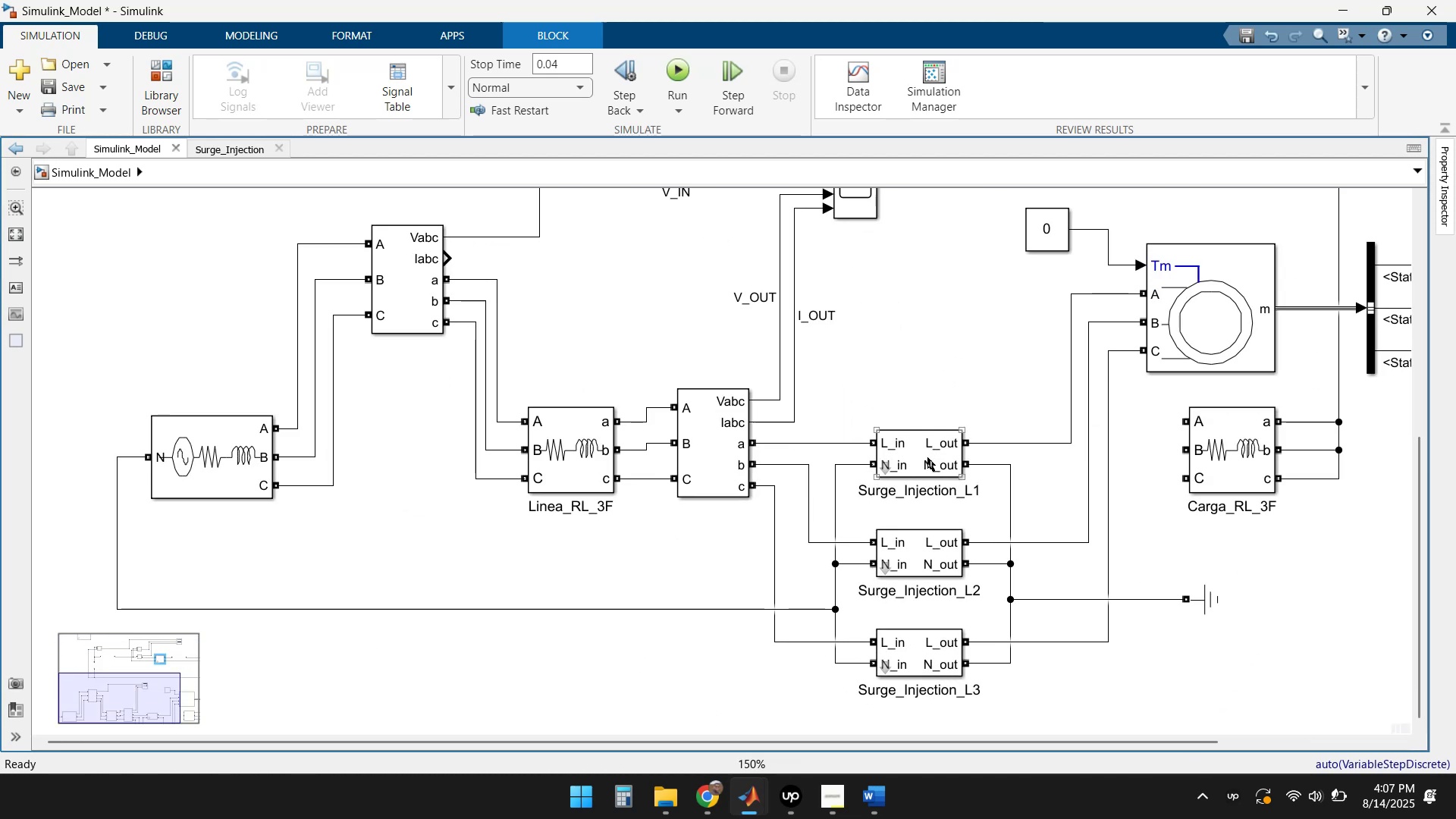 
double_click([927, 457])
 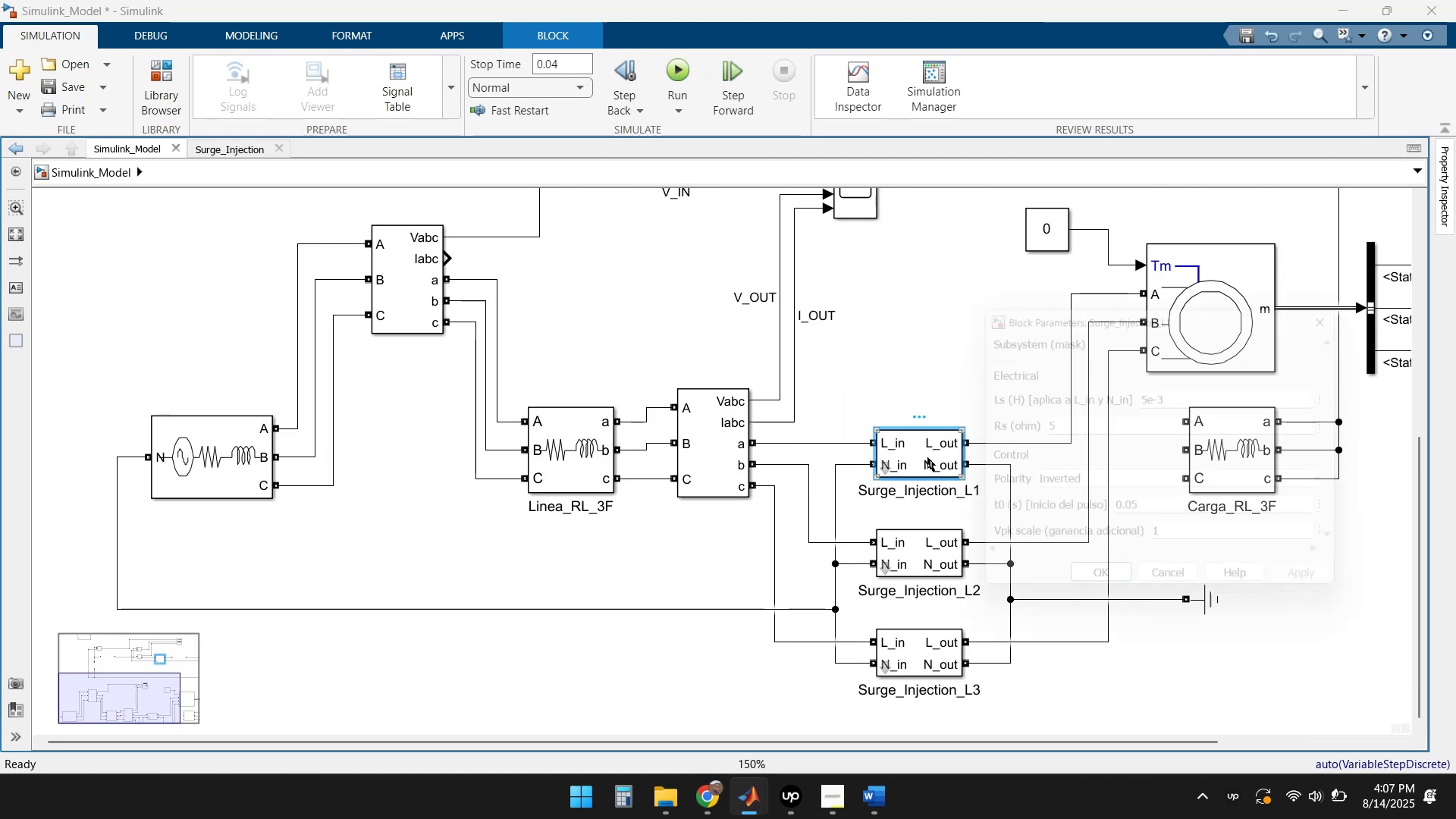 
triple_click([927, 457])
 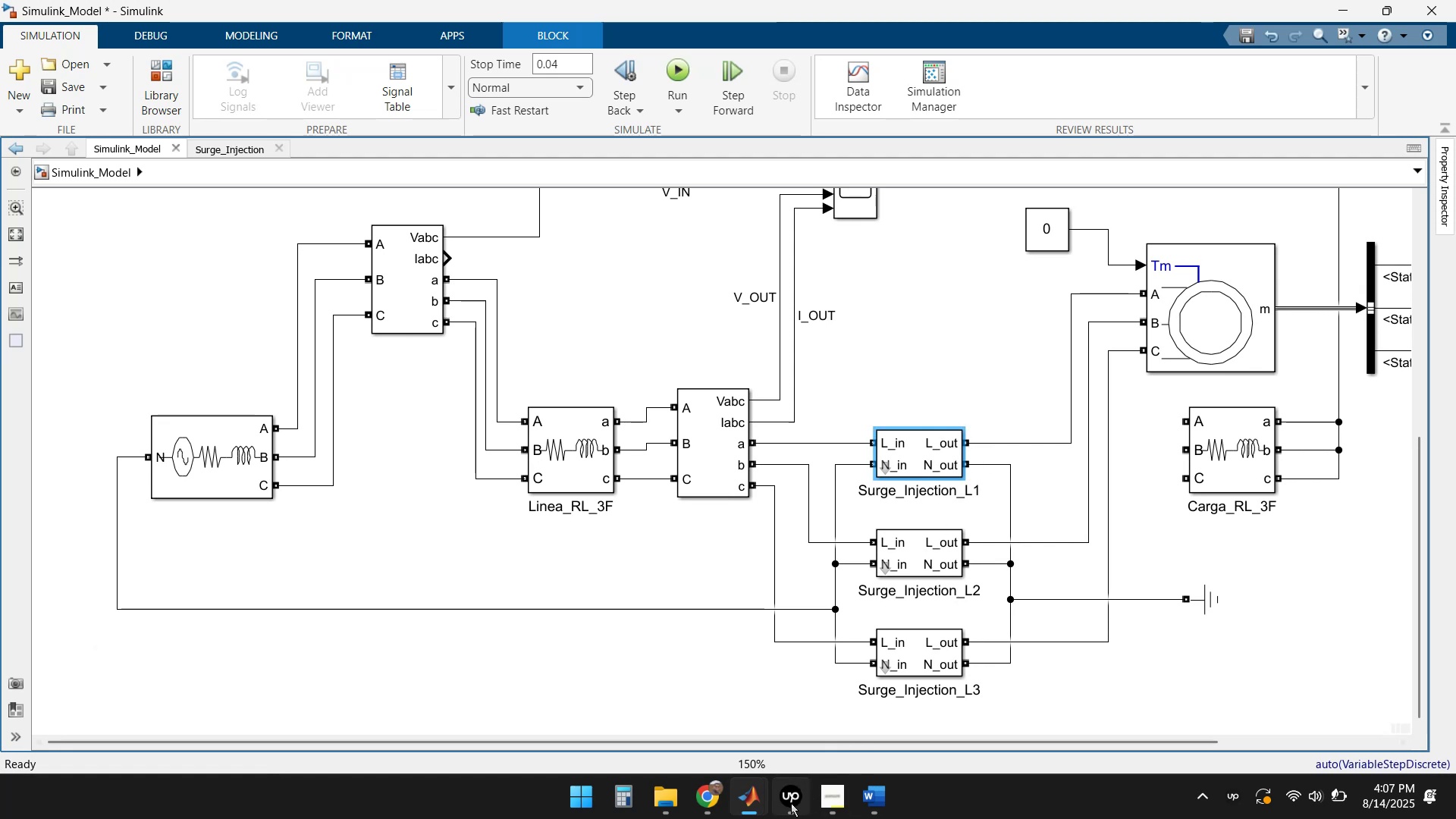 
left_click([745, 802])
 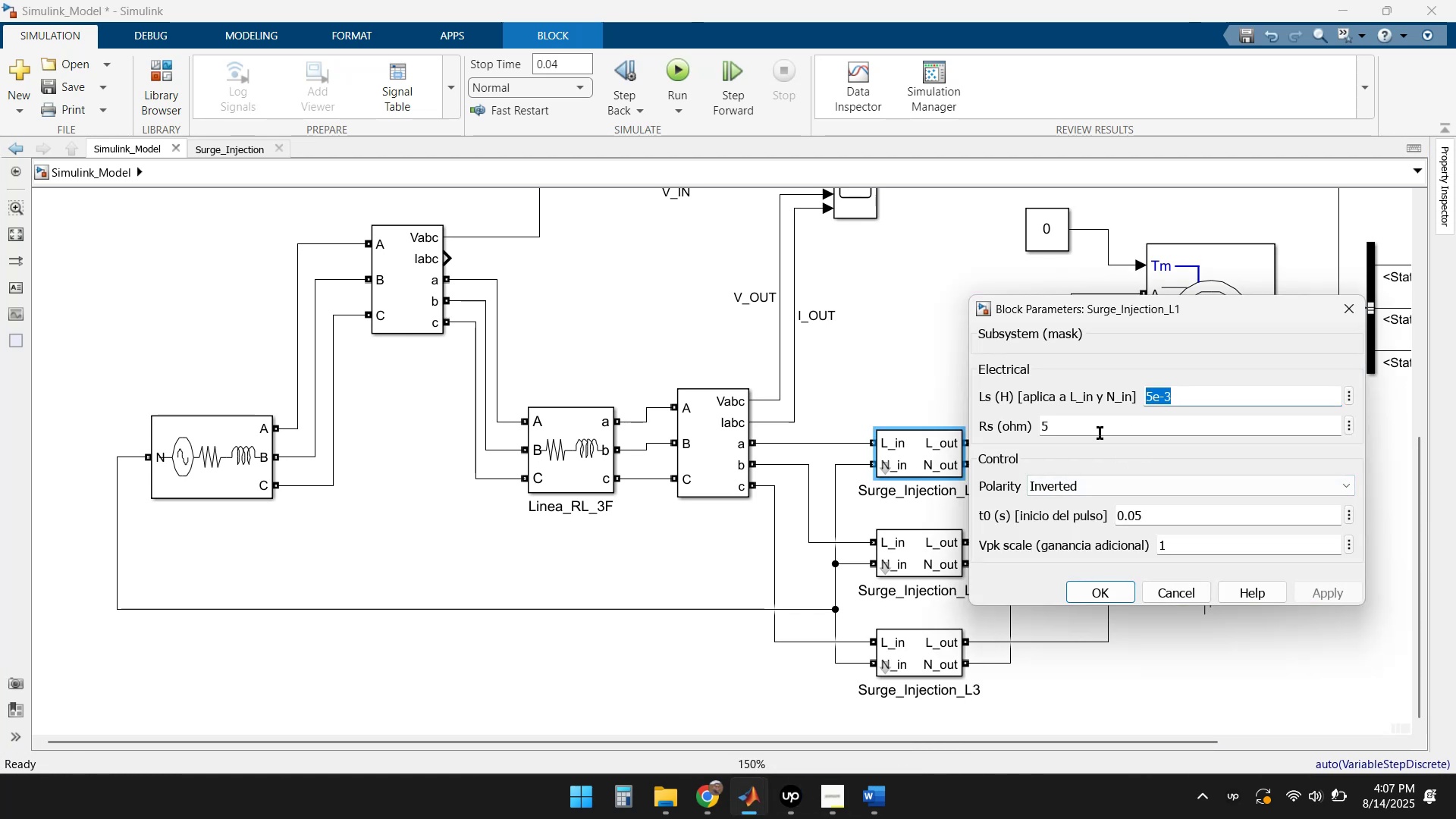 
left_click([1106, 482])
 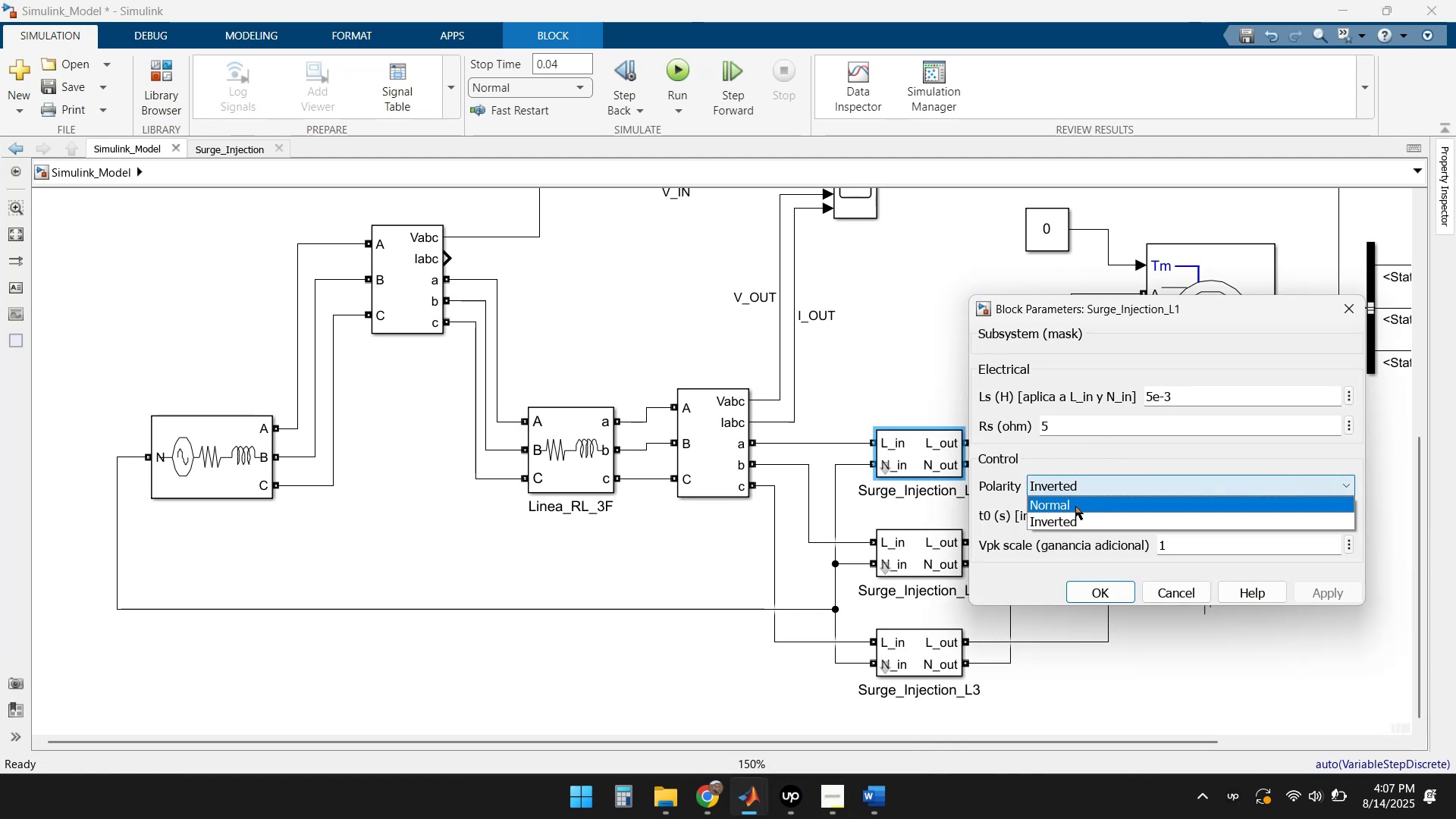 
left_click([1072, 507])
 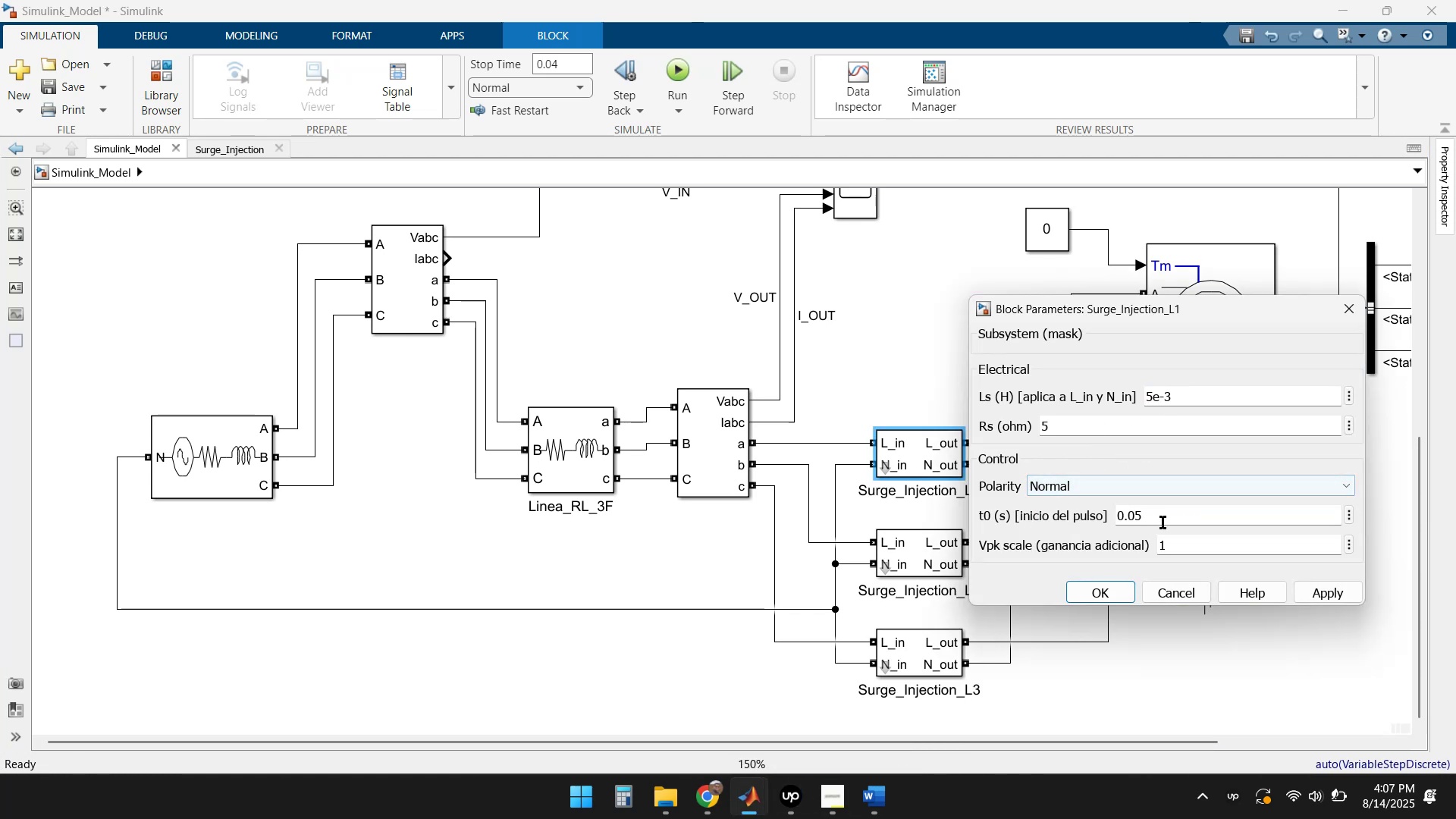 
left_click([1166, 522])
 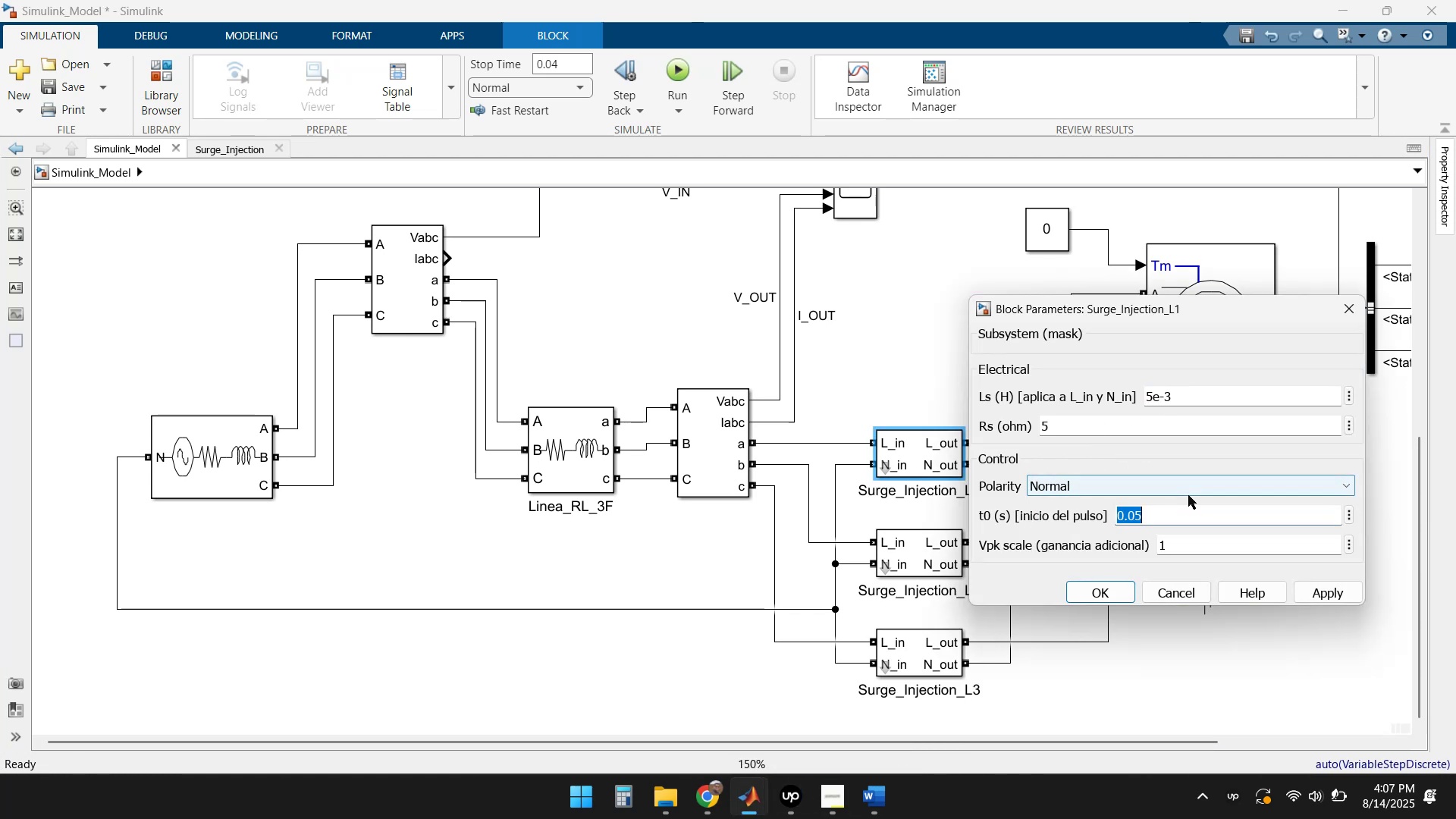 
key(ArrowRight)
 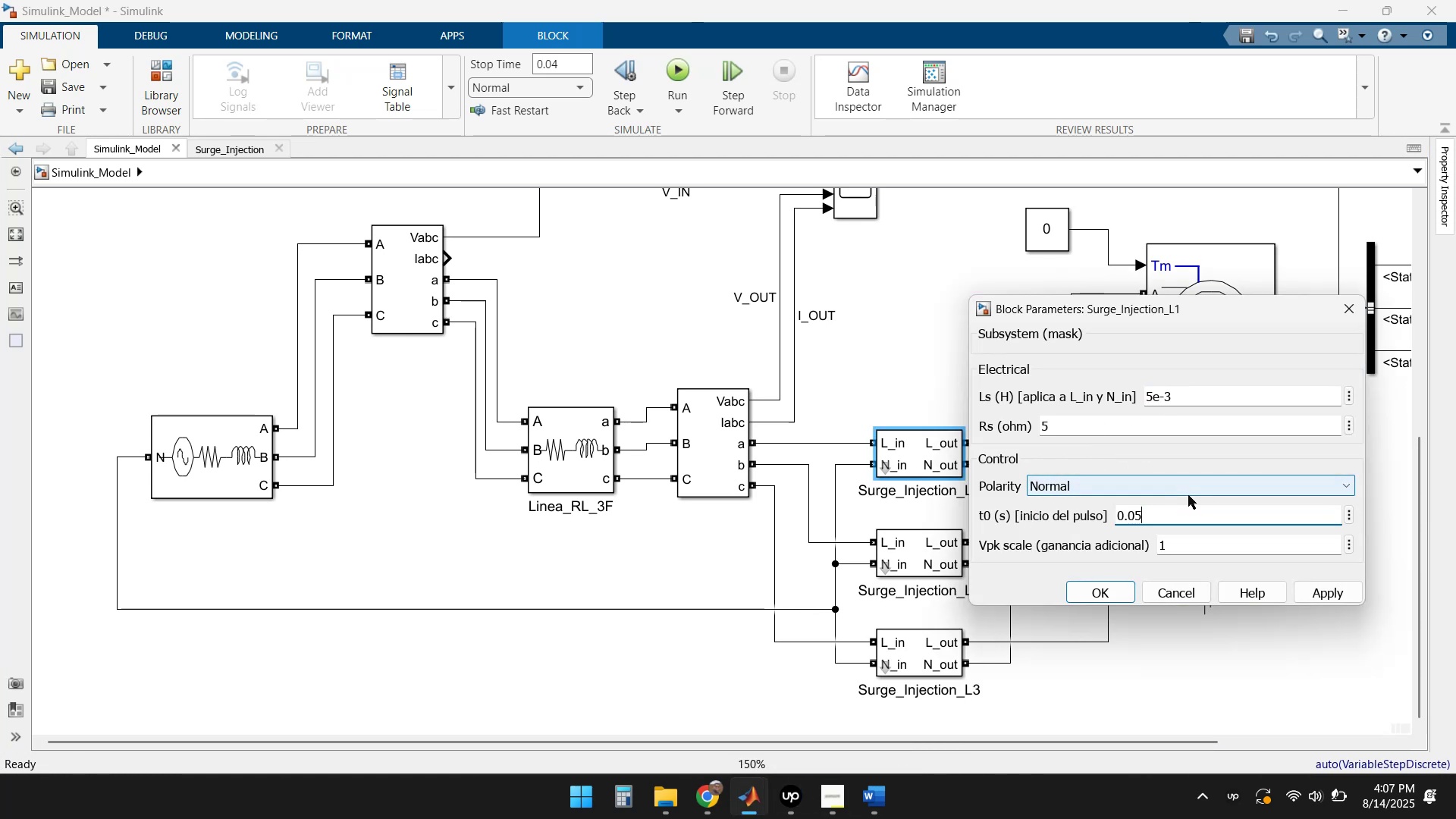 
key(Backspace)
 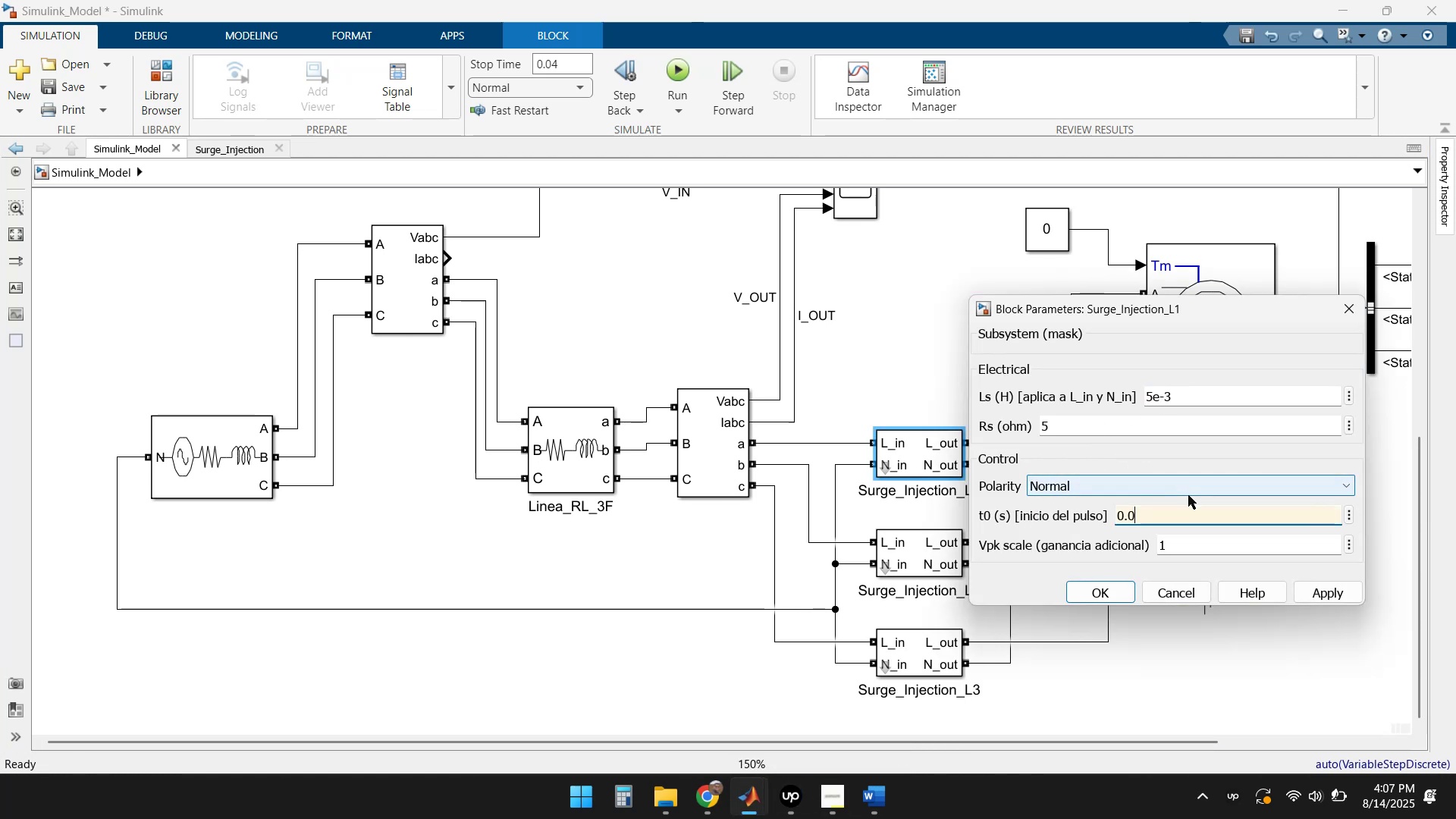 
key(Numpad1)
 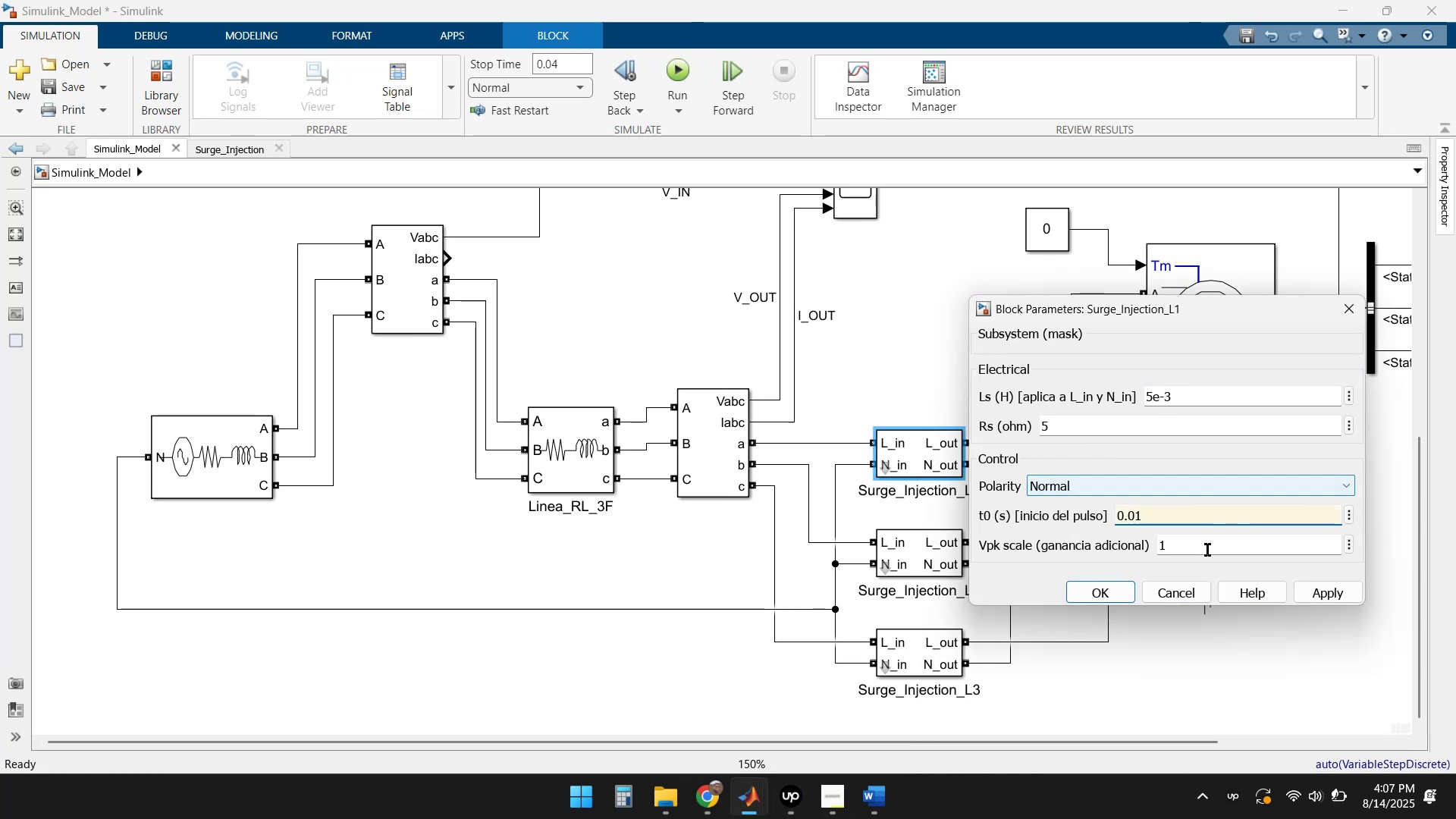 
left_click([1205, 552])
 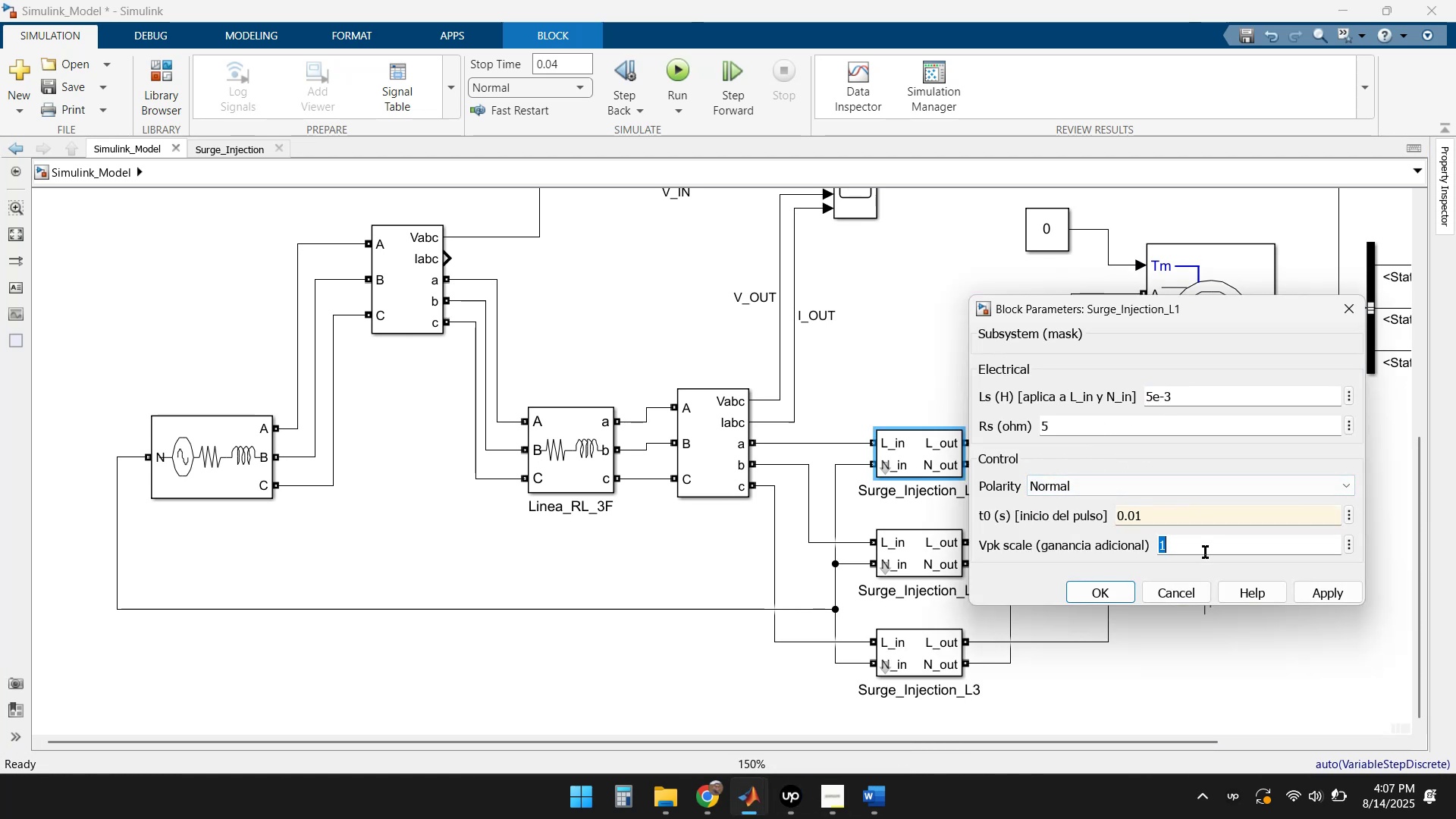 
key(Numpad0)
 